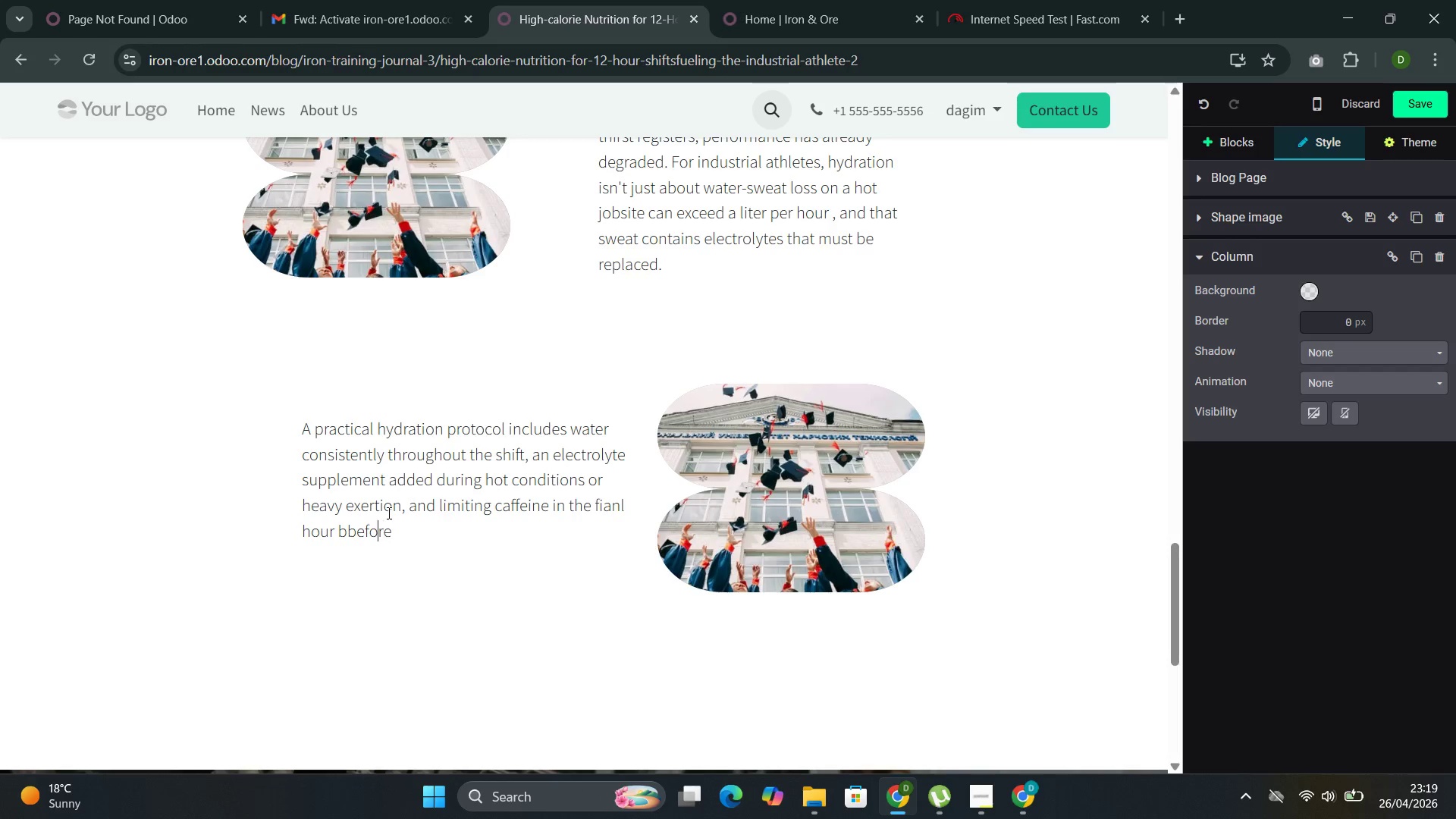 
key(ArrowLeft)
 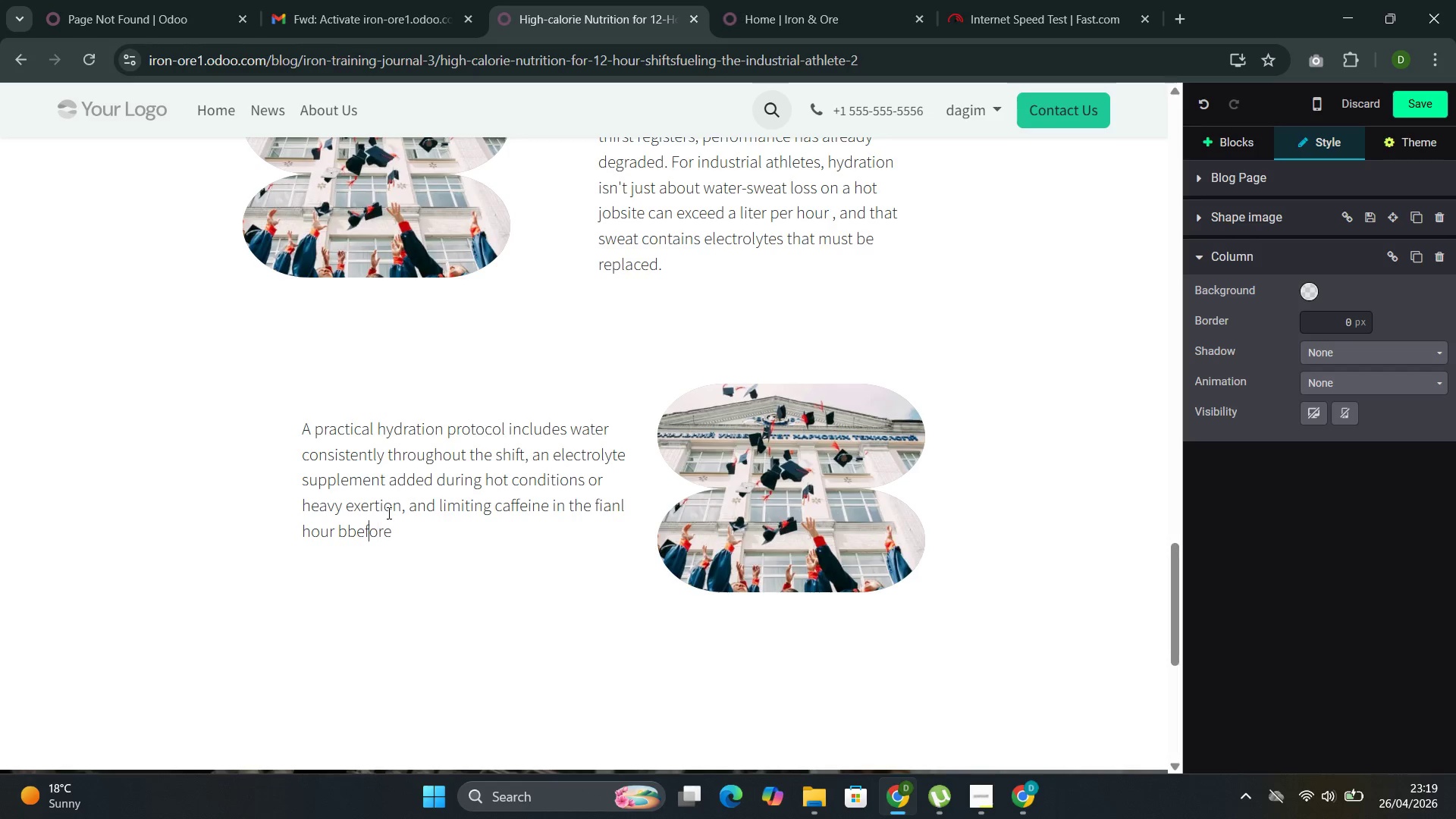 
key(ArrowLeft)
 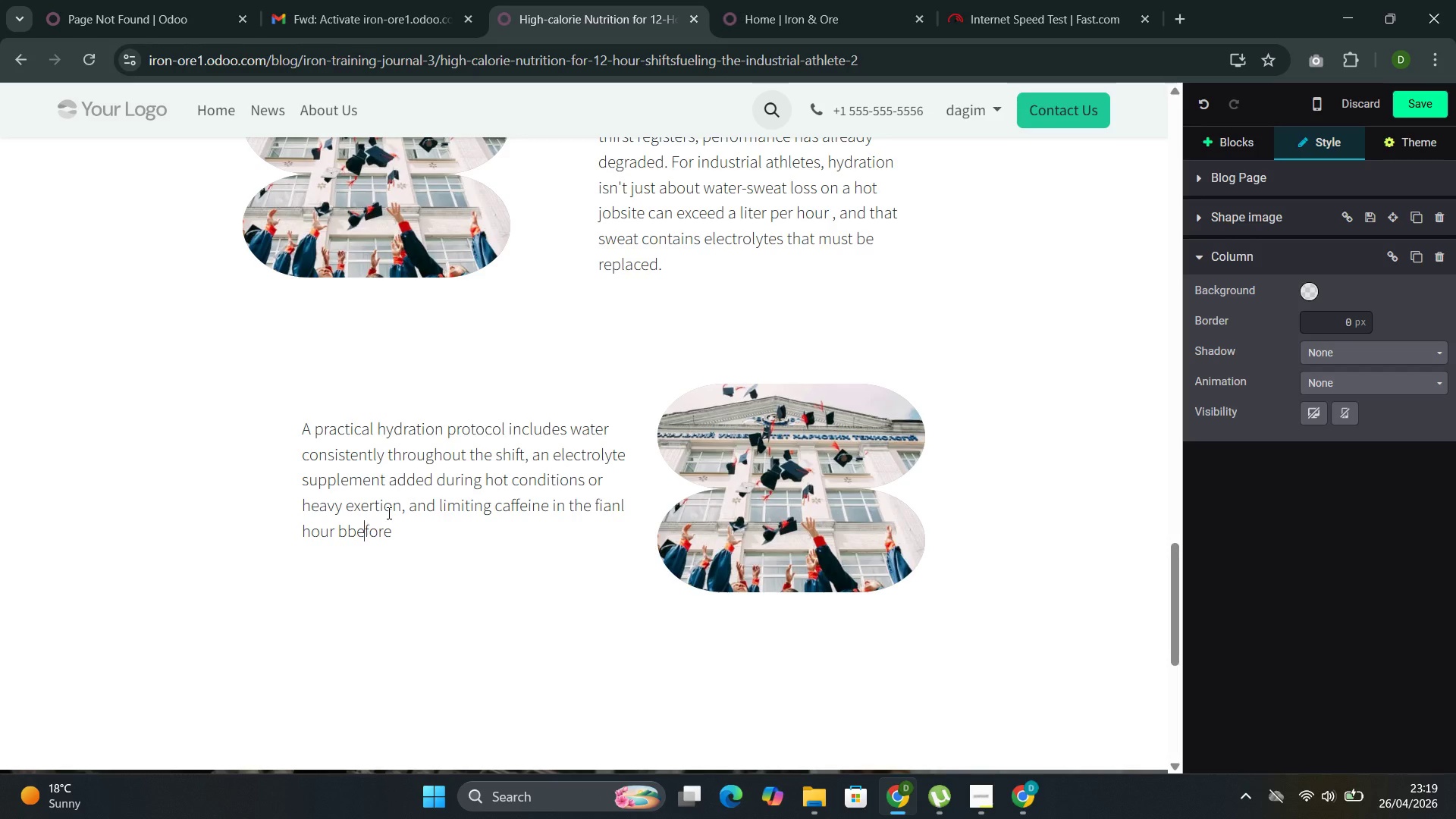 
key(ArrowLeft)
 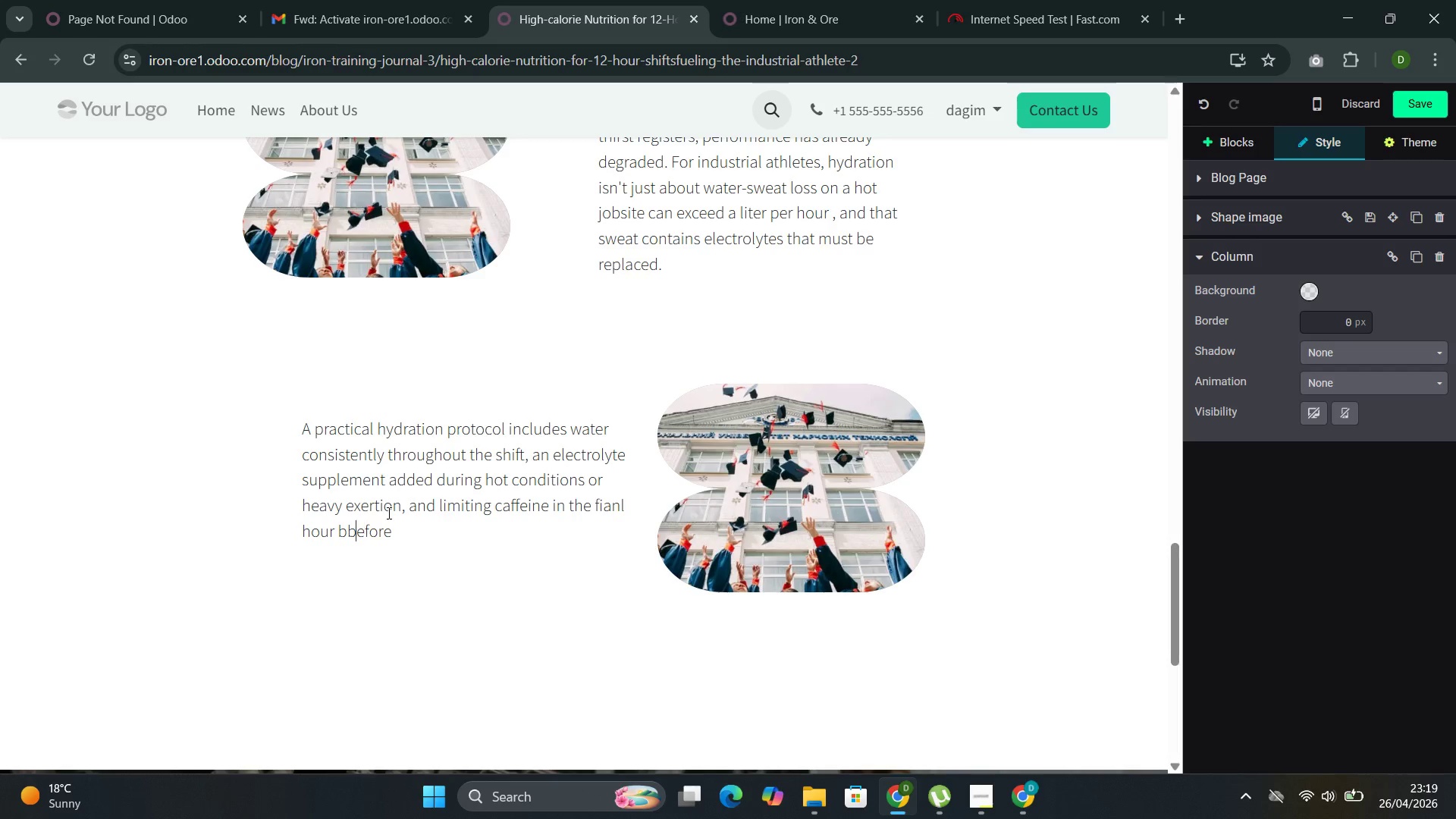 
key(ArrowLeft)
 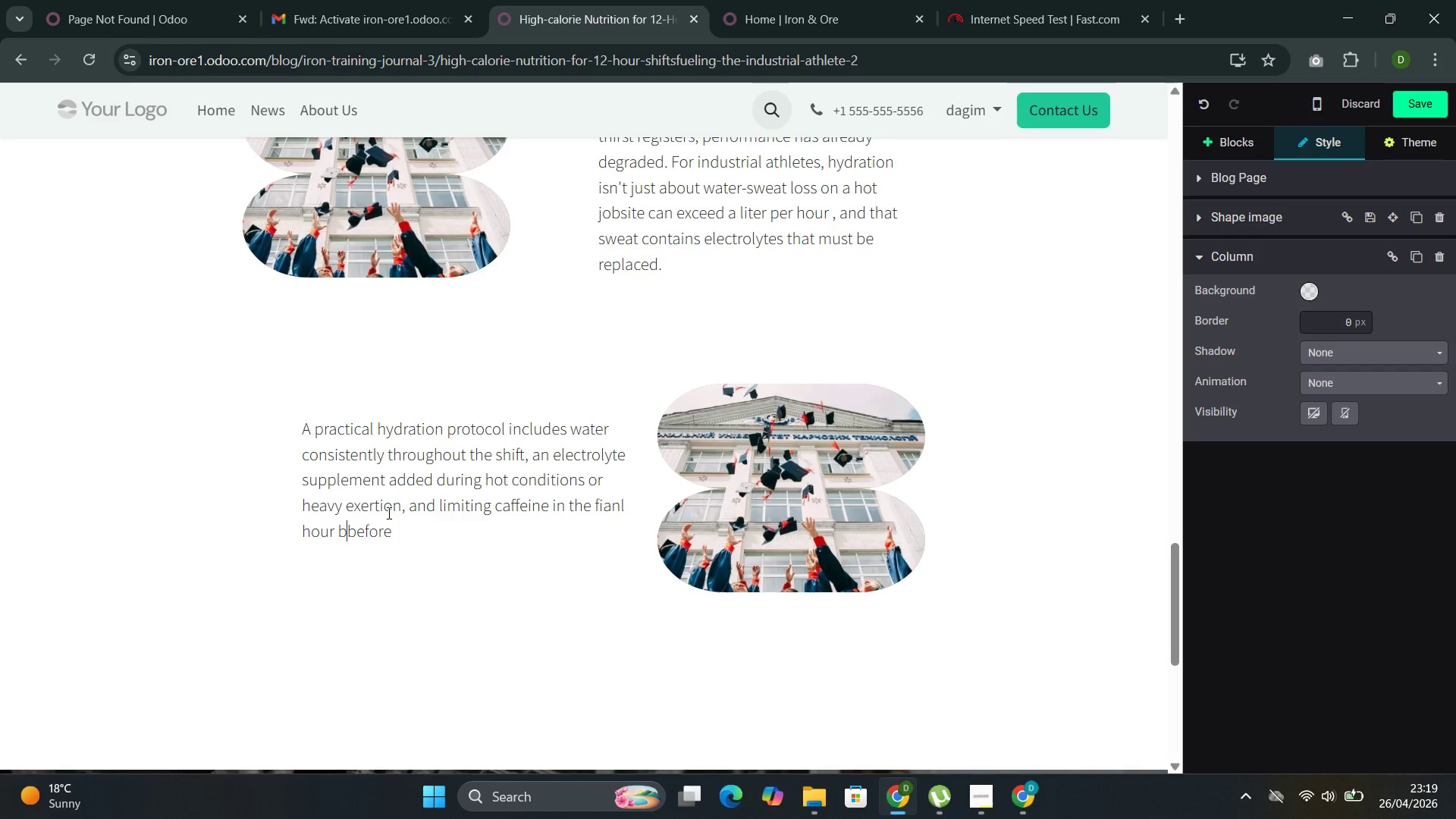 
key(ArrowLeft)
 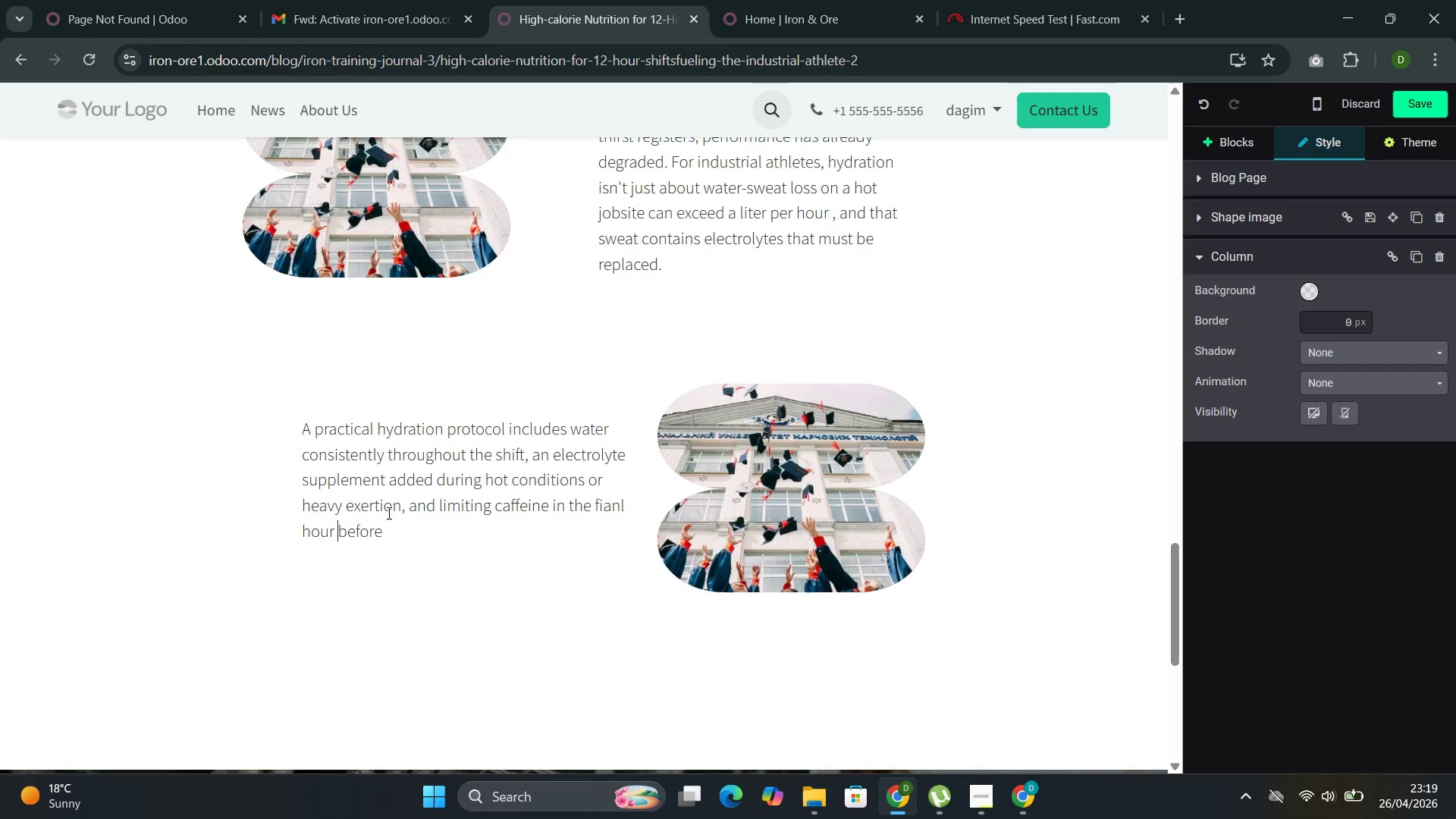 
key(Backspace)
 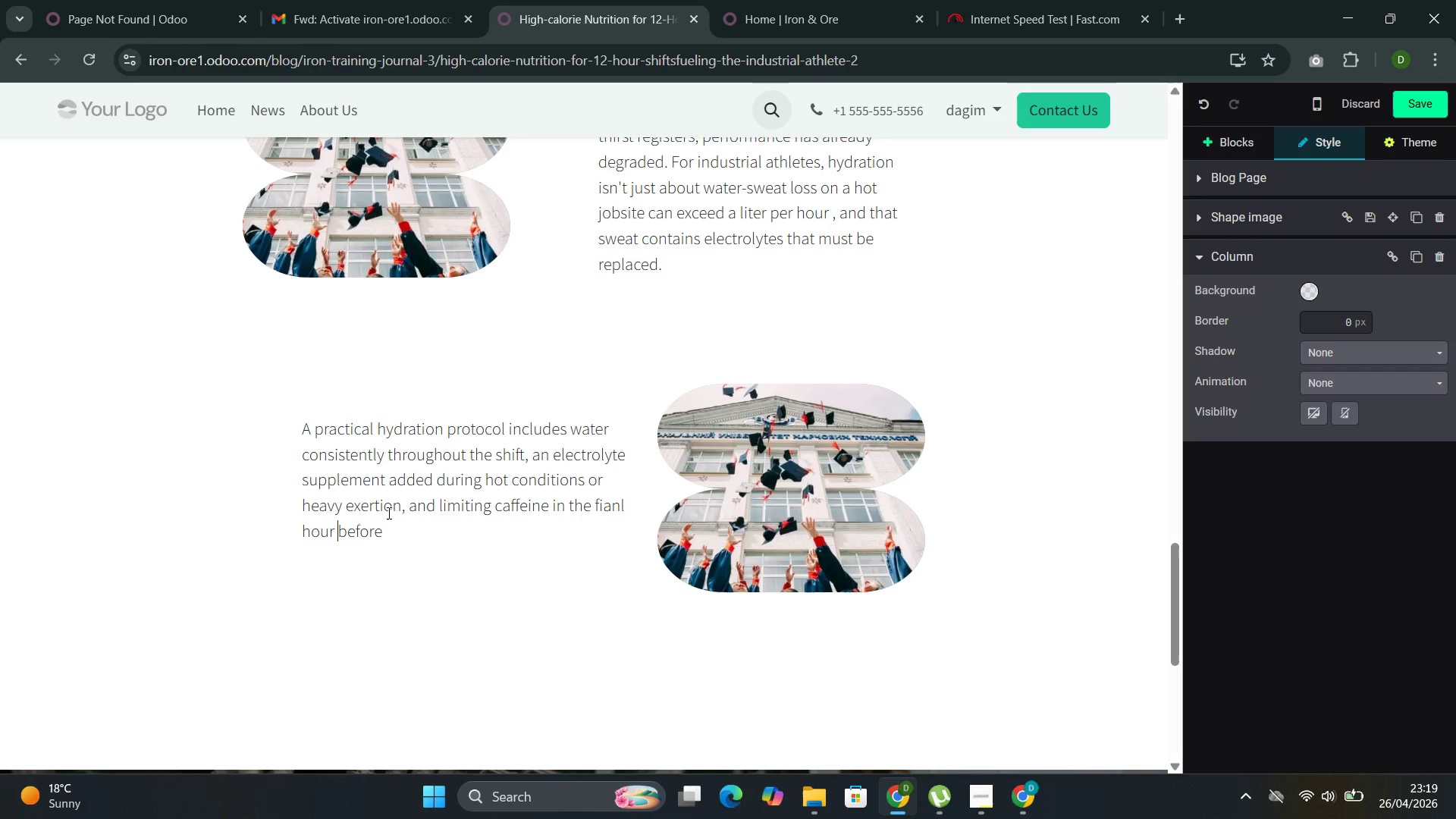 
key(ArrowRight)
 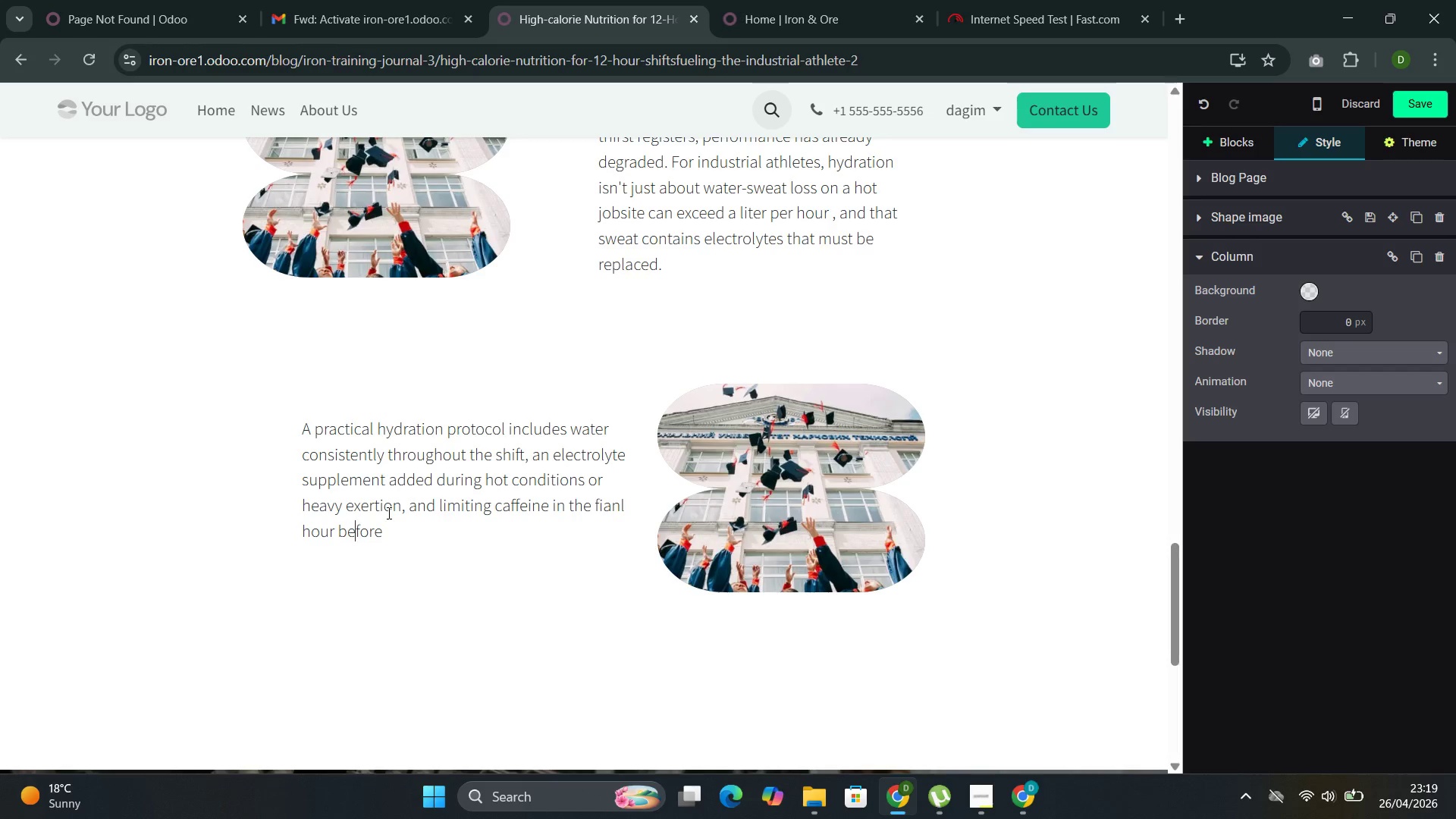 
key(ArrowRight)
 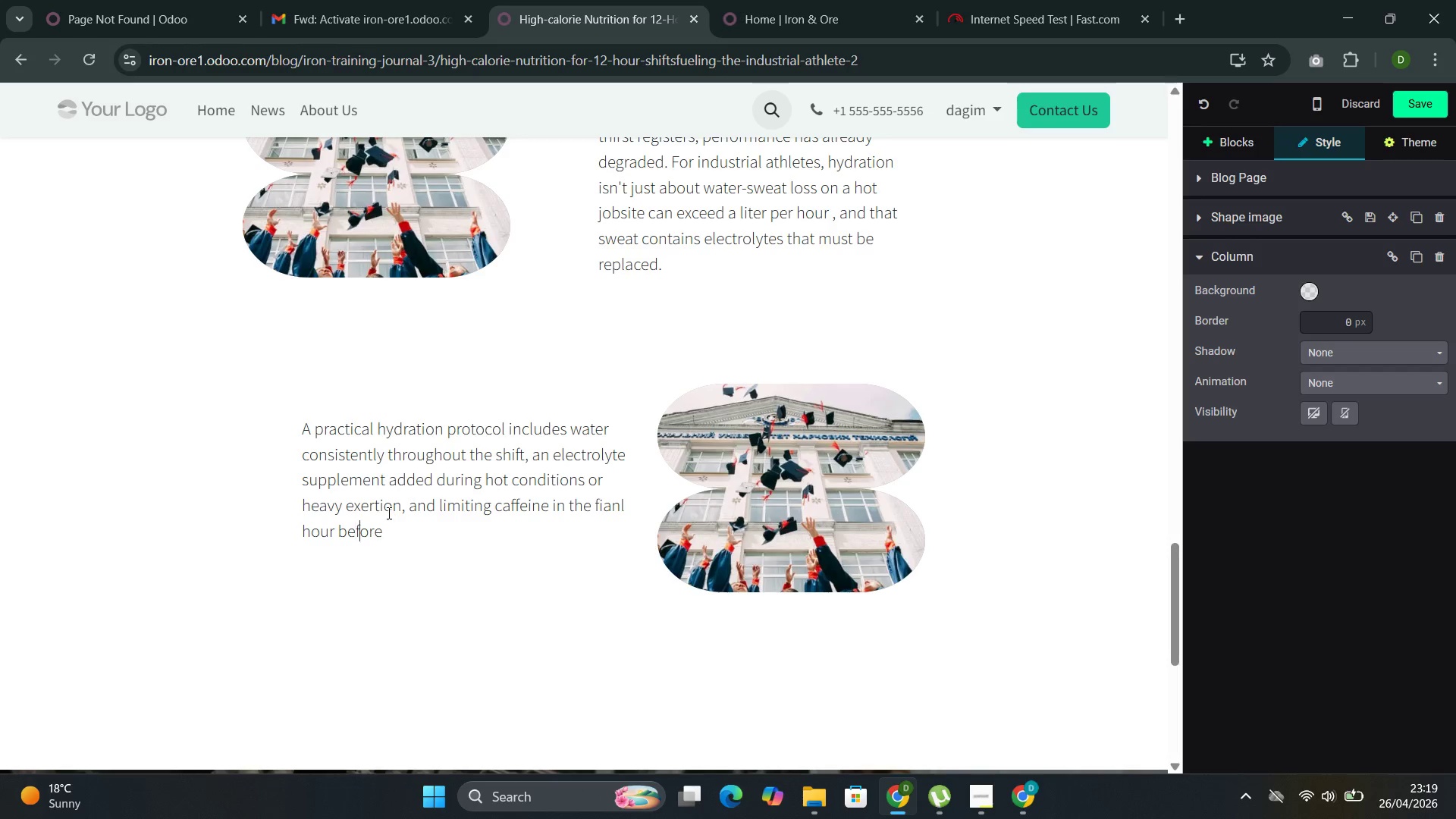 
key(ArrowRight)
 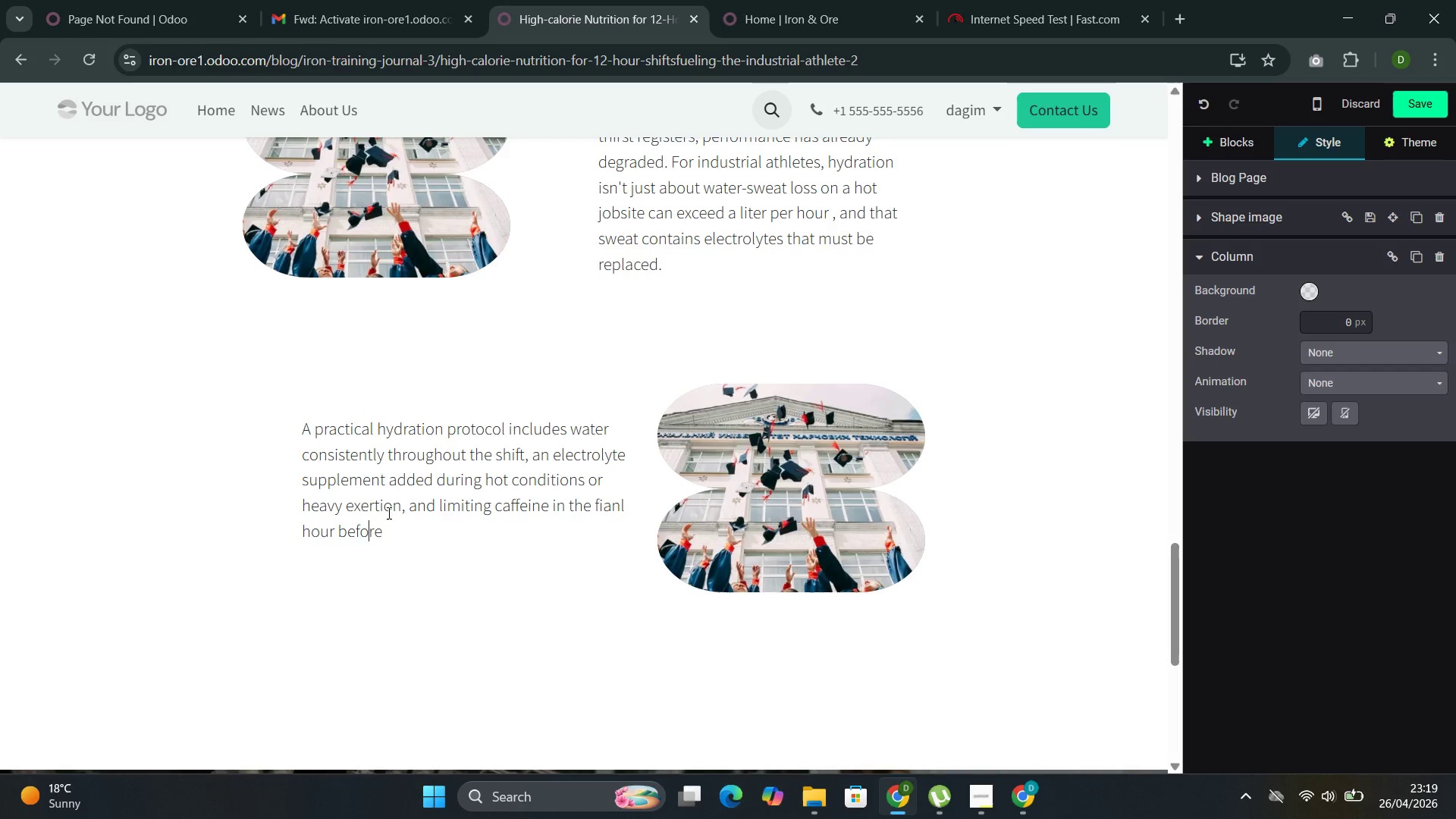 
key(ArrowRight)
 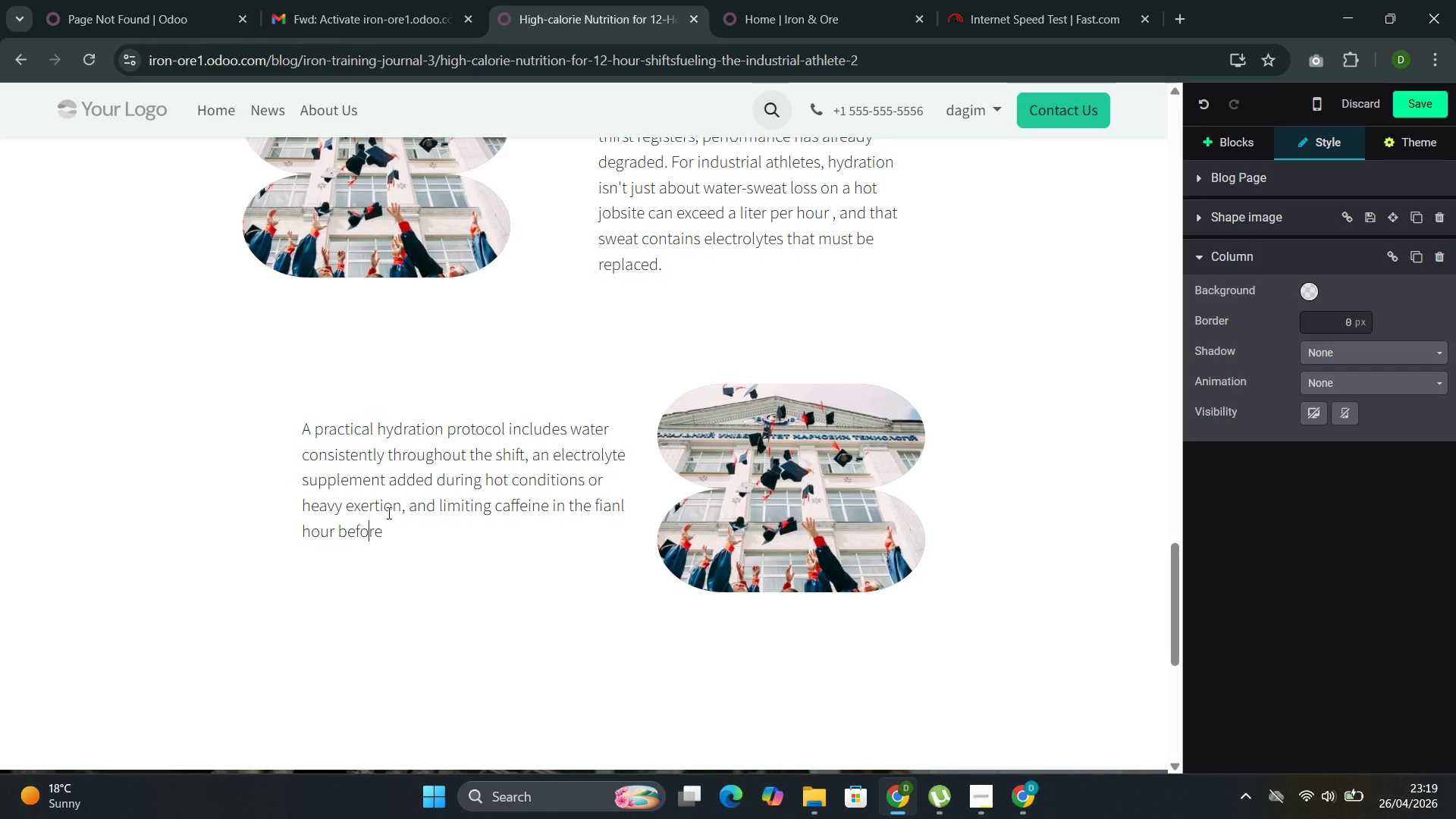 
key(ArrowRight)
 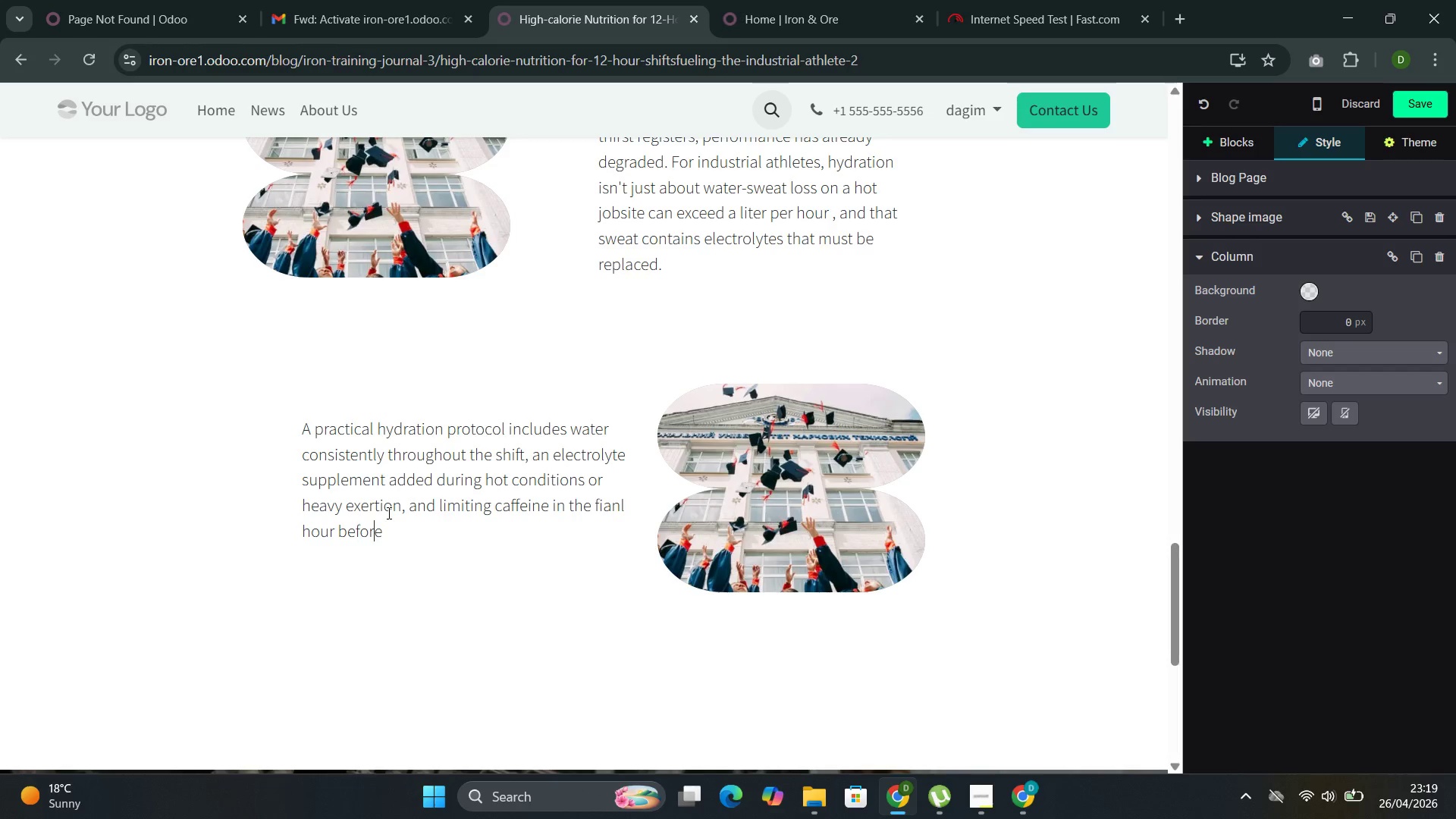 
key(ArrowRight)
 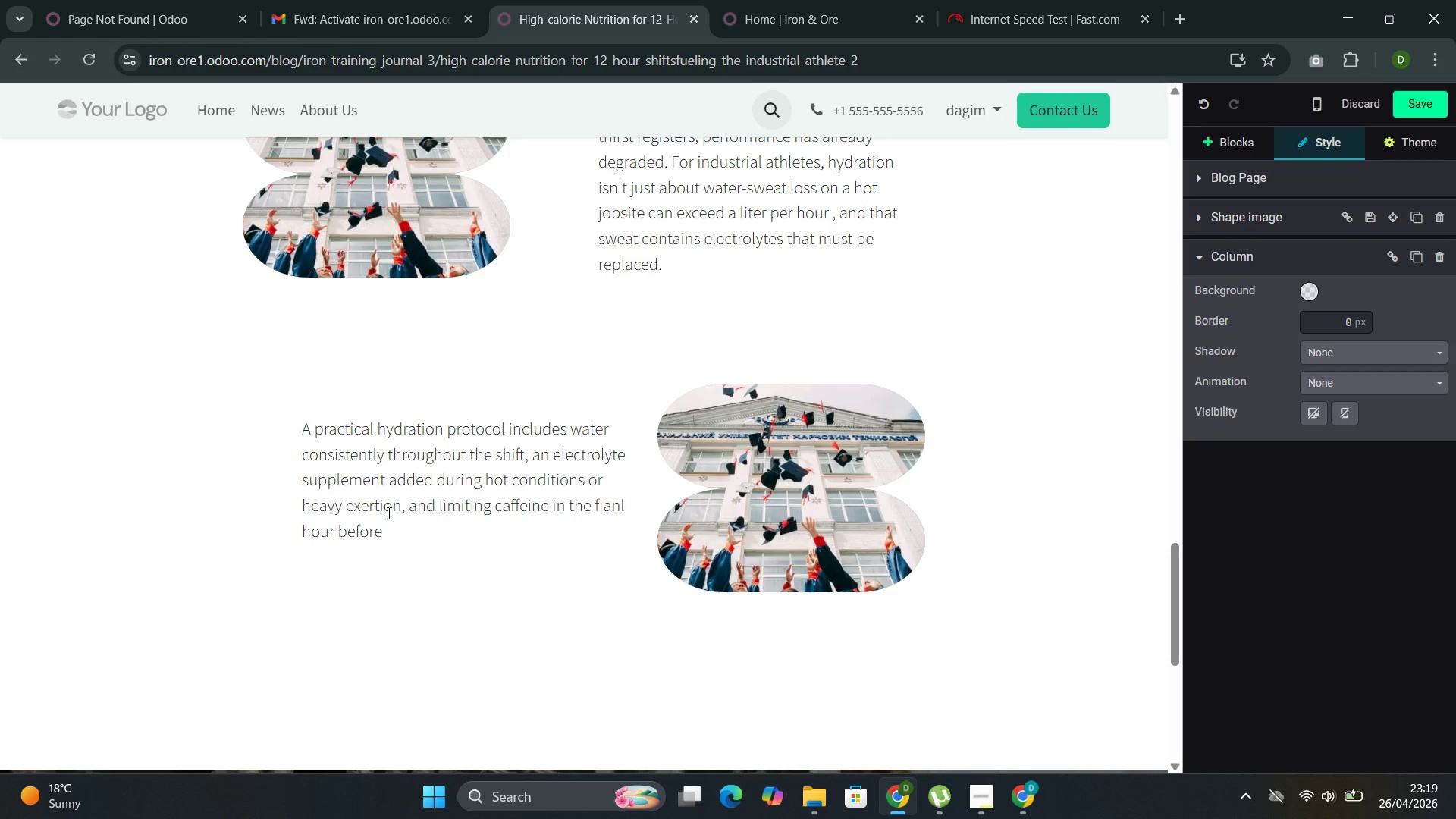 
wait(10.84)
 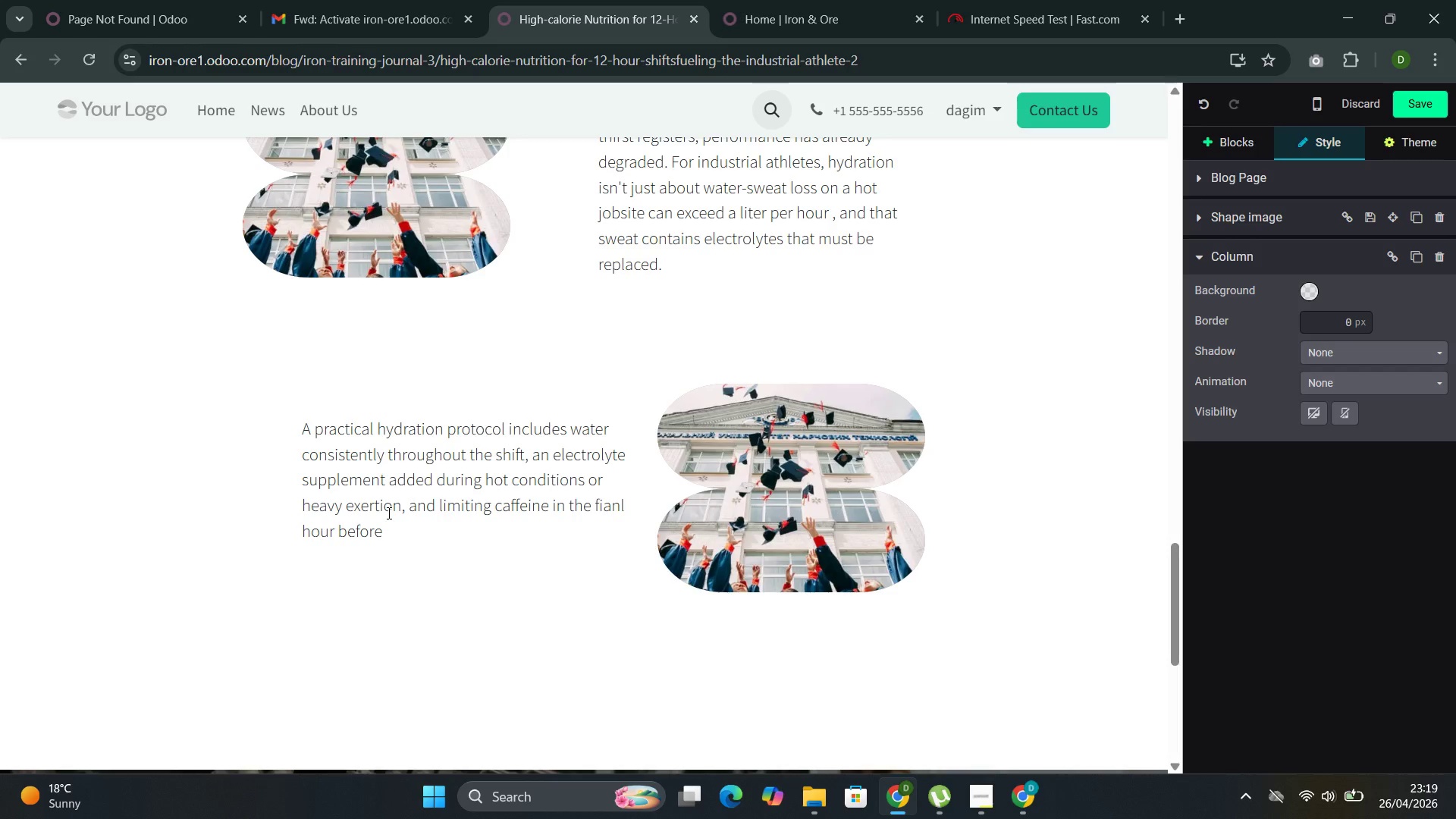 
type( sleep)
 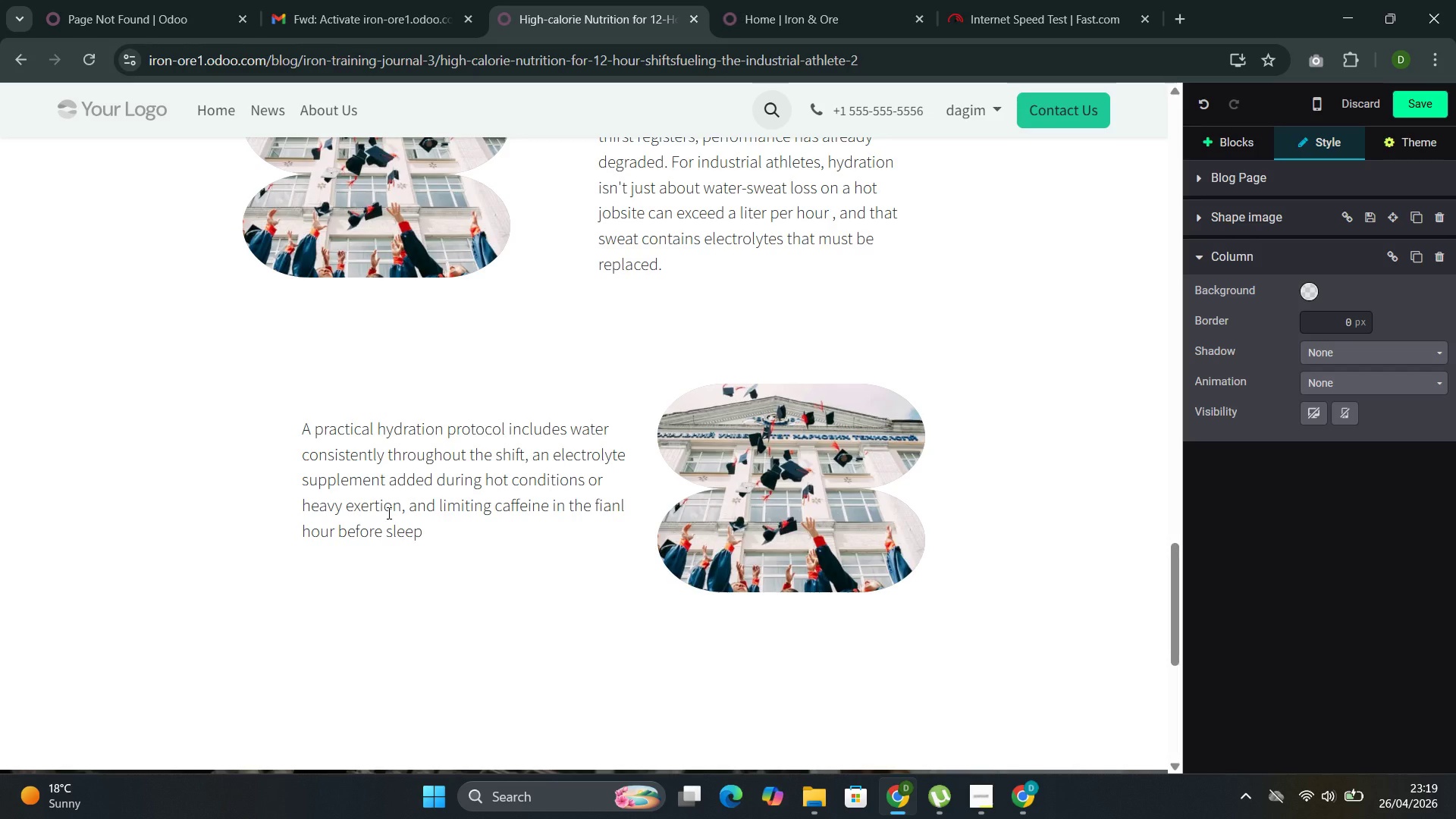 
wait(5.14)
 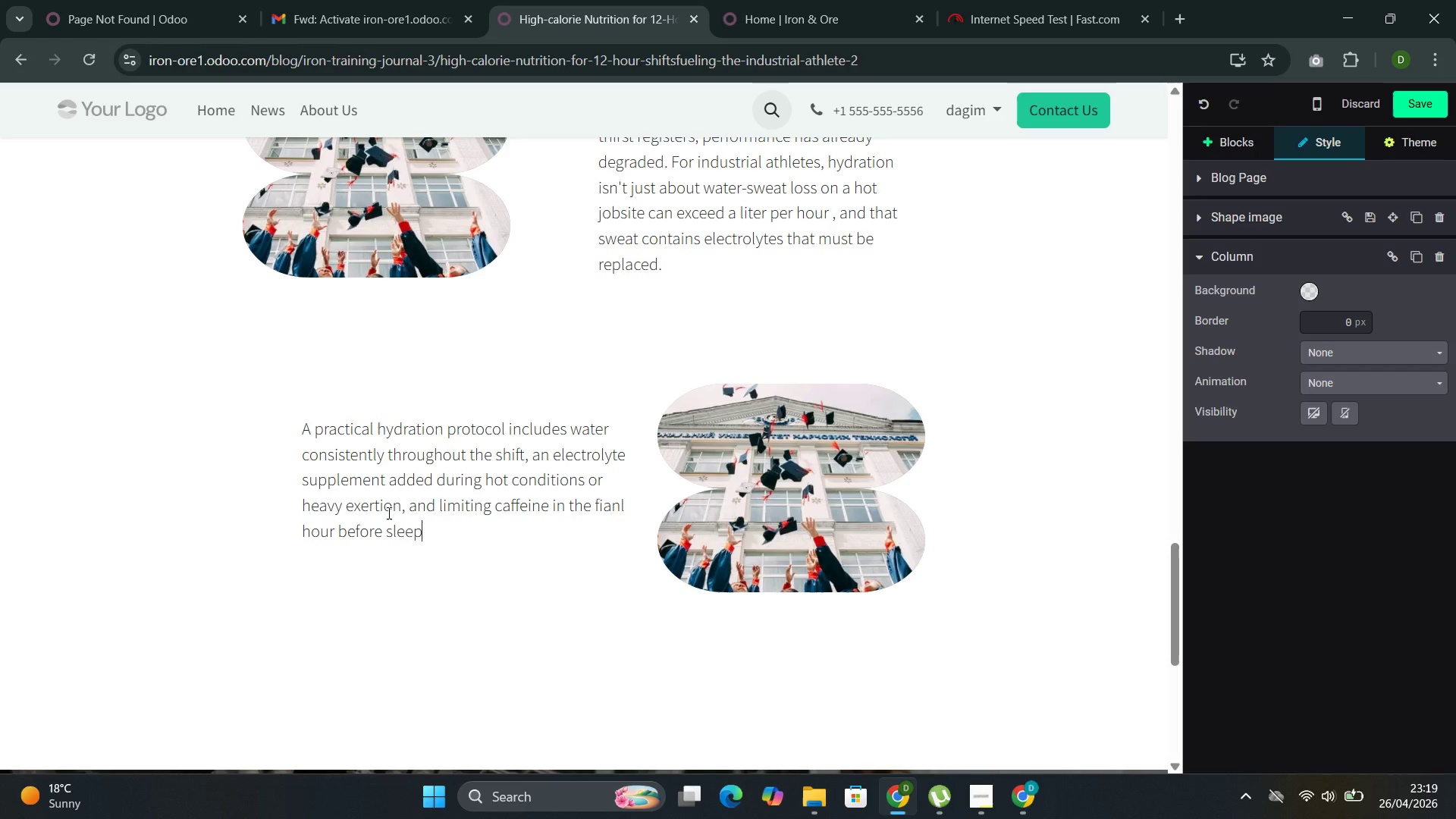 
key(Period)
 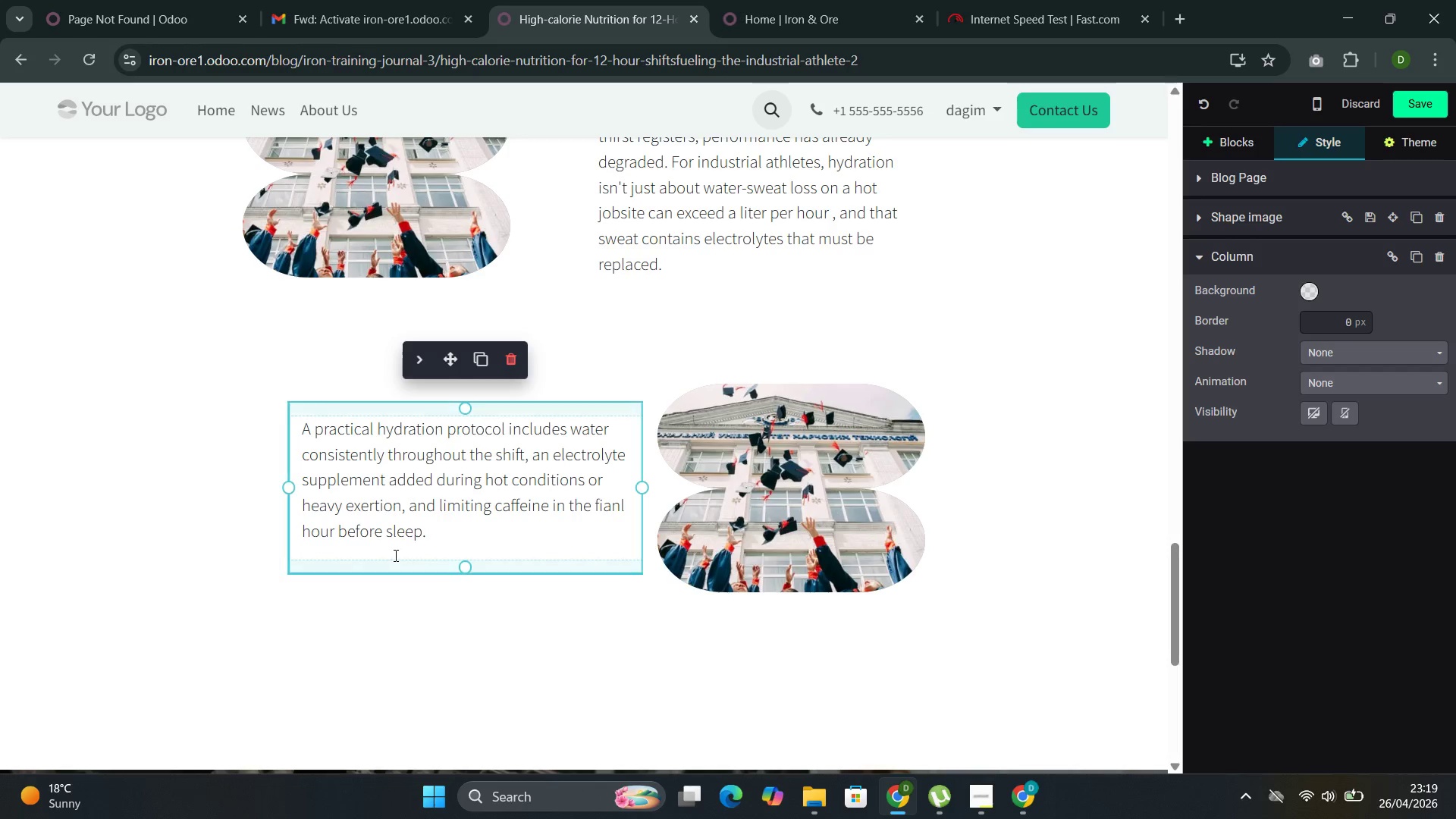 
key(Enter)
 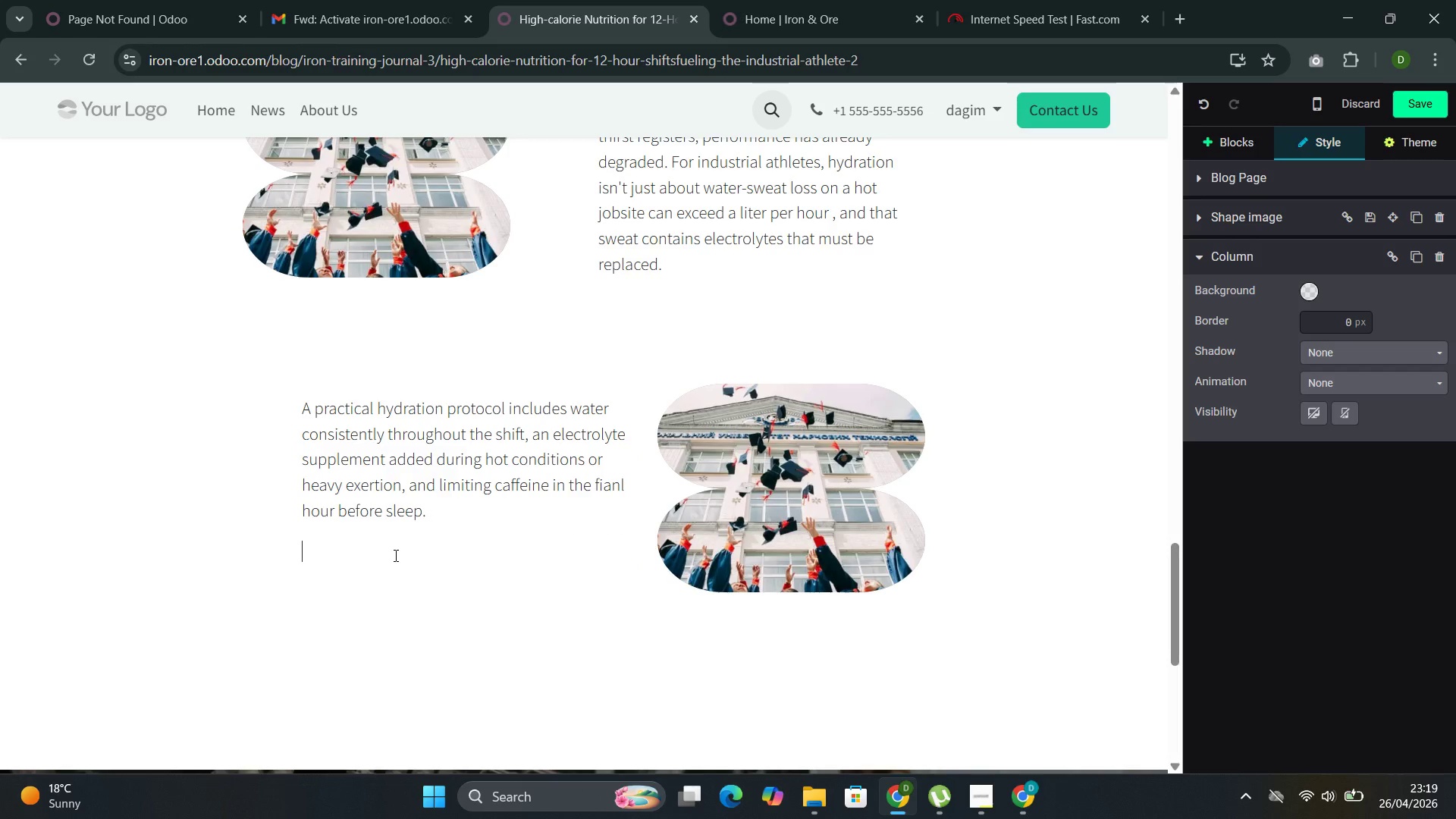 
key(Slash)
 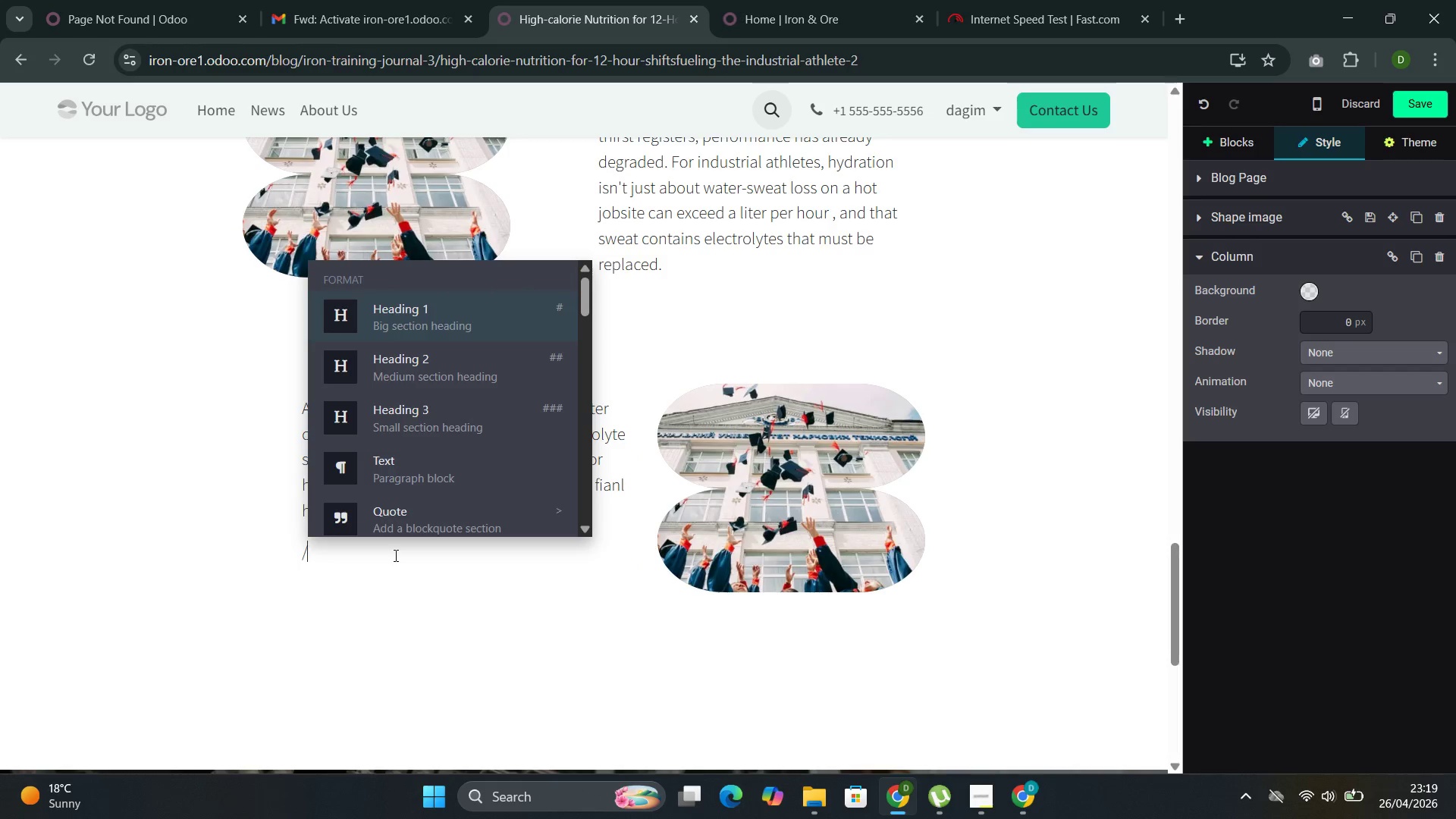 
key(ArrowDown)
 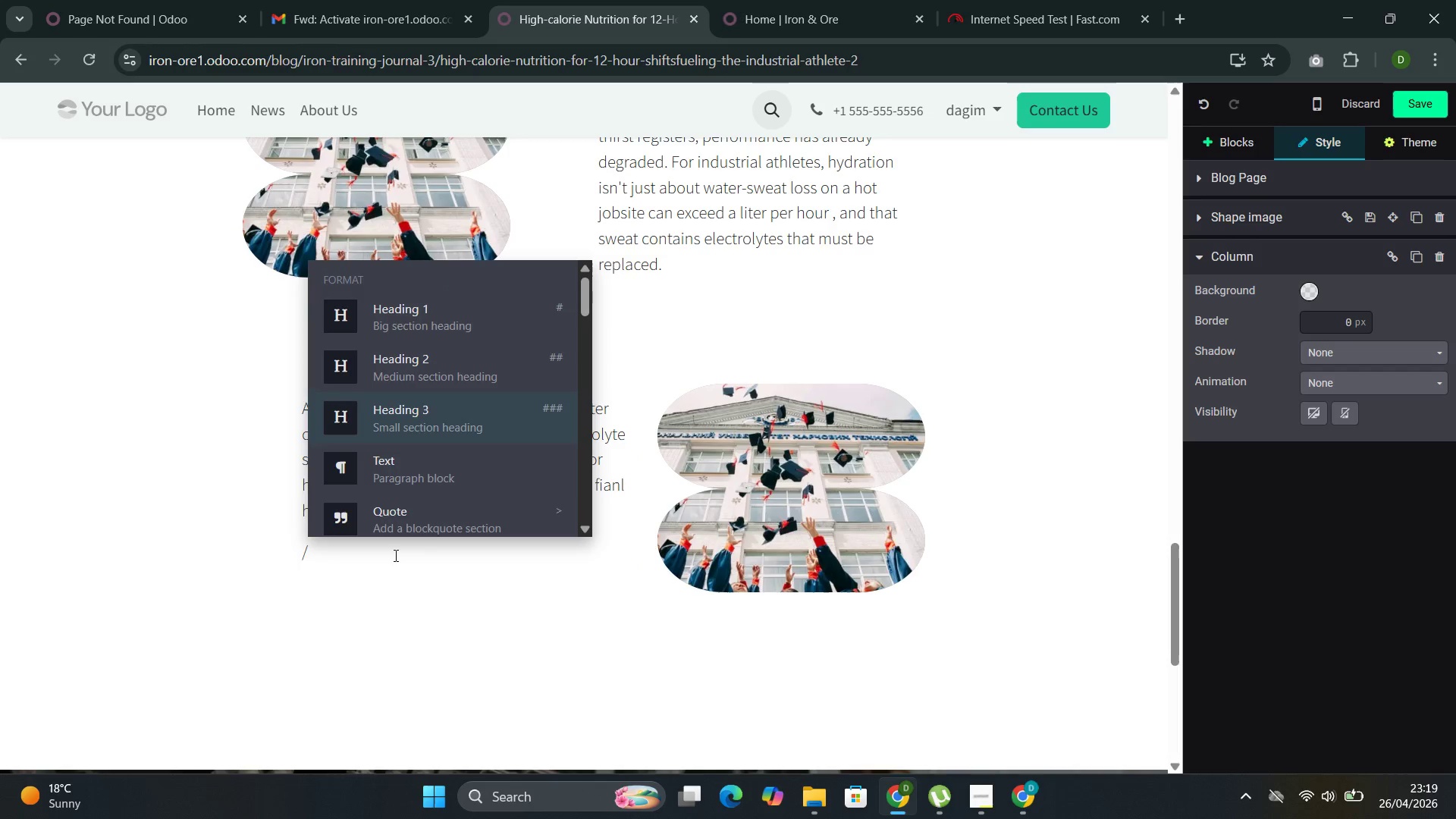 
hold_key(key=ArrowDown, duration=0.5)
 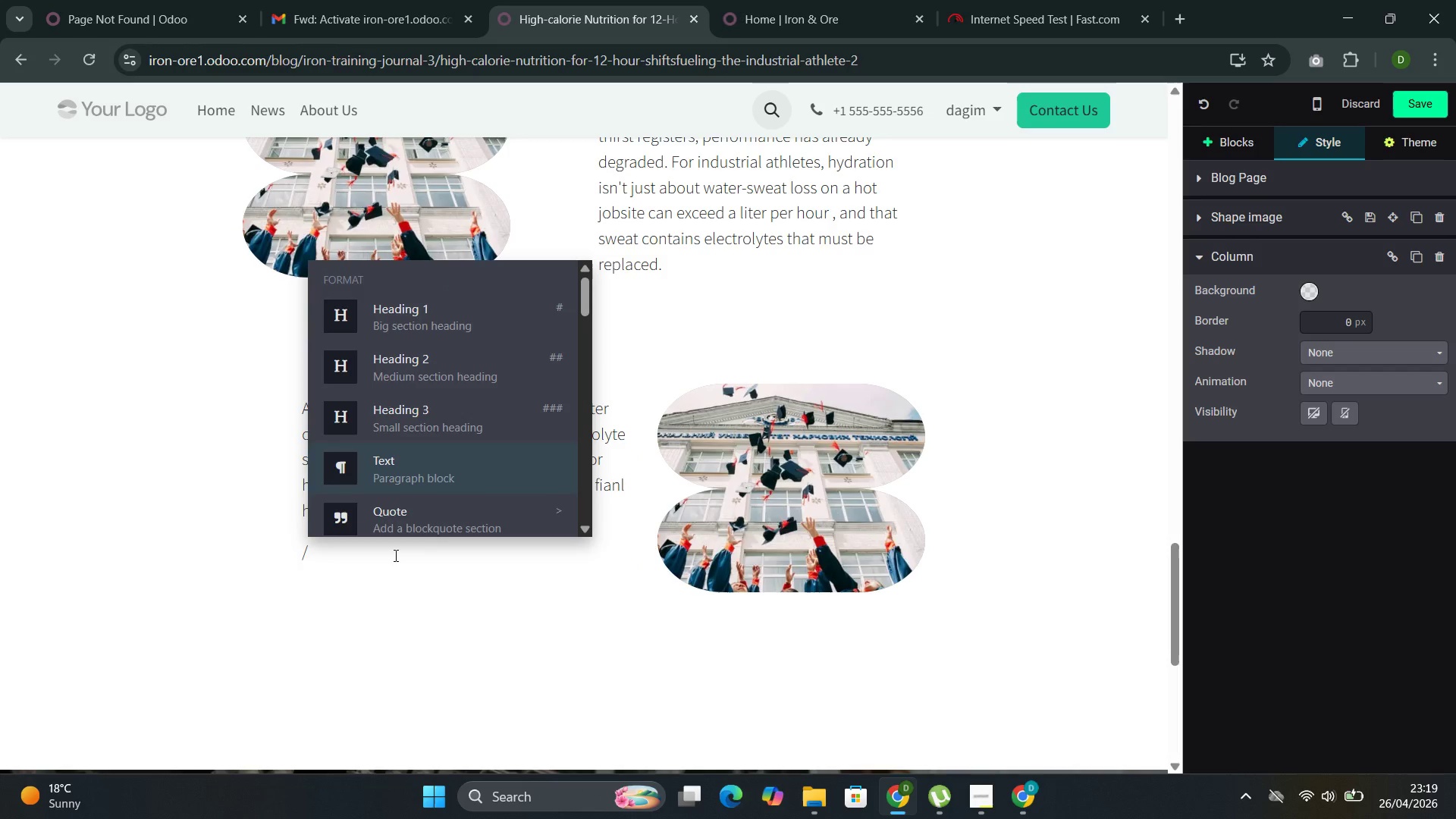 
key(ArrowDown)
 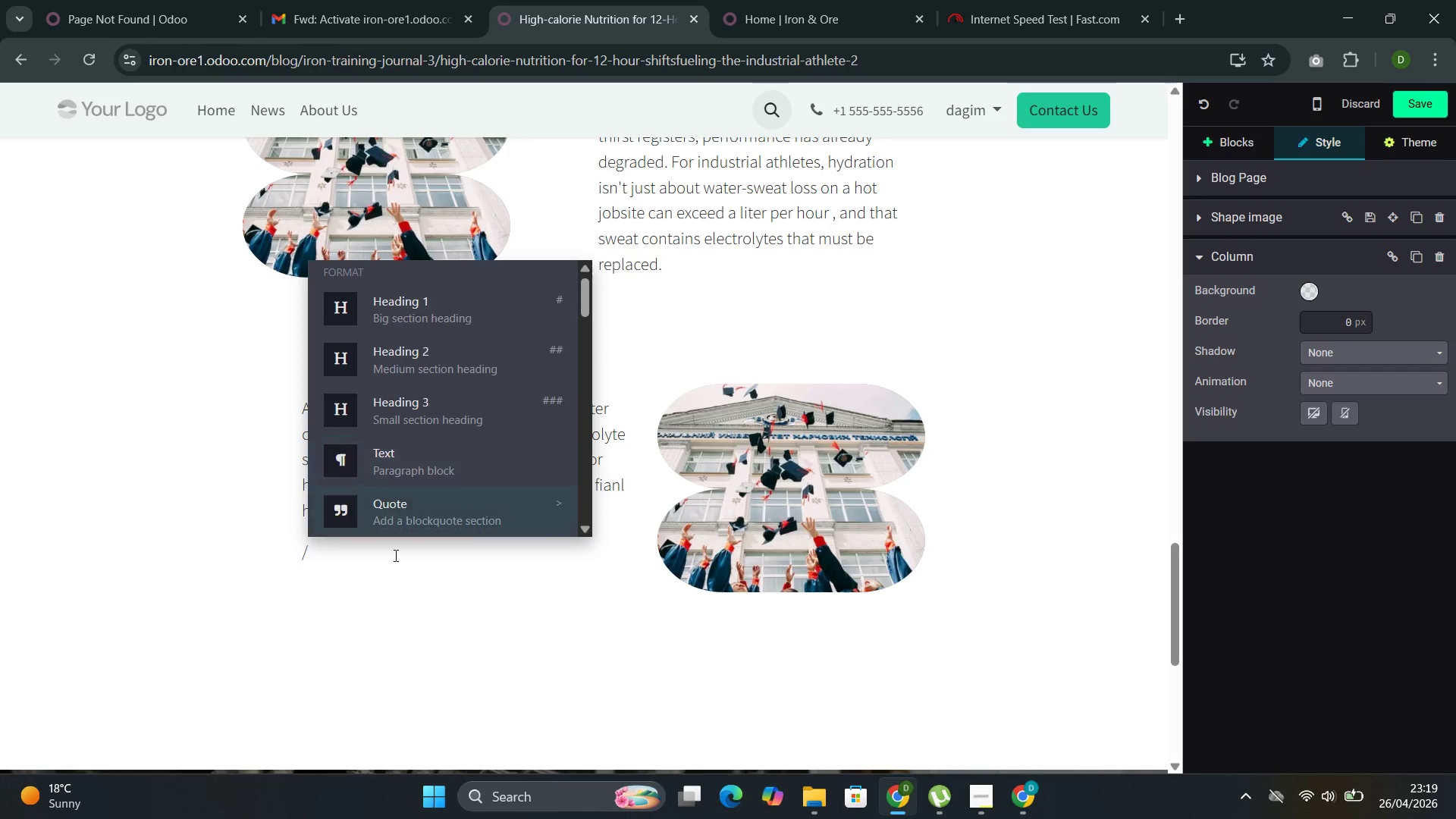 
key(ArrowDown)
 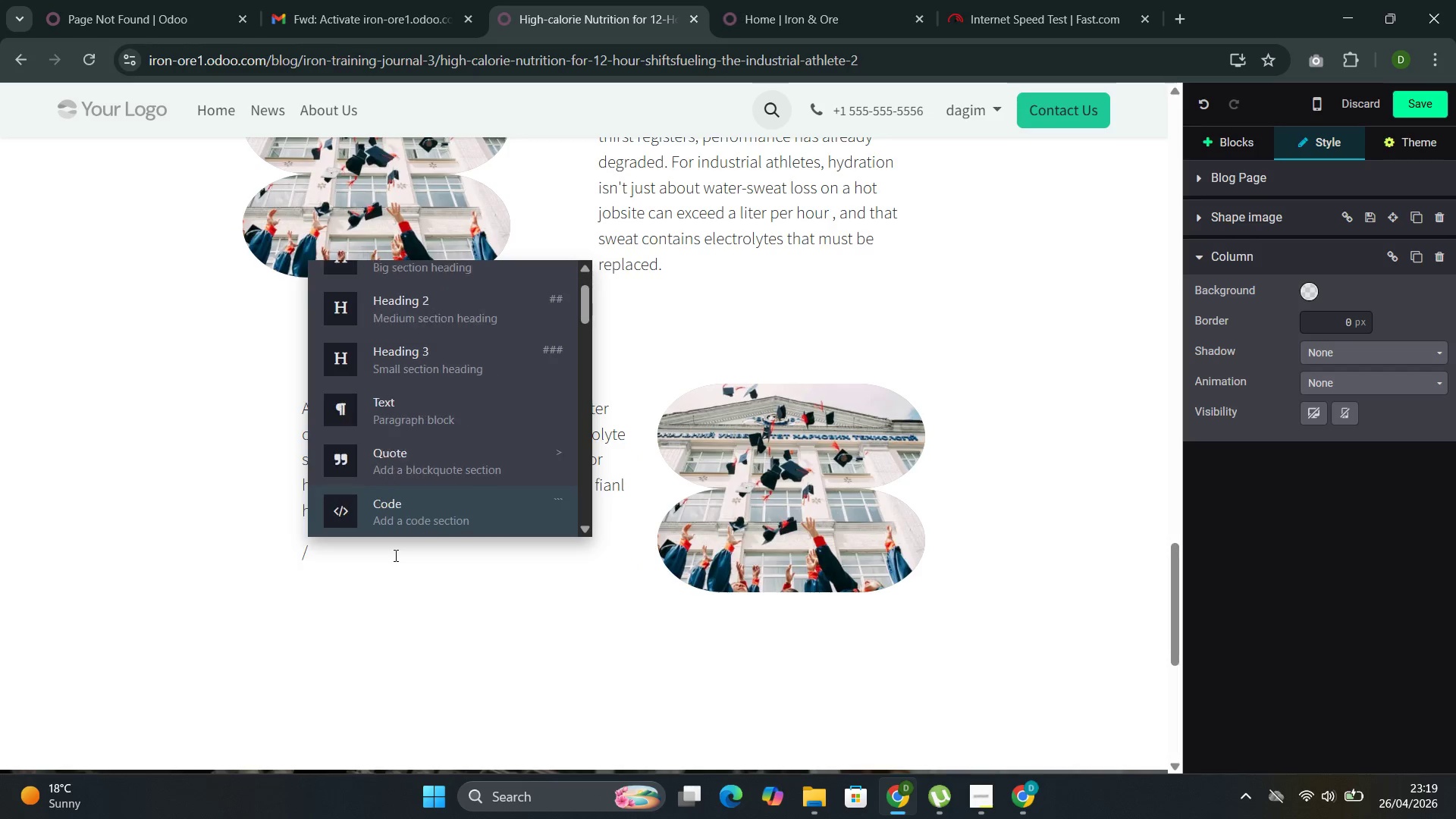 
key(ArrowDown)
 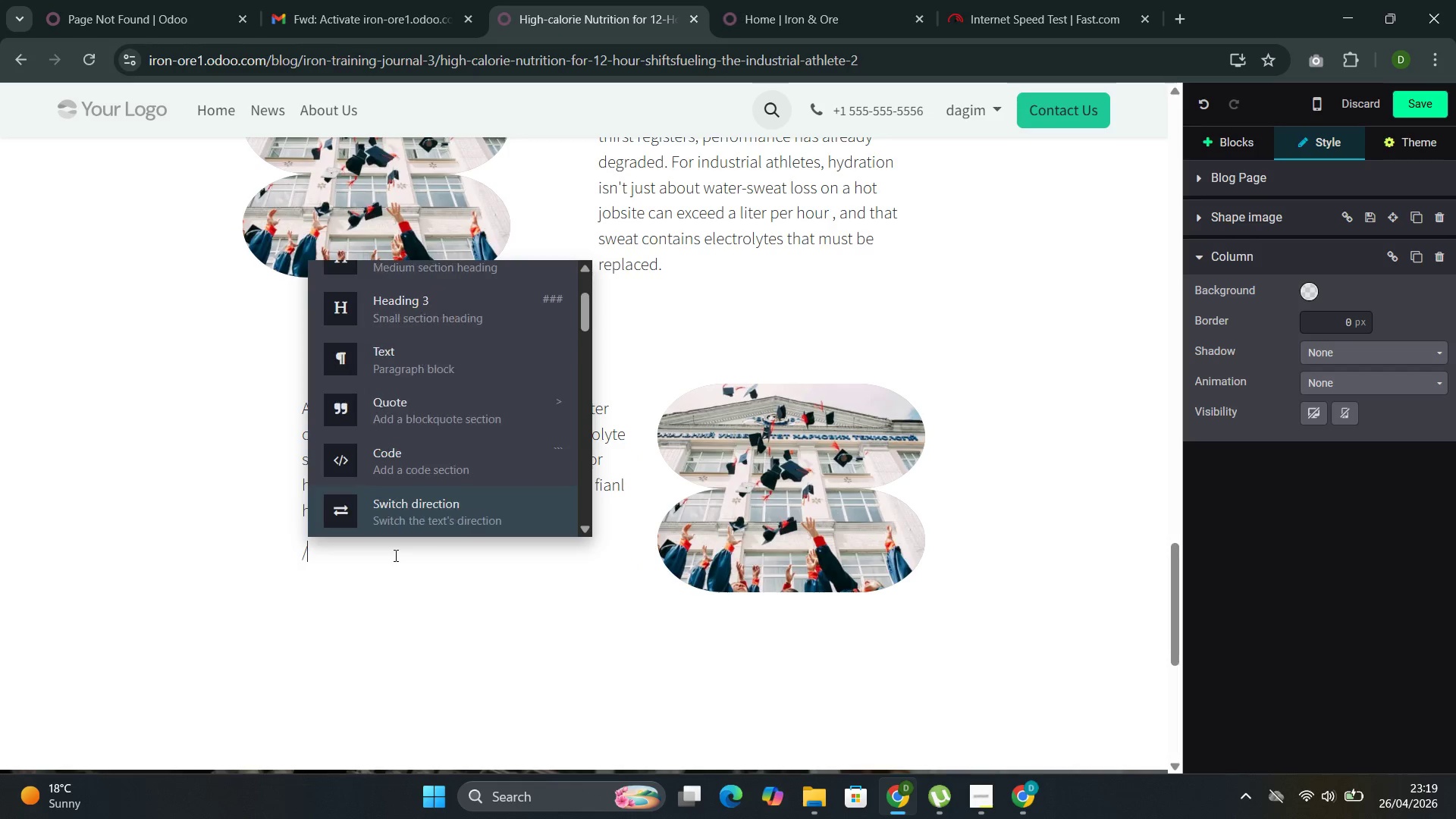 
key(ArrowDown)
 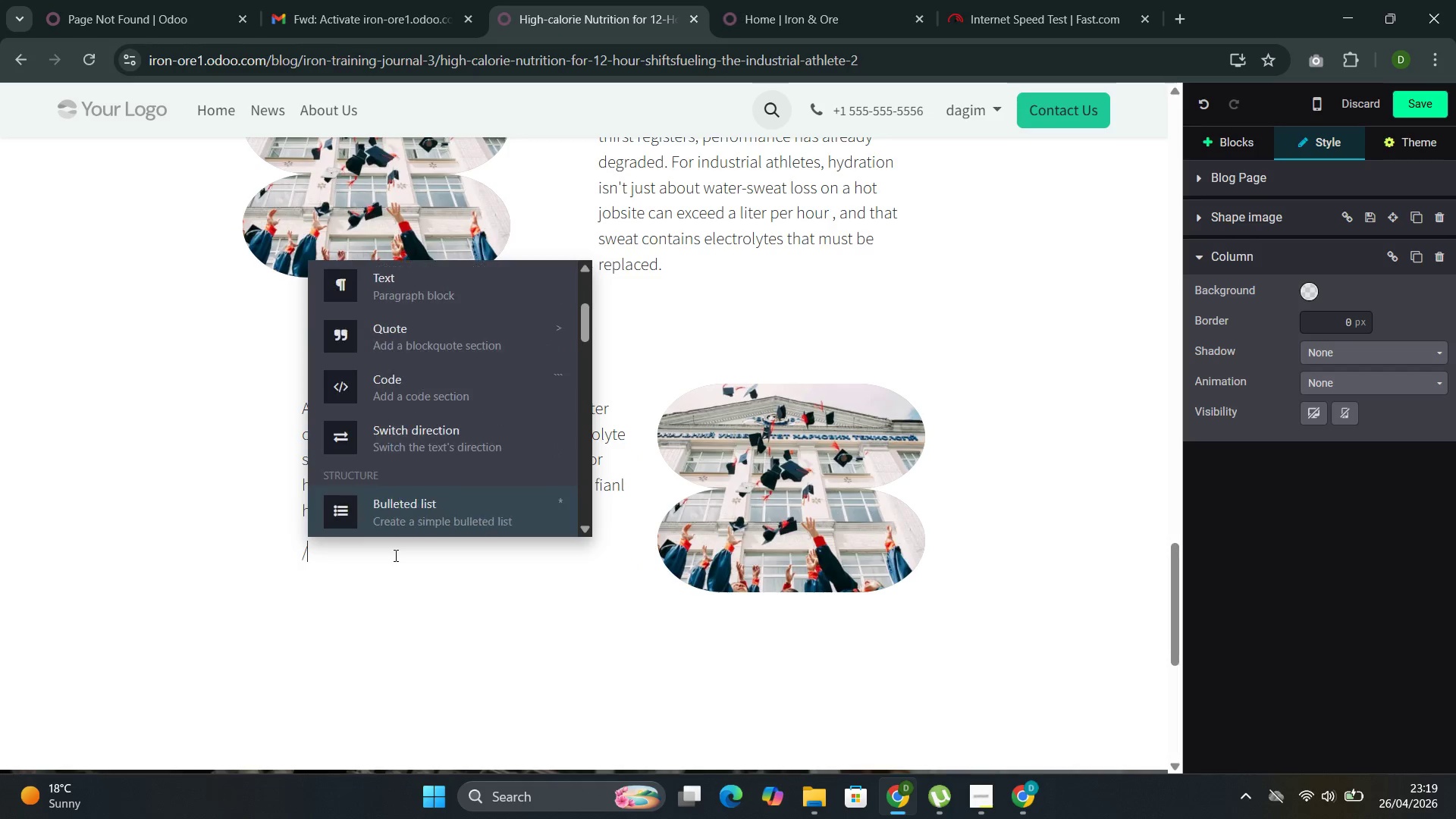 
key(ArrowDown)
 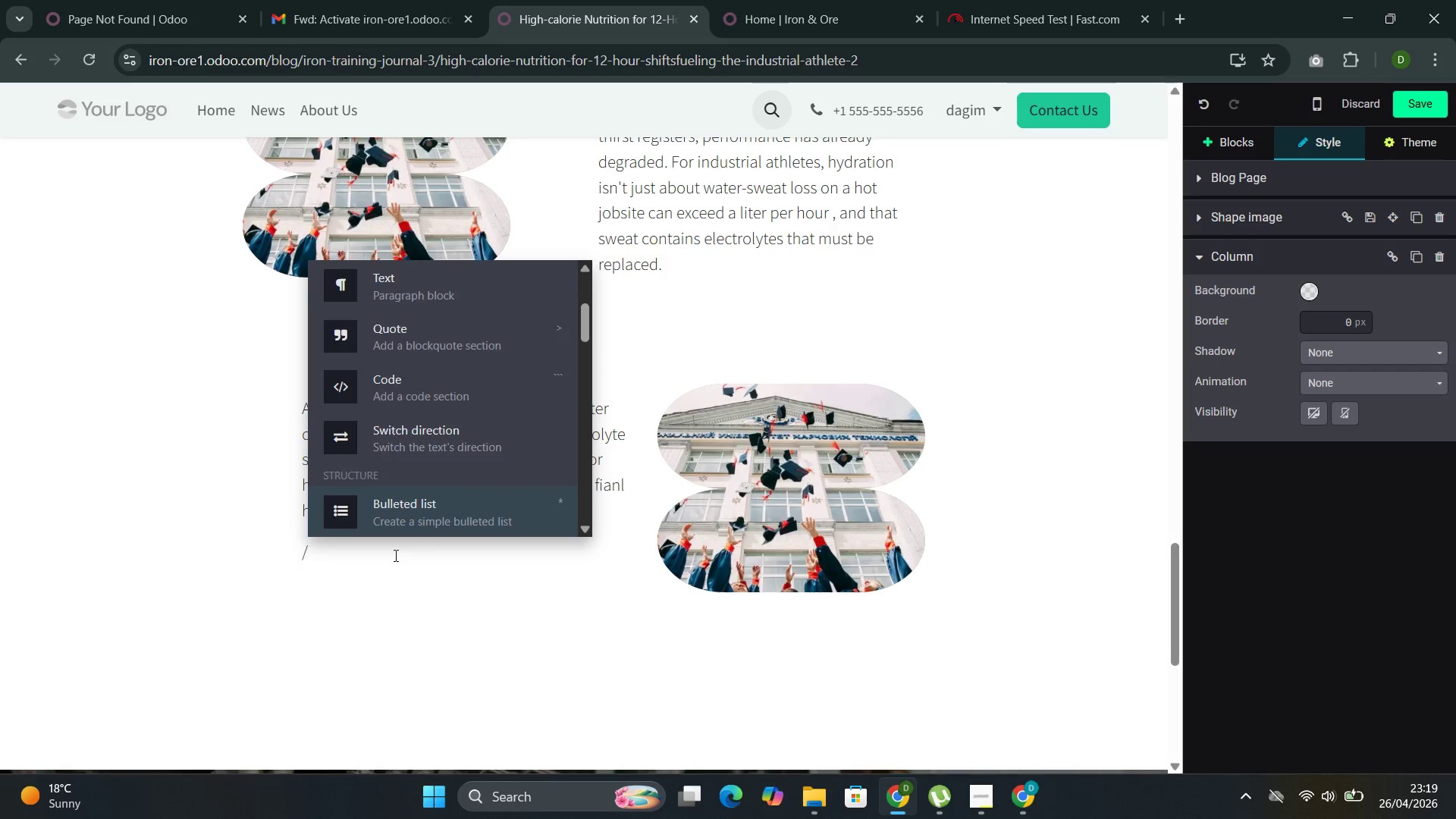 
key(ArrowDown)
 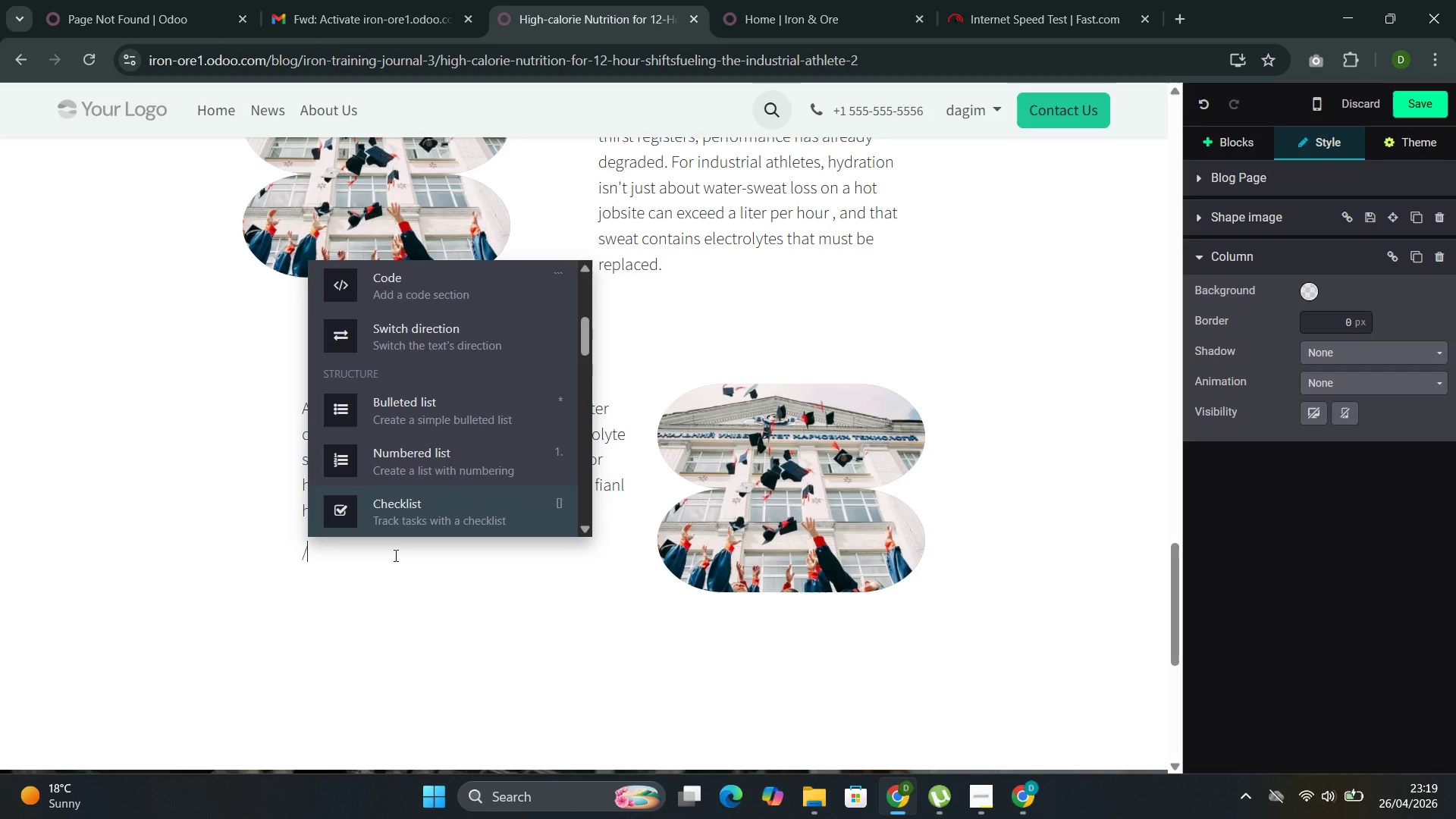 
key(ArrowDown)
 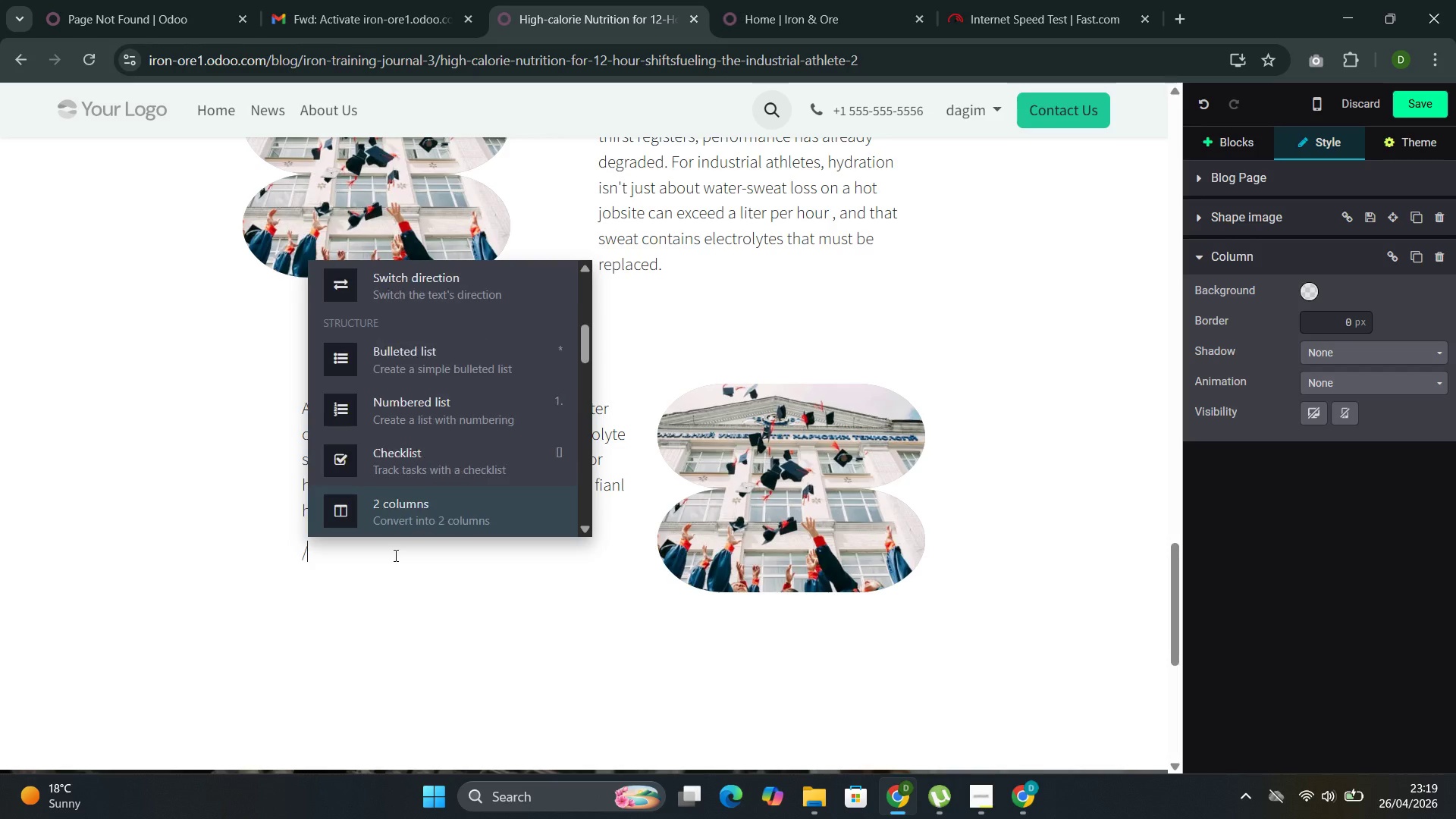 
key(ArrowDown)
 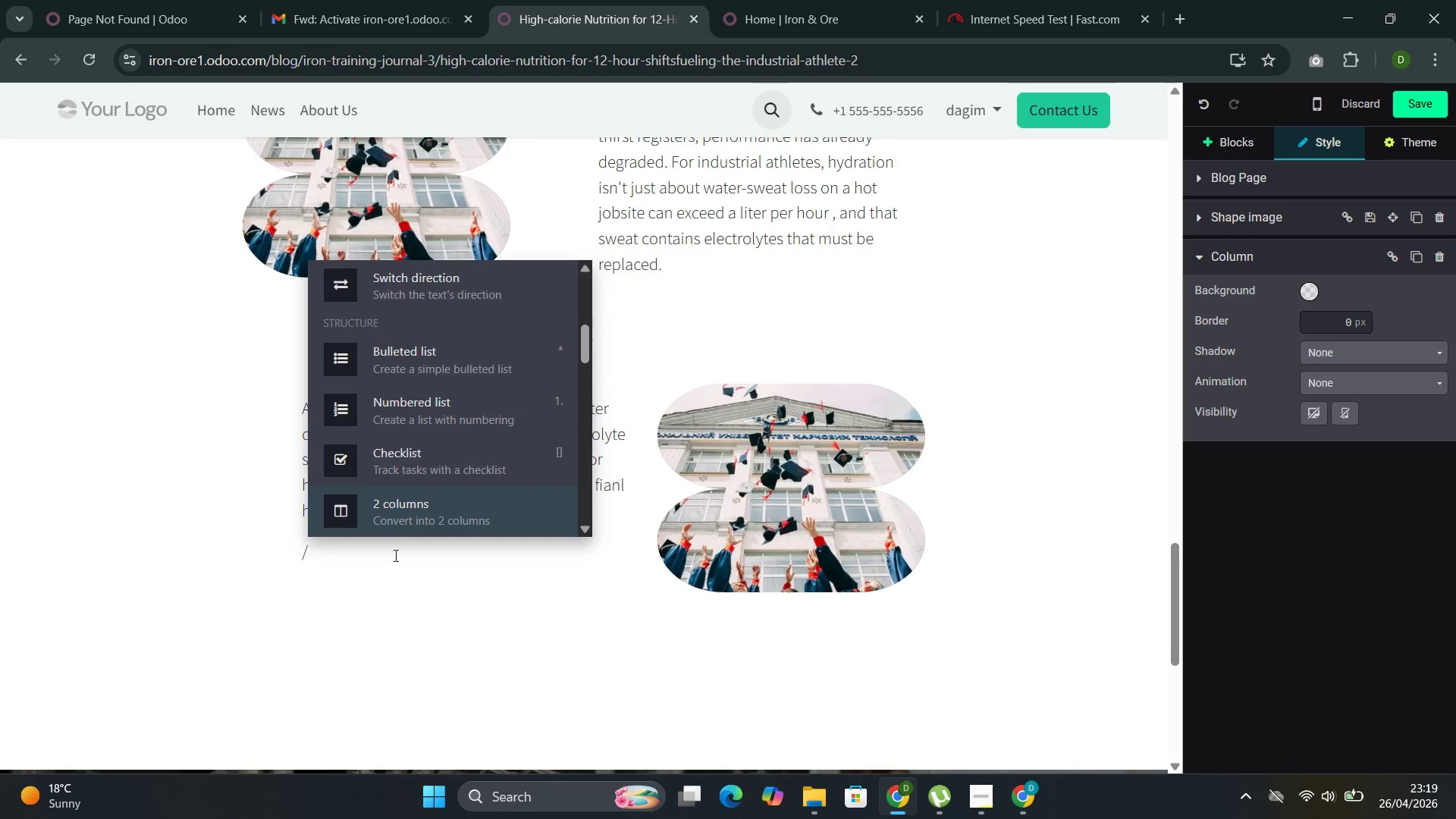 
key(ArrowDown)
 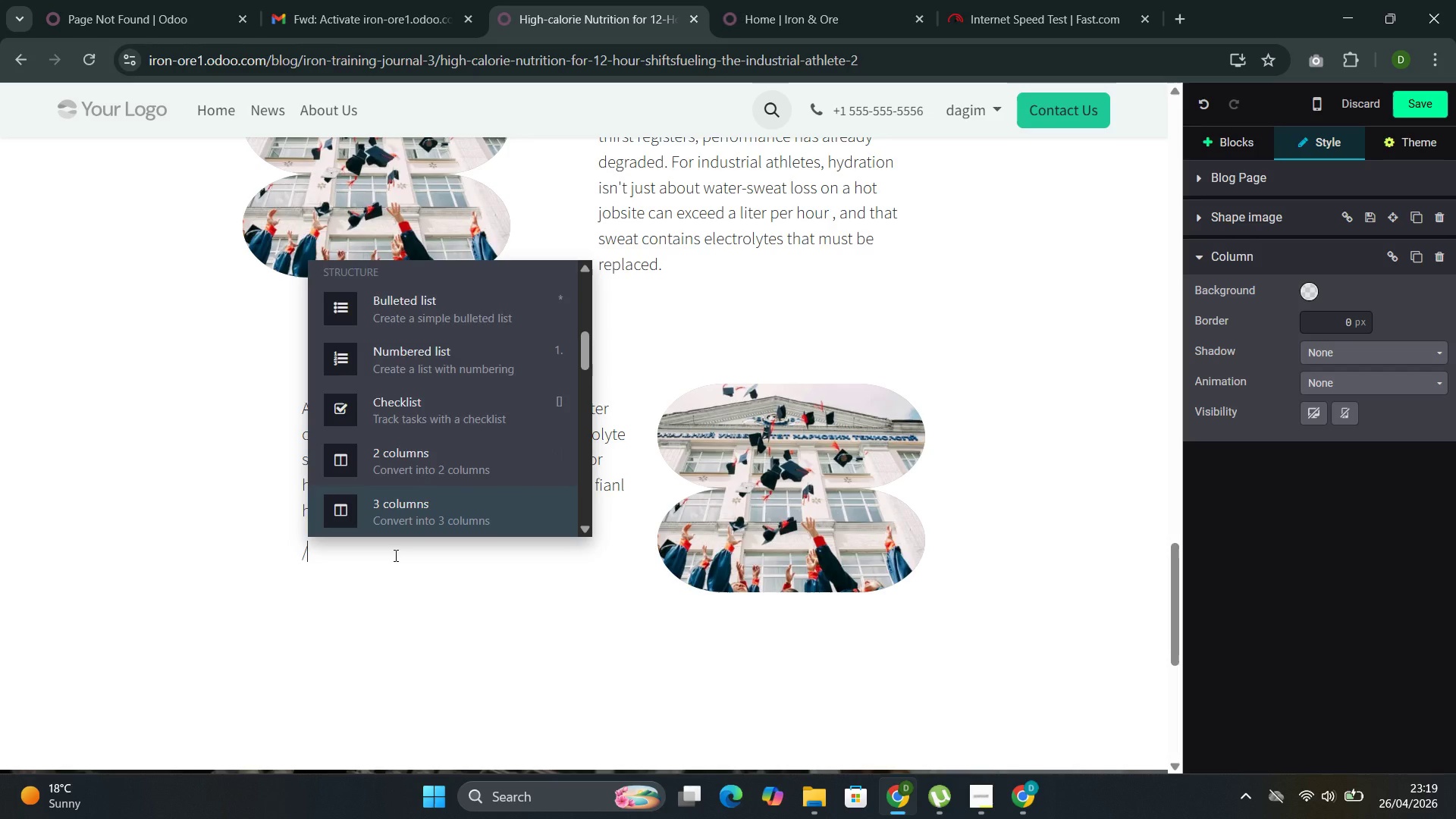 
key(ArrowDown)
 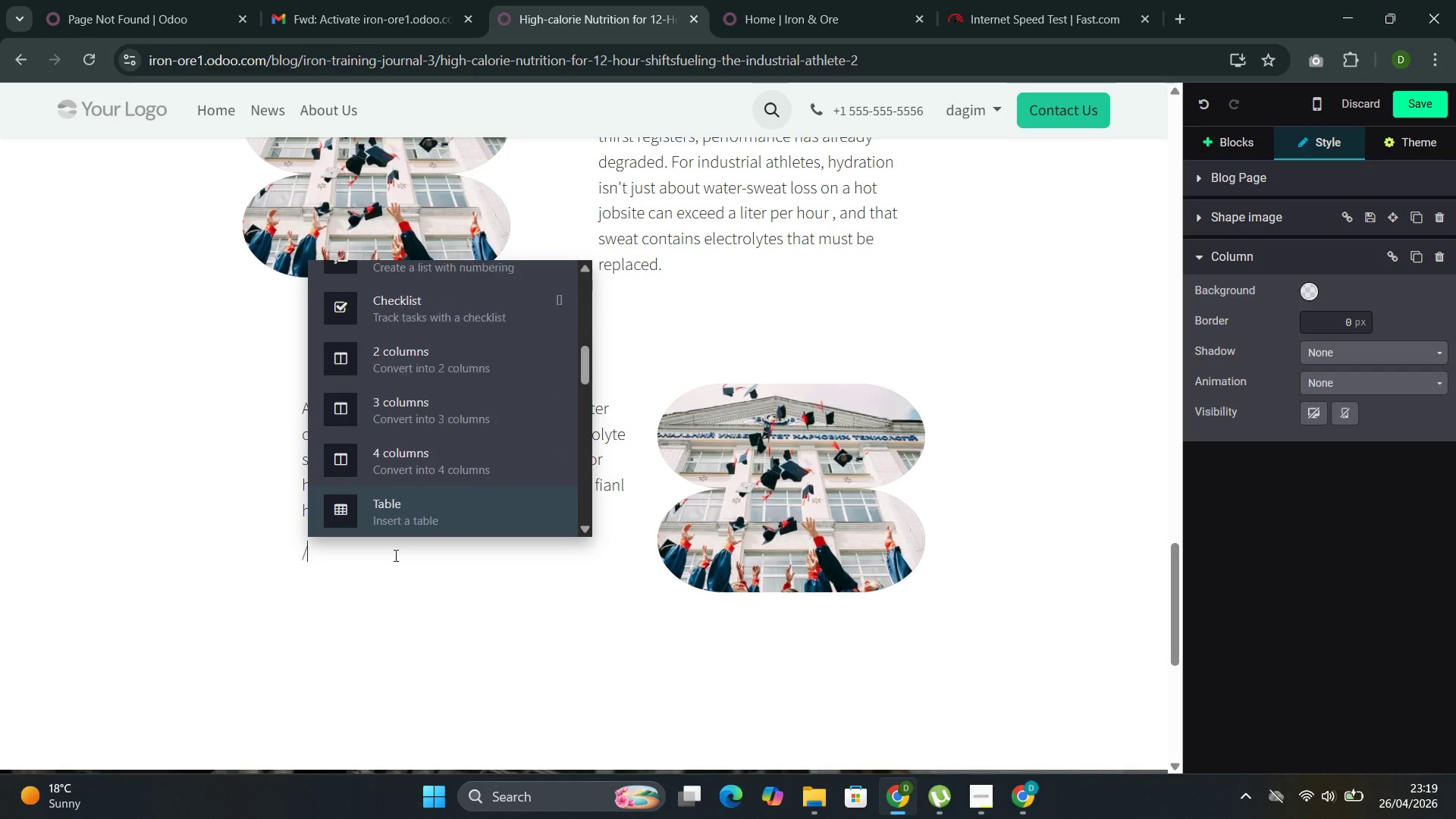 
key(ArrowDown)
 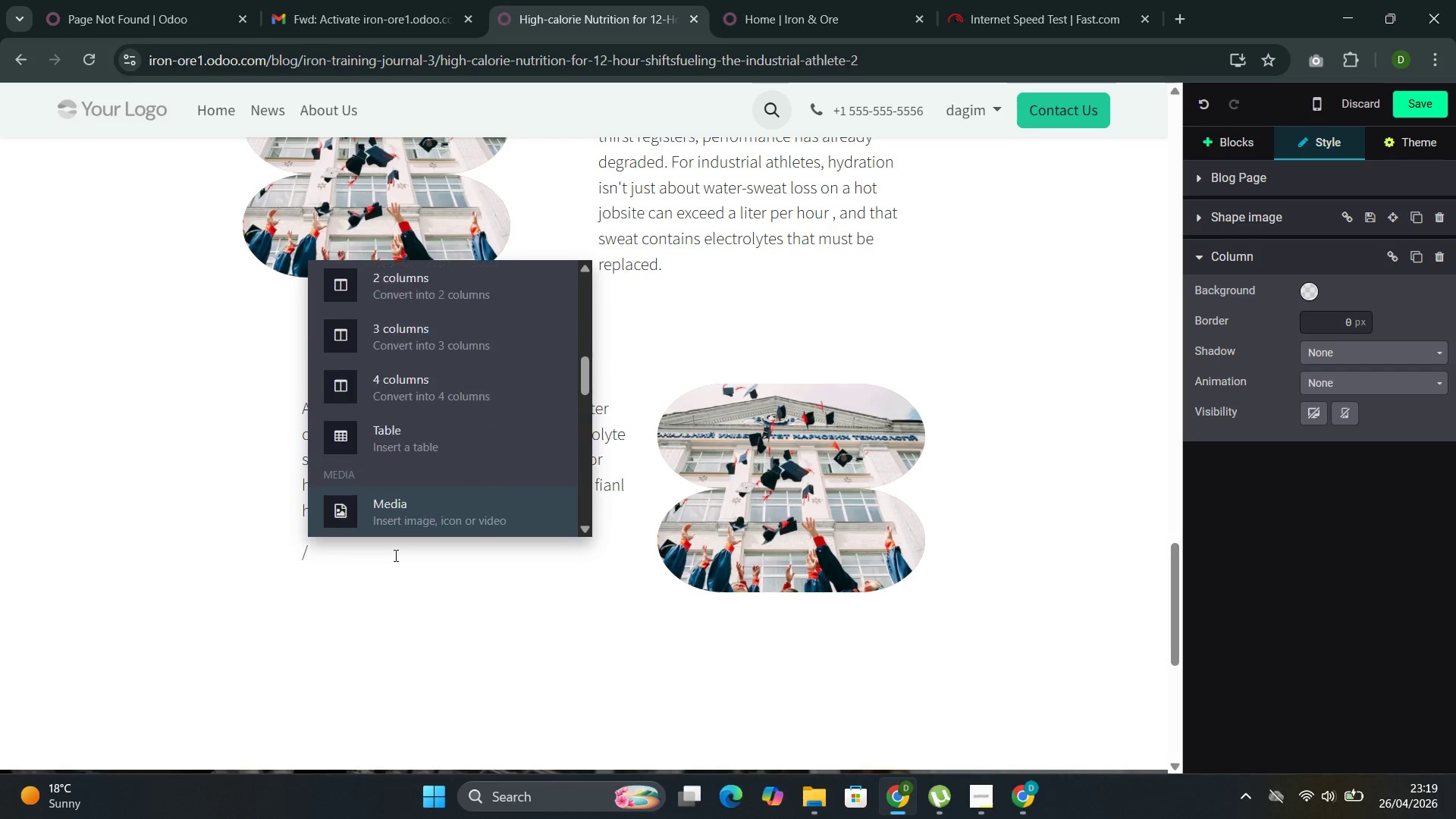 
key(ArrowDown)
 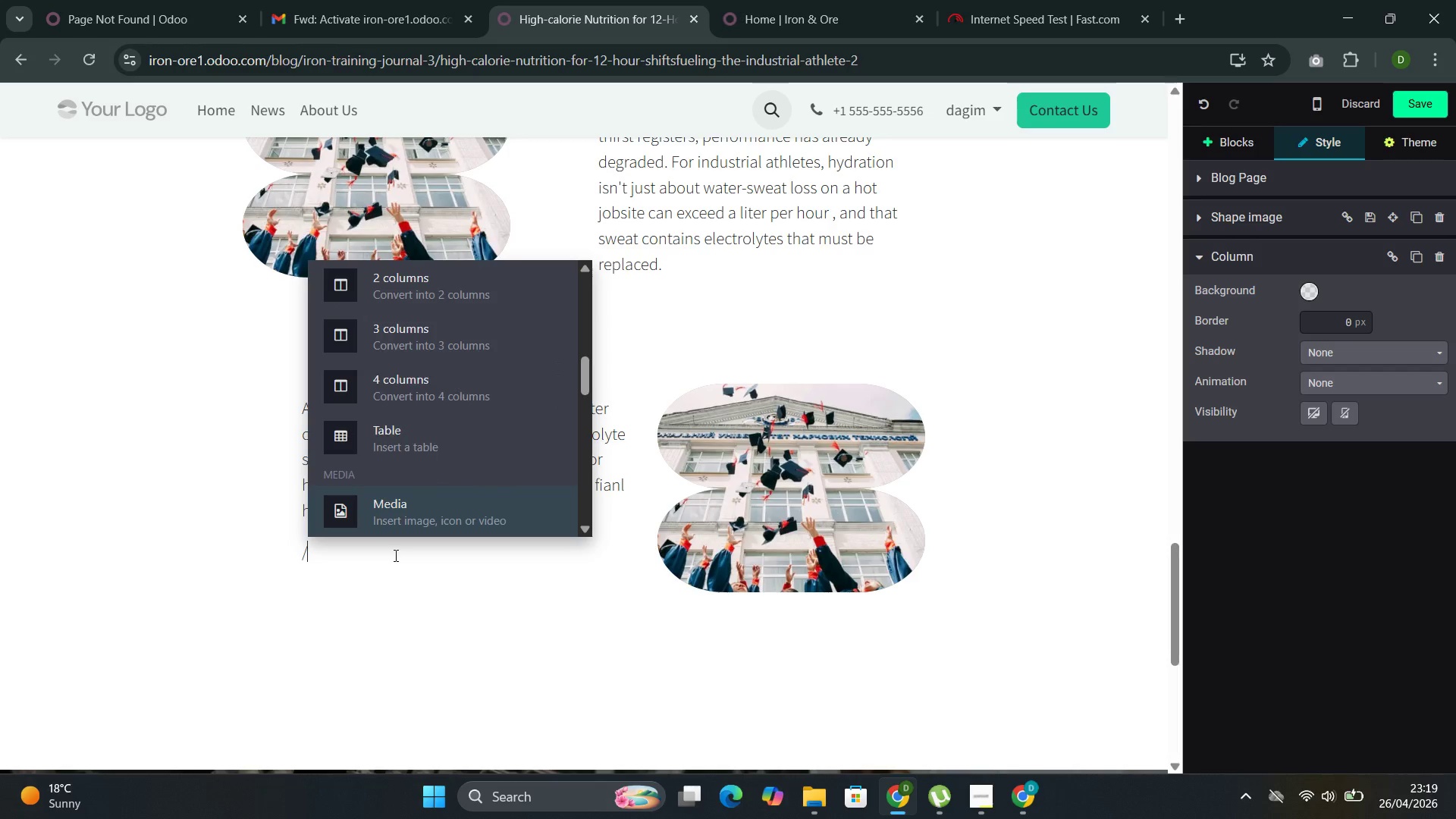 
key(ArrowDown)
 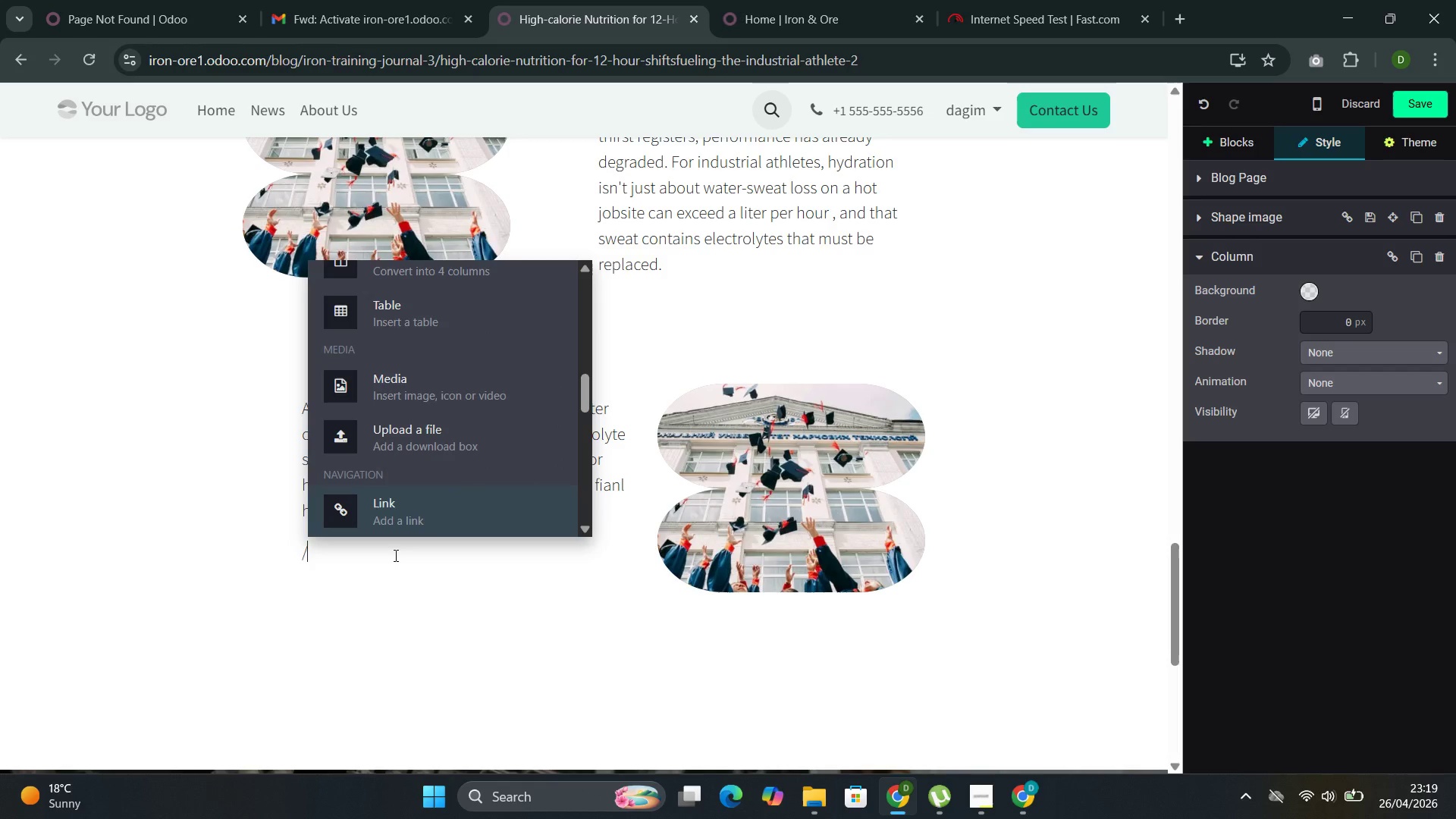 
key(ArrowDown)
 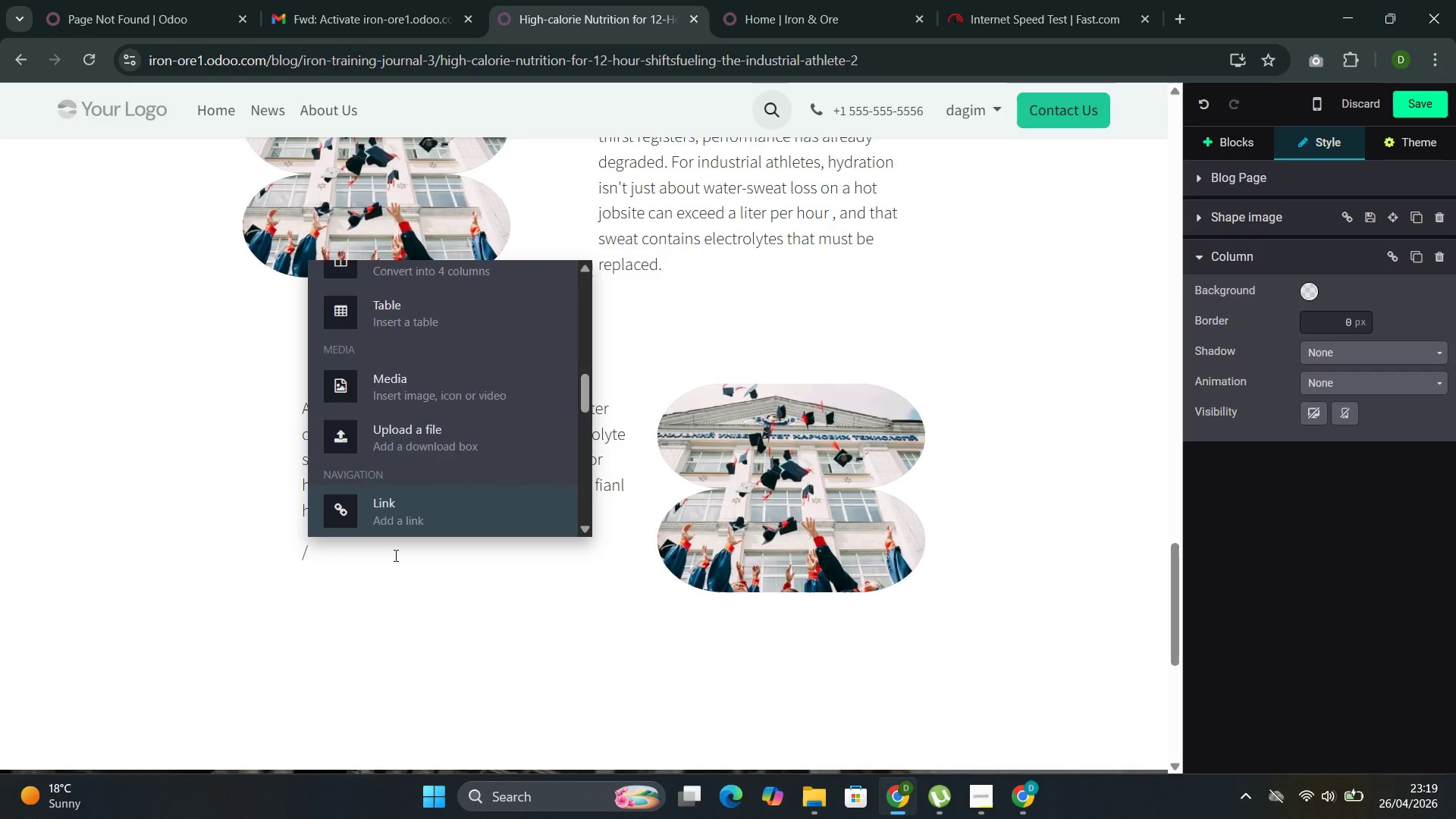 
key(ArrowDown)
 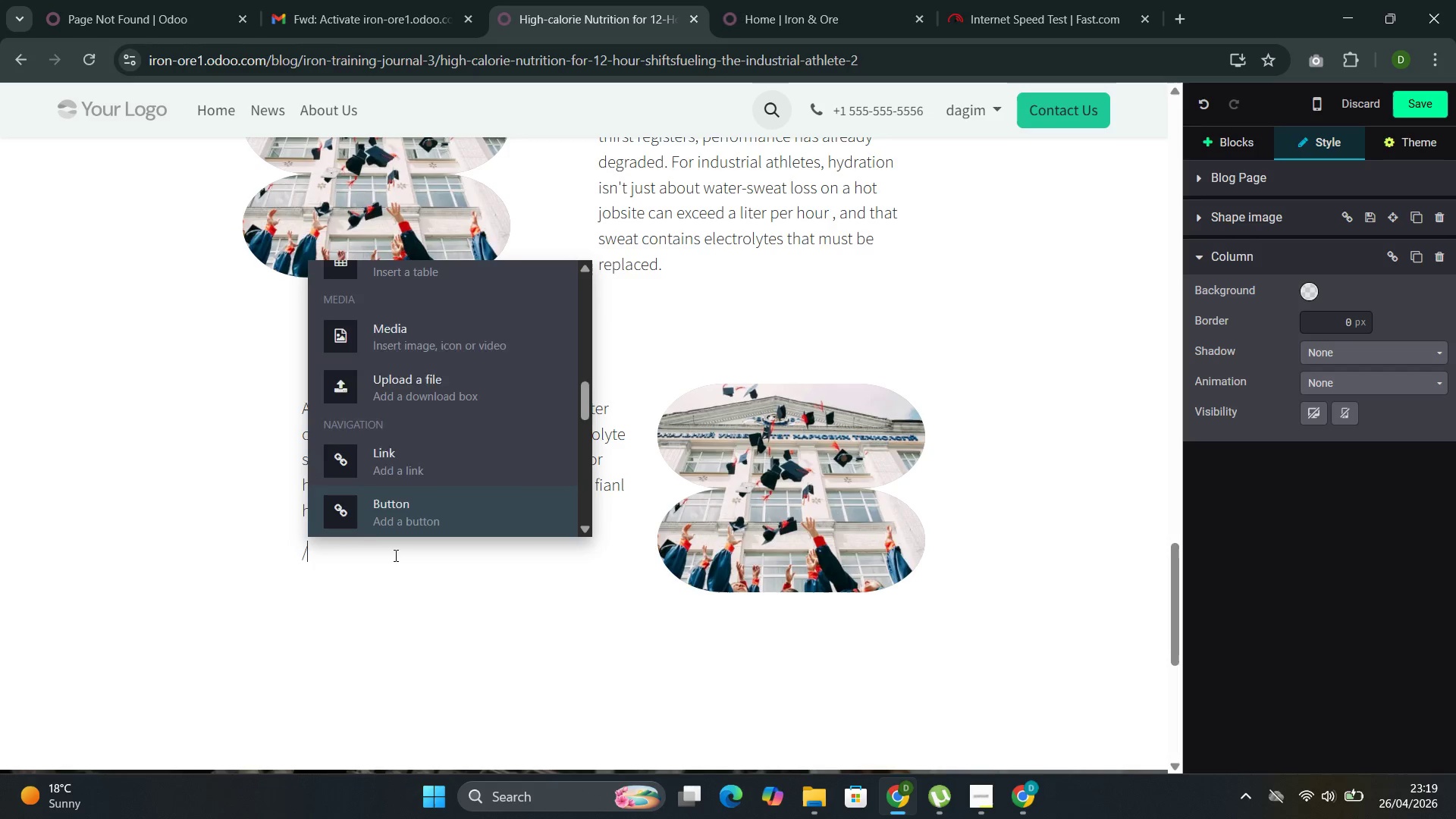 
key(ArrowDown)
 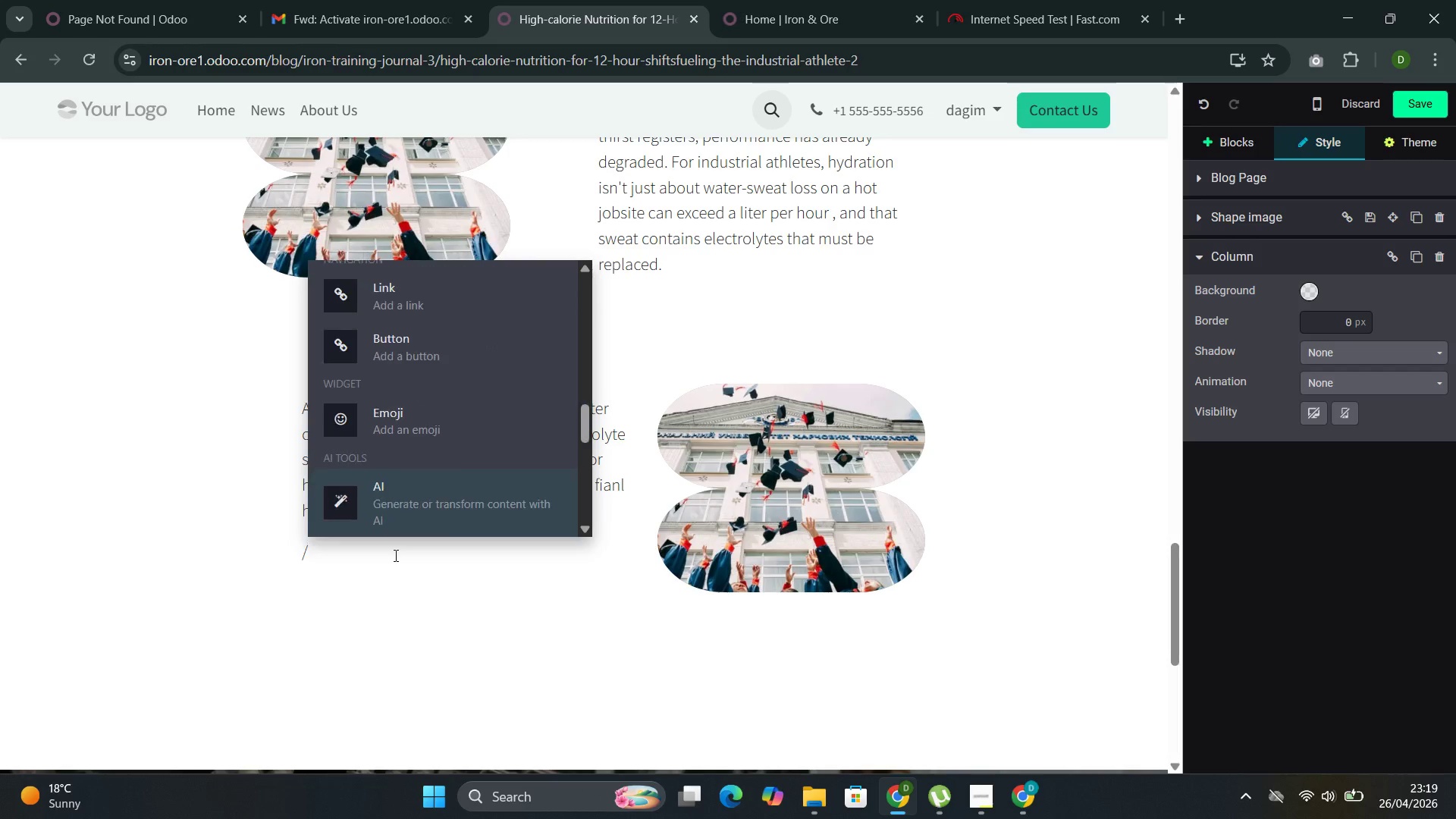 
key(ArrowDown)
 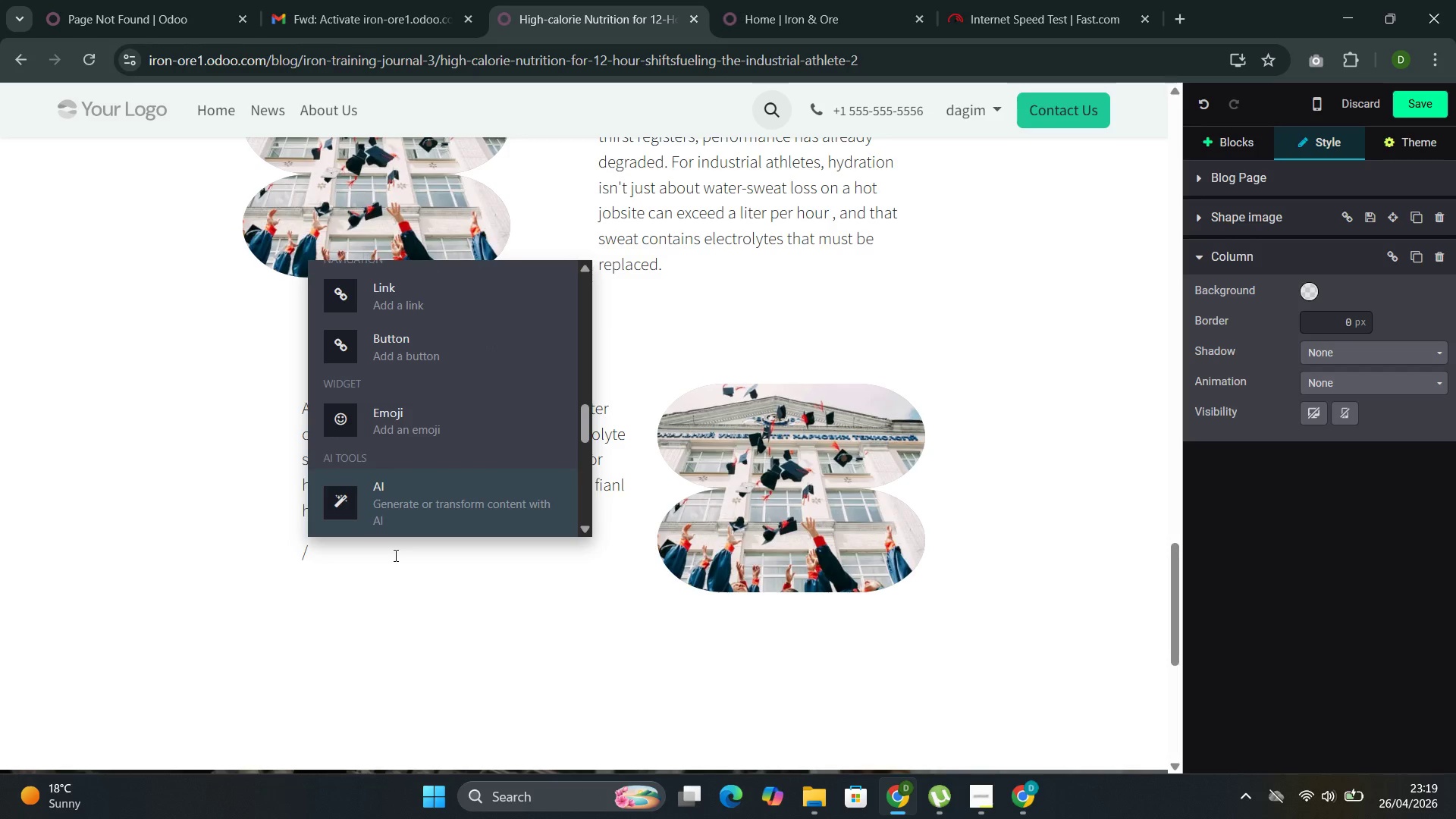 
key(ArrowUp)
 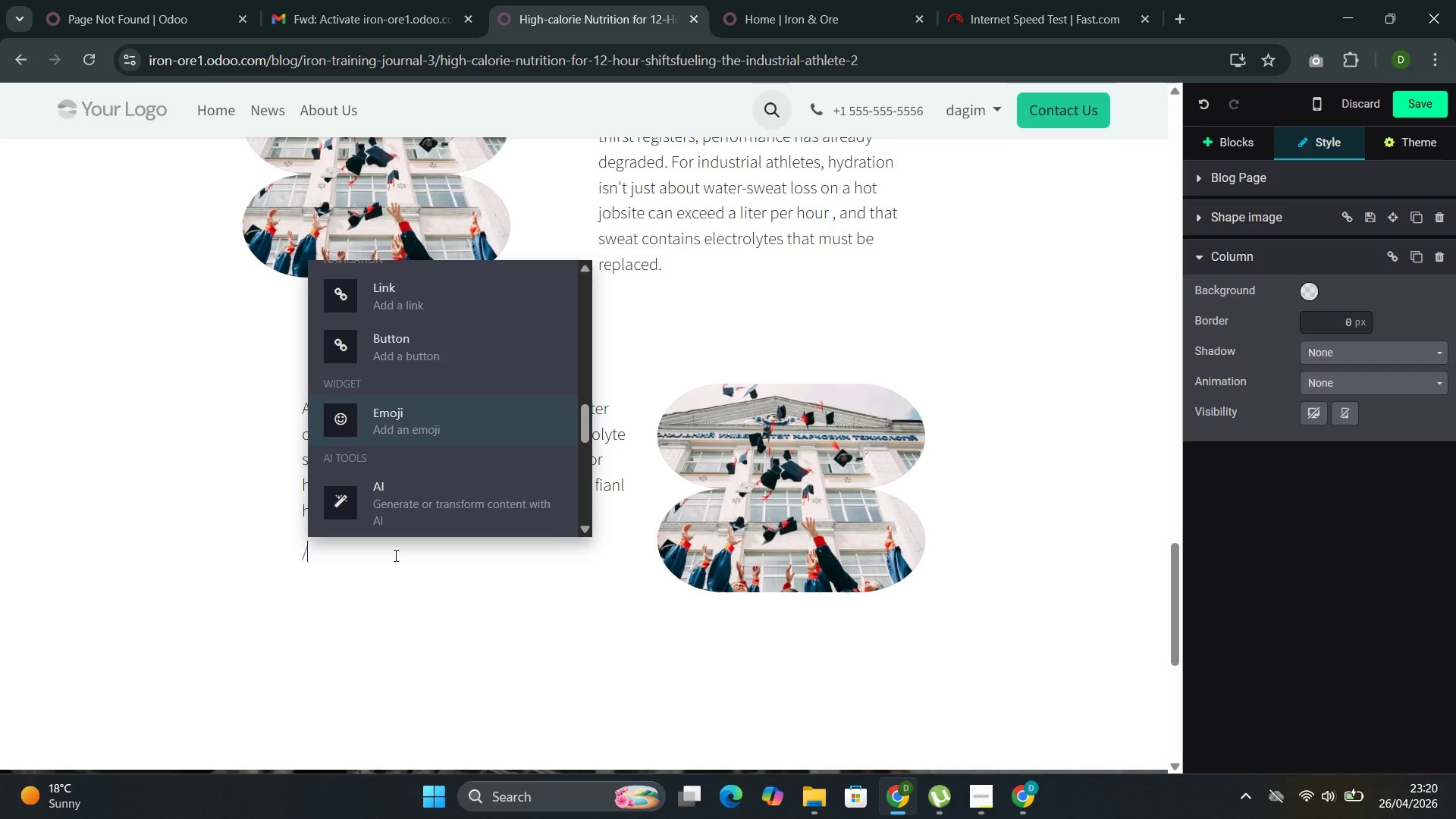 
key(ArrowUp)
 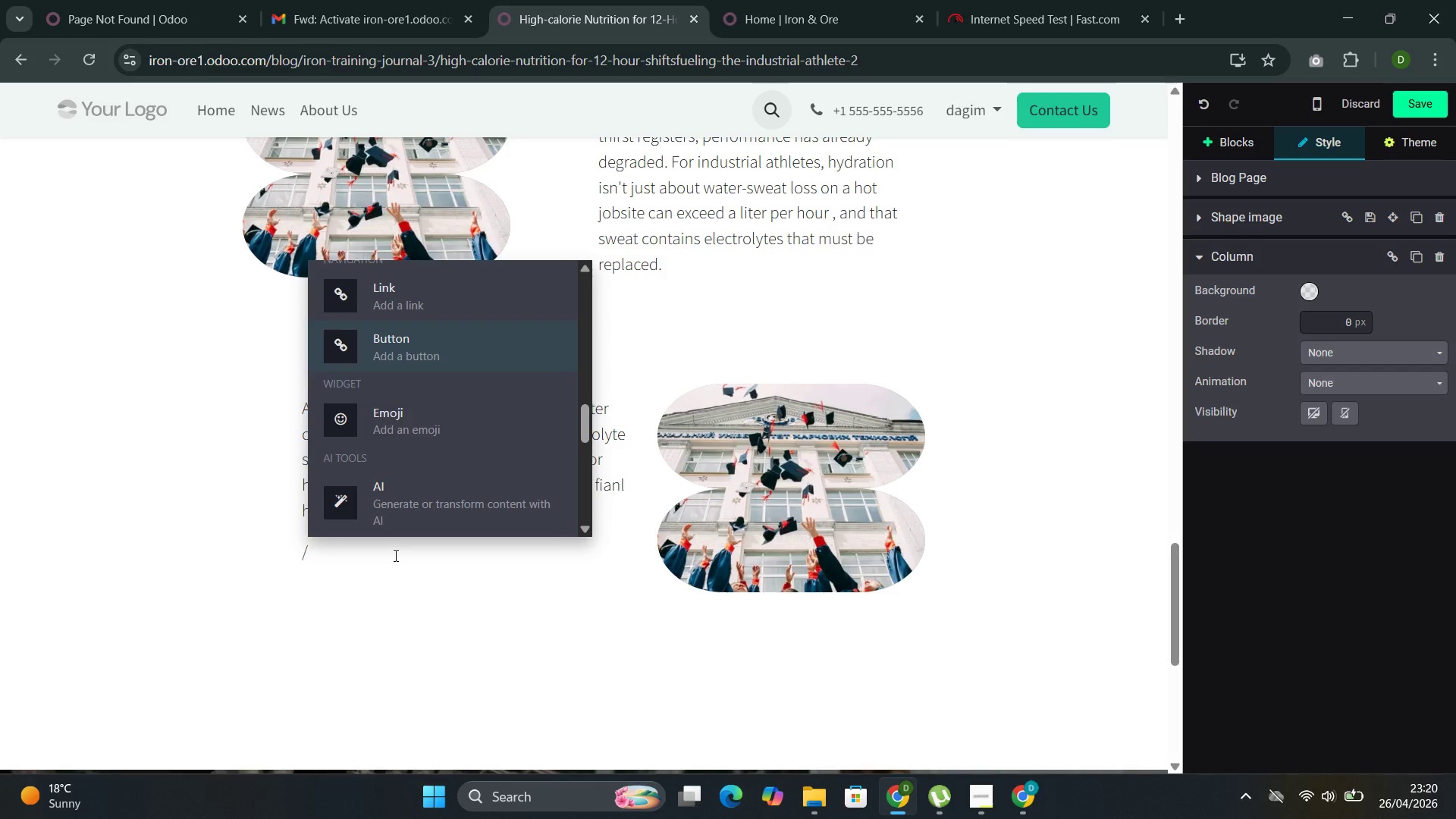 
key(Enter)
 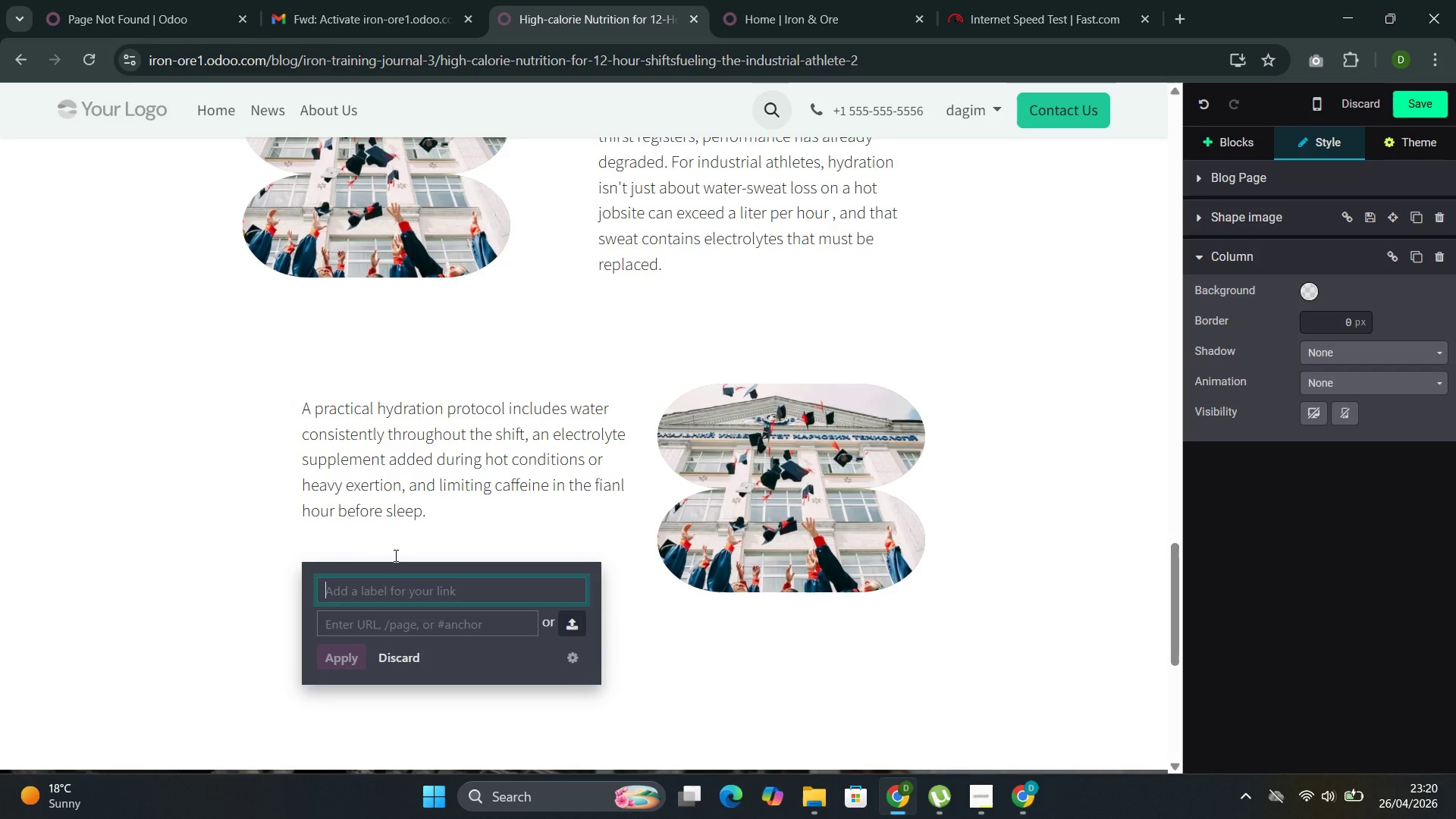 
wait(8.81)
 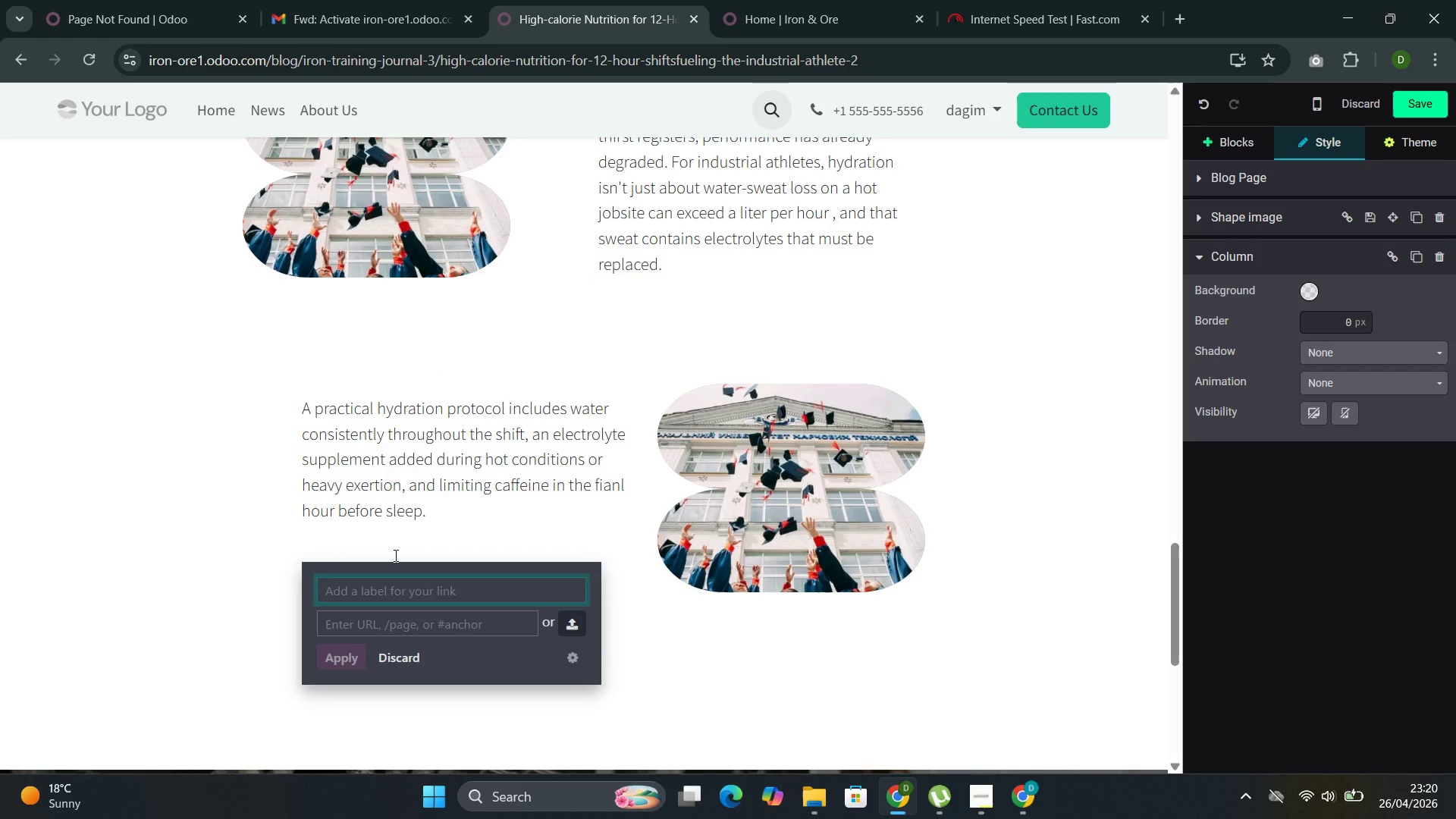 
type(Get a Custom Nutrition Plan )
 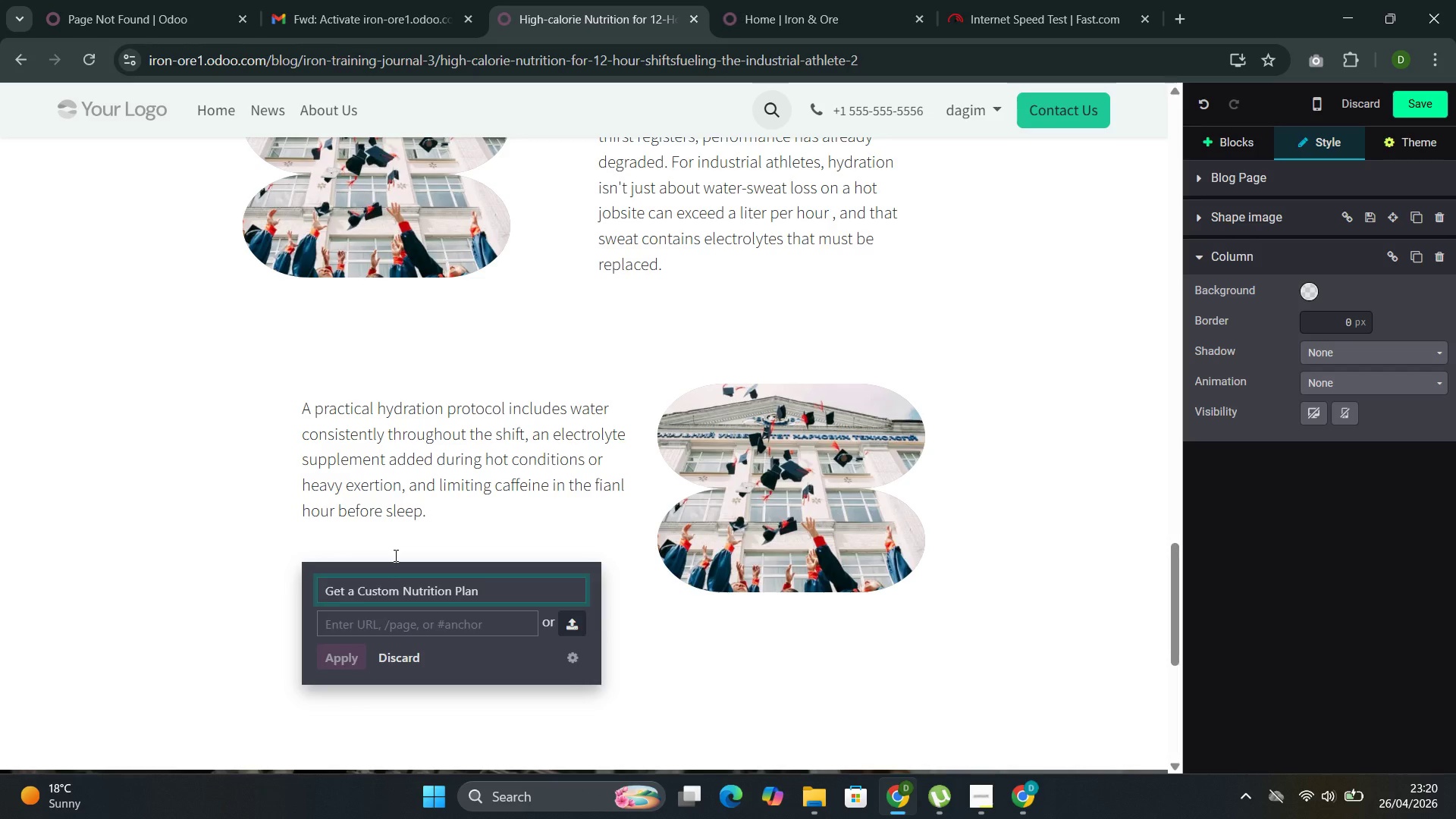 
left_click([390, 630])
 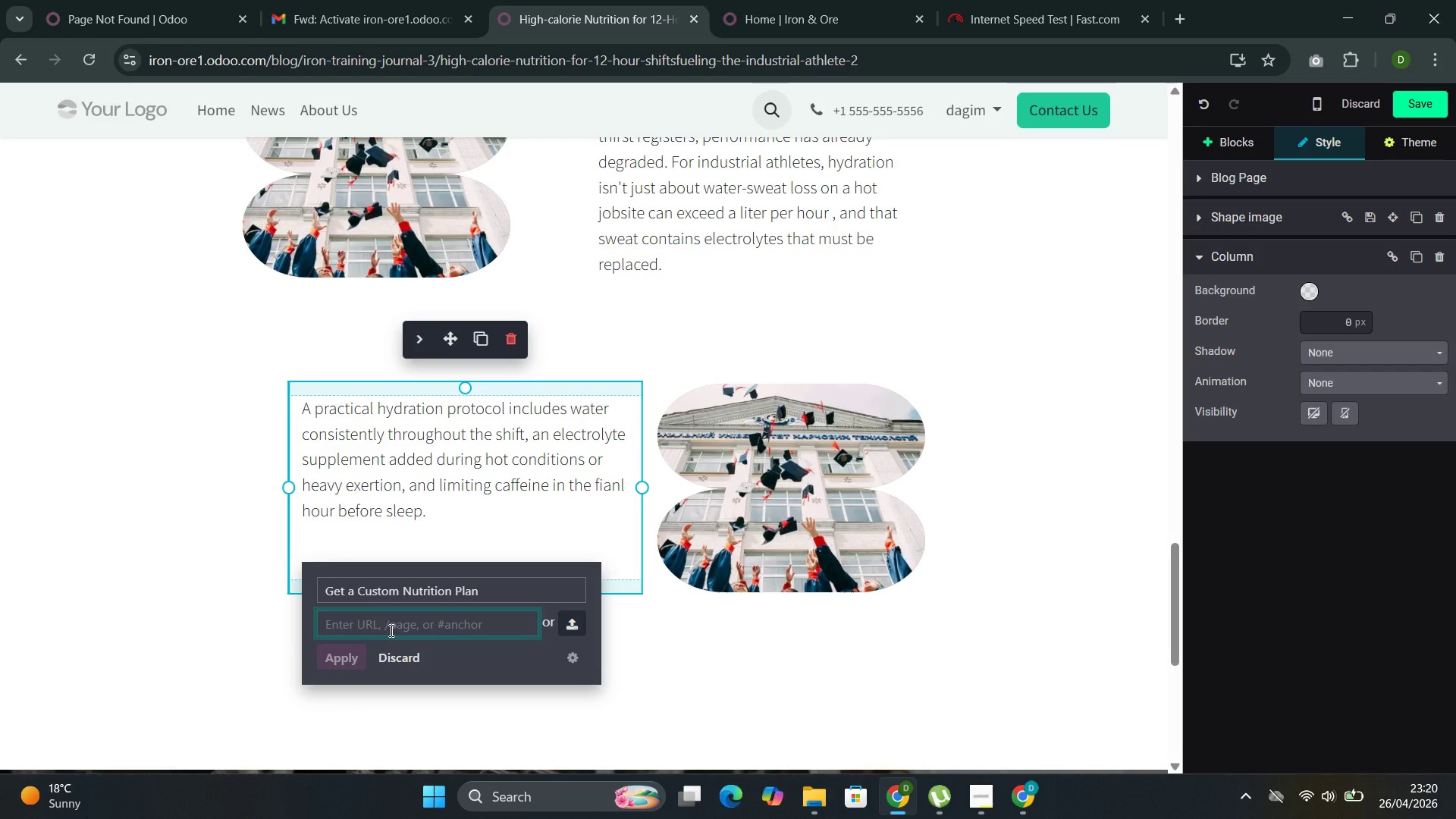 
type(.conta)
 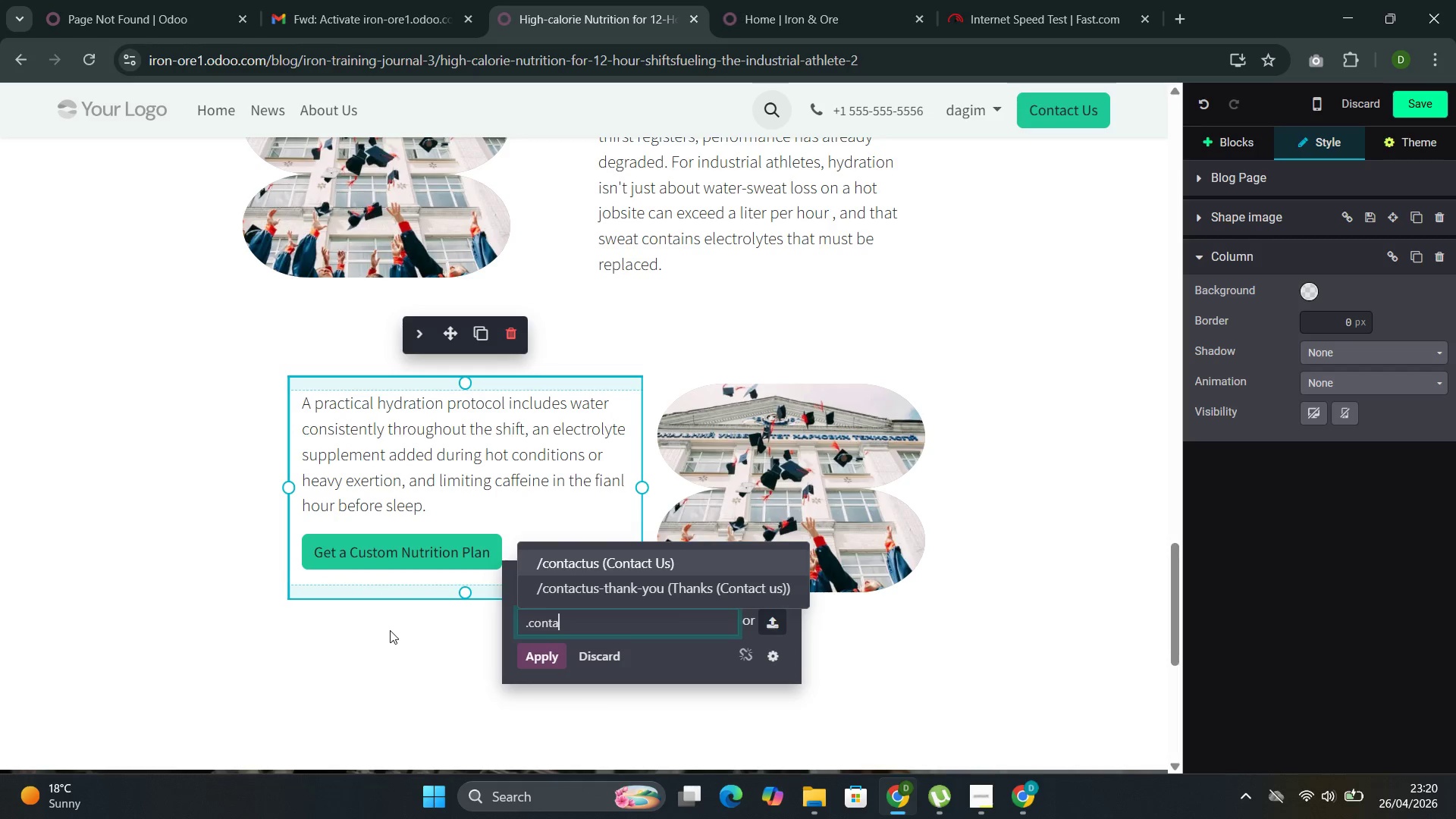 
key(Enter)
 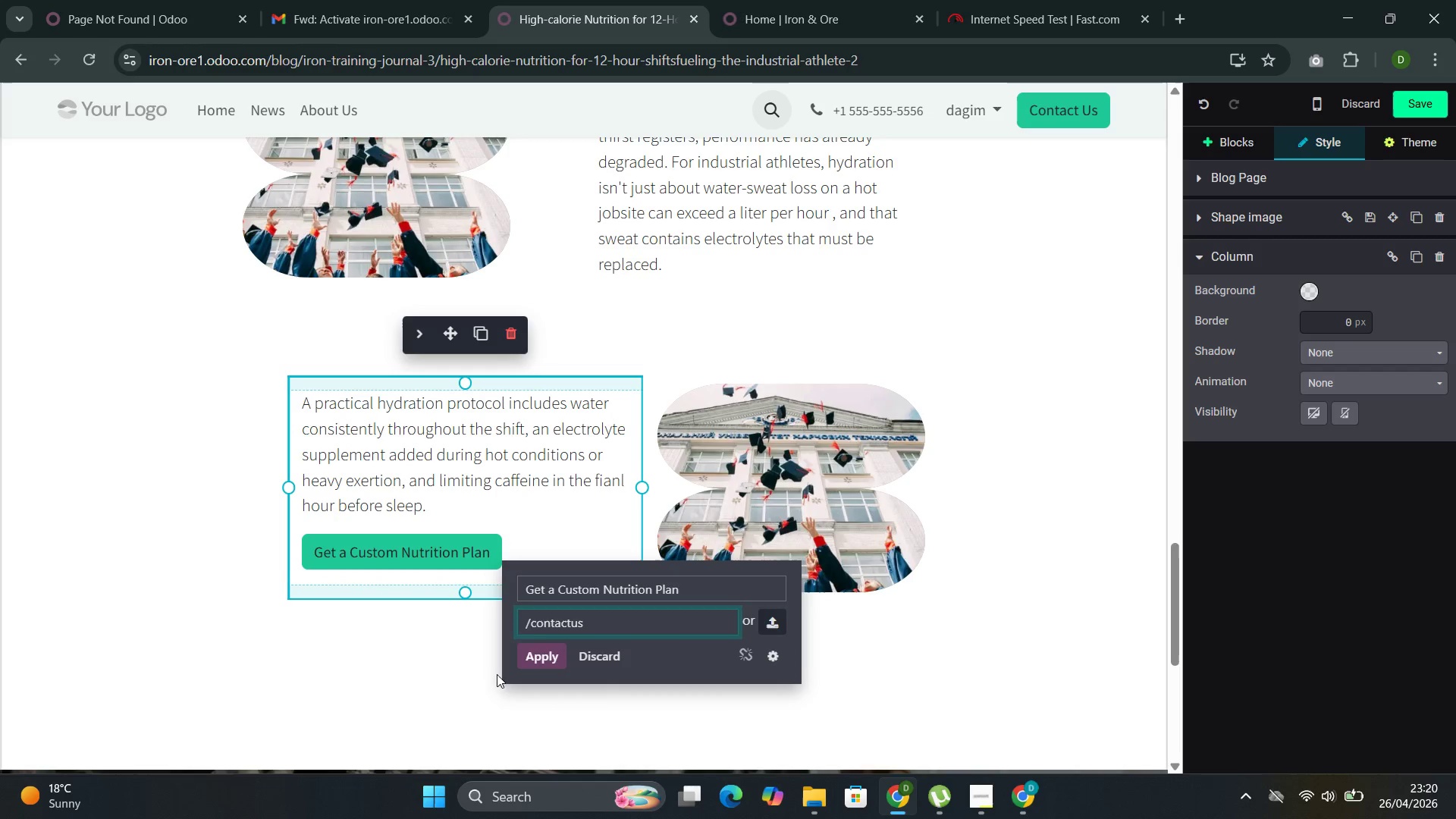 
left_click([544, 658])
 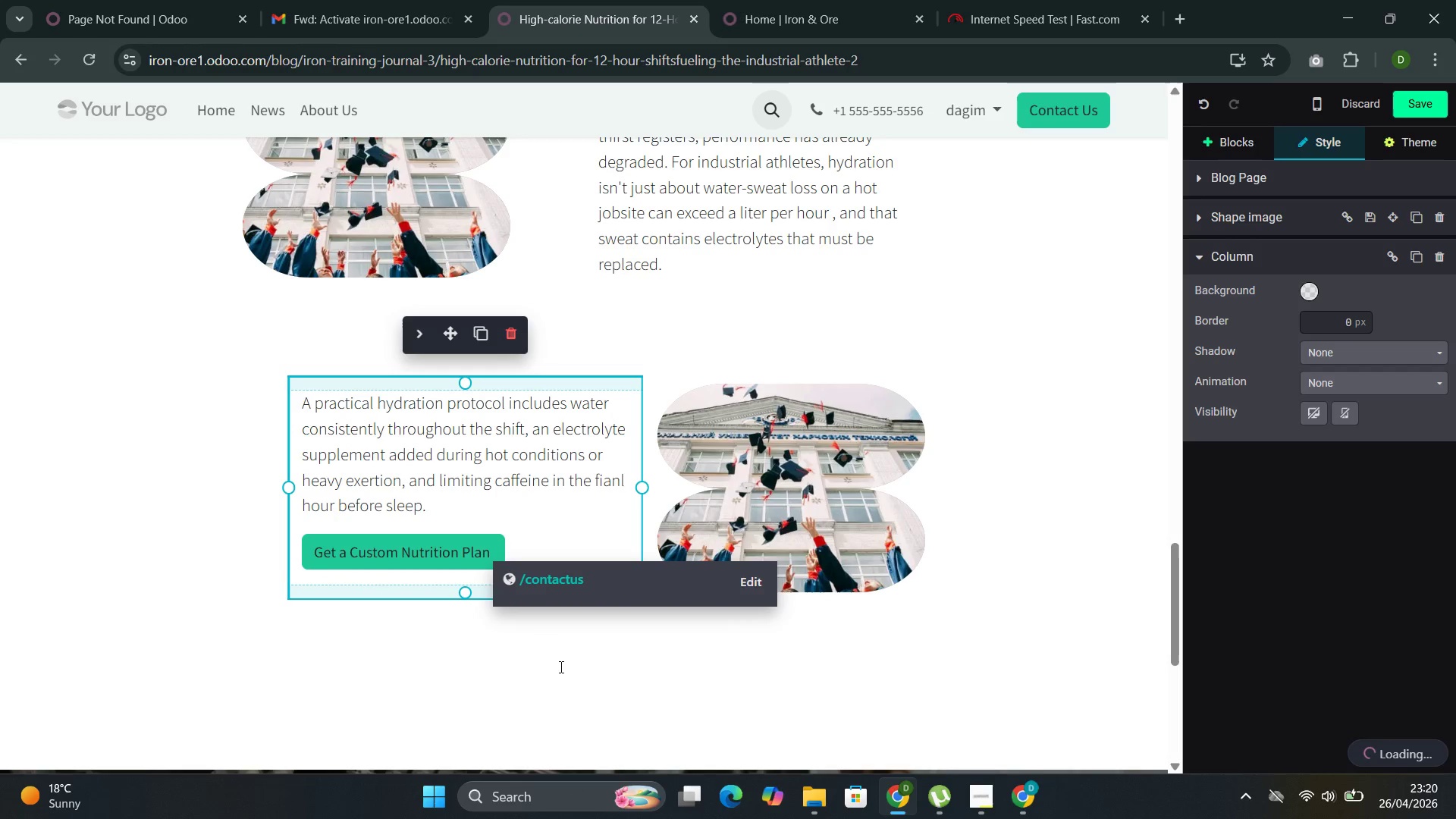 
left_click([585, 678])
 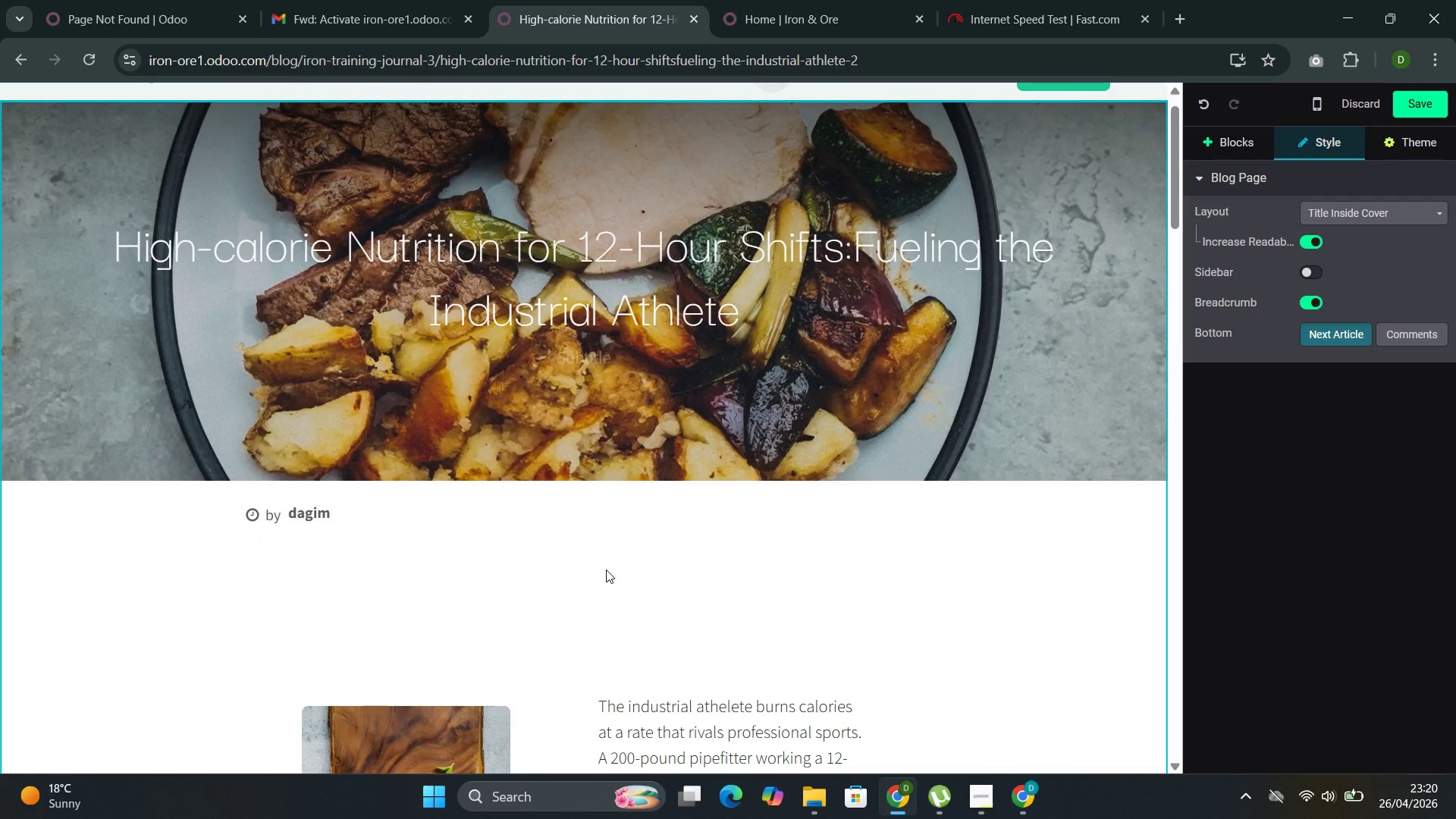 
wait(22.3)
 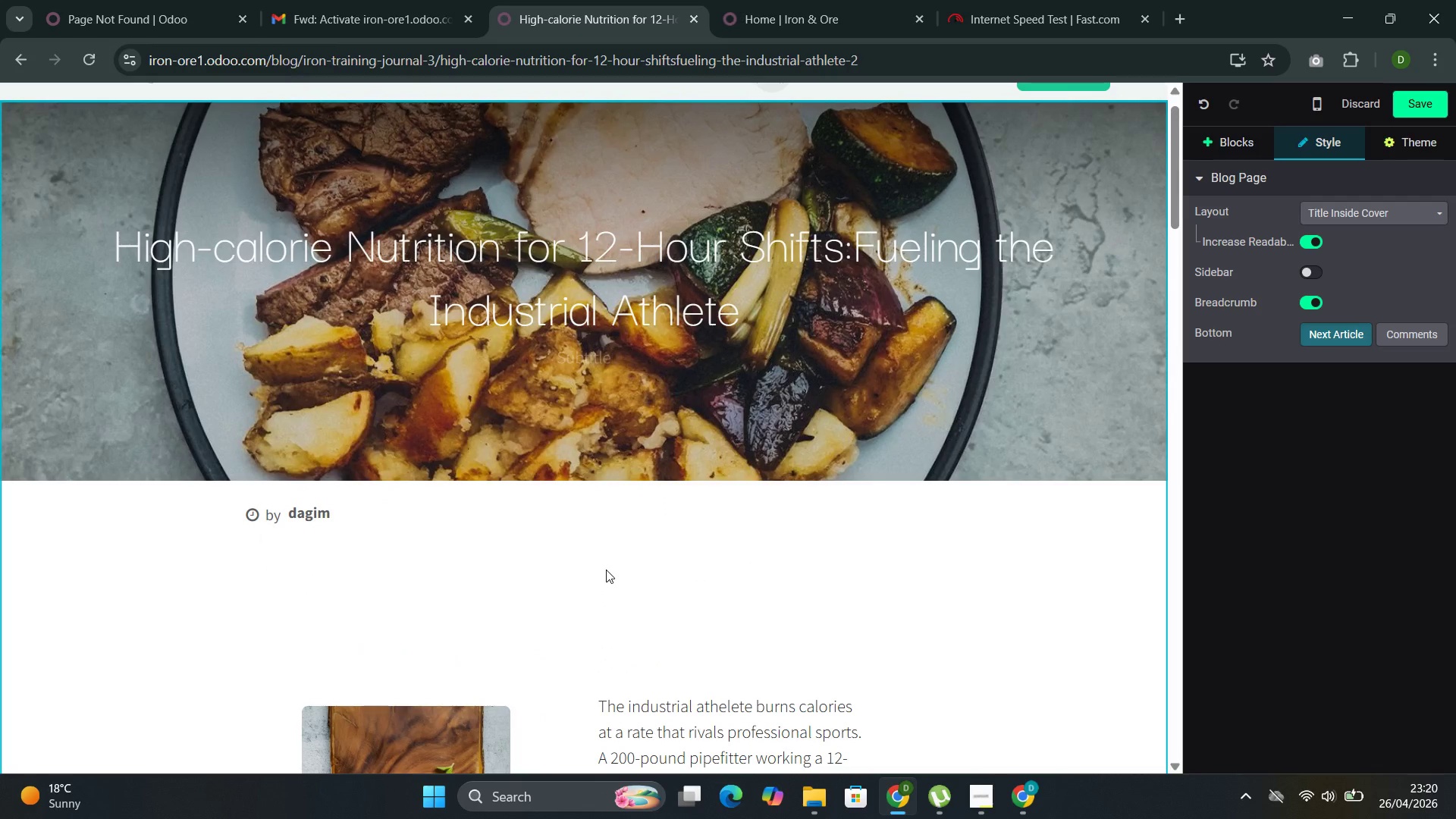 
left_click_drag(start_coordinate=[606, 570], to_coordinate=[608, 579])
 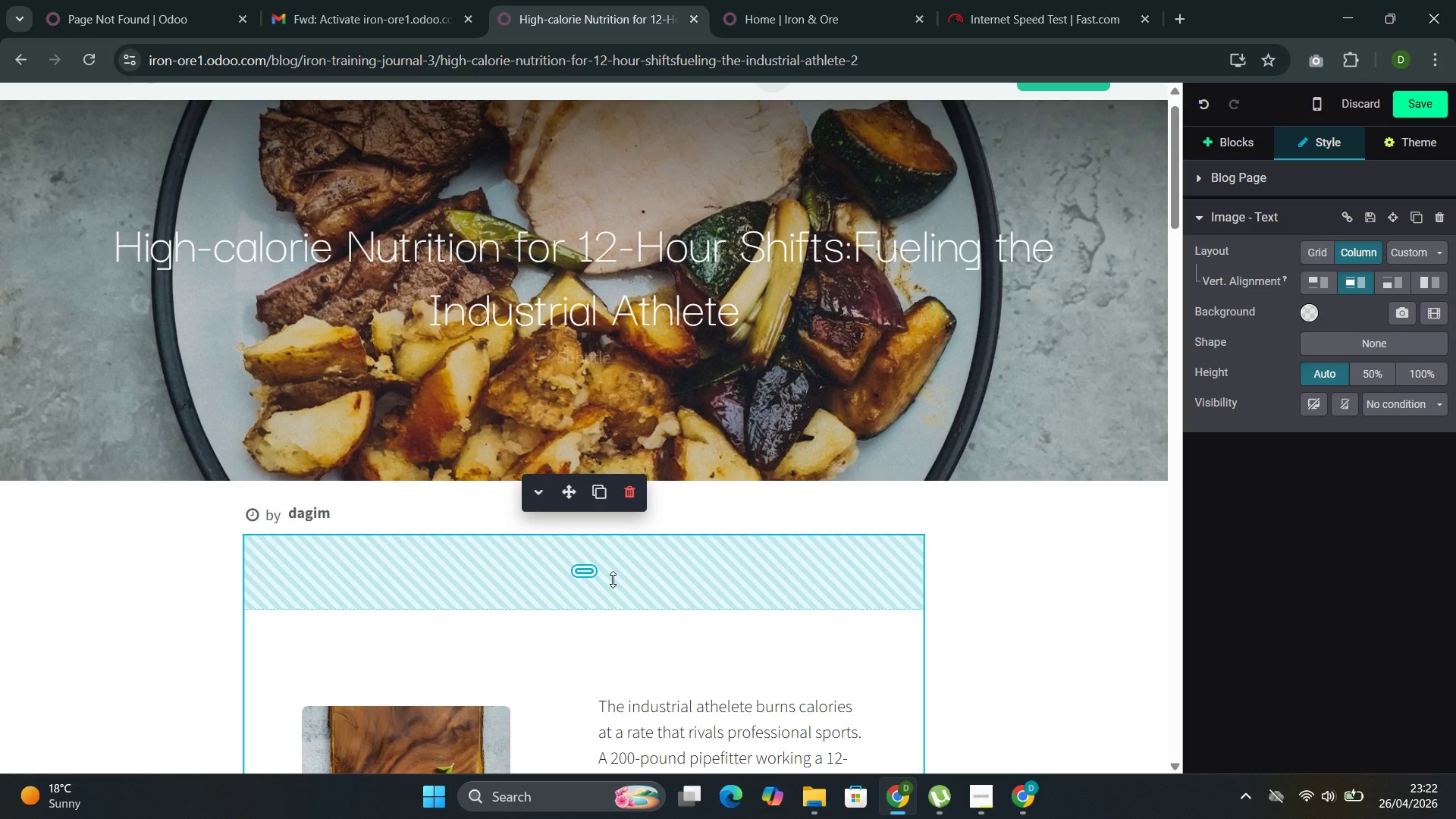 
wait(85.5)
 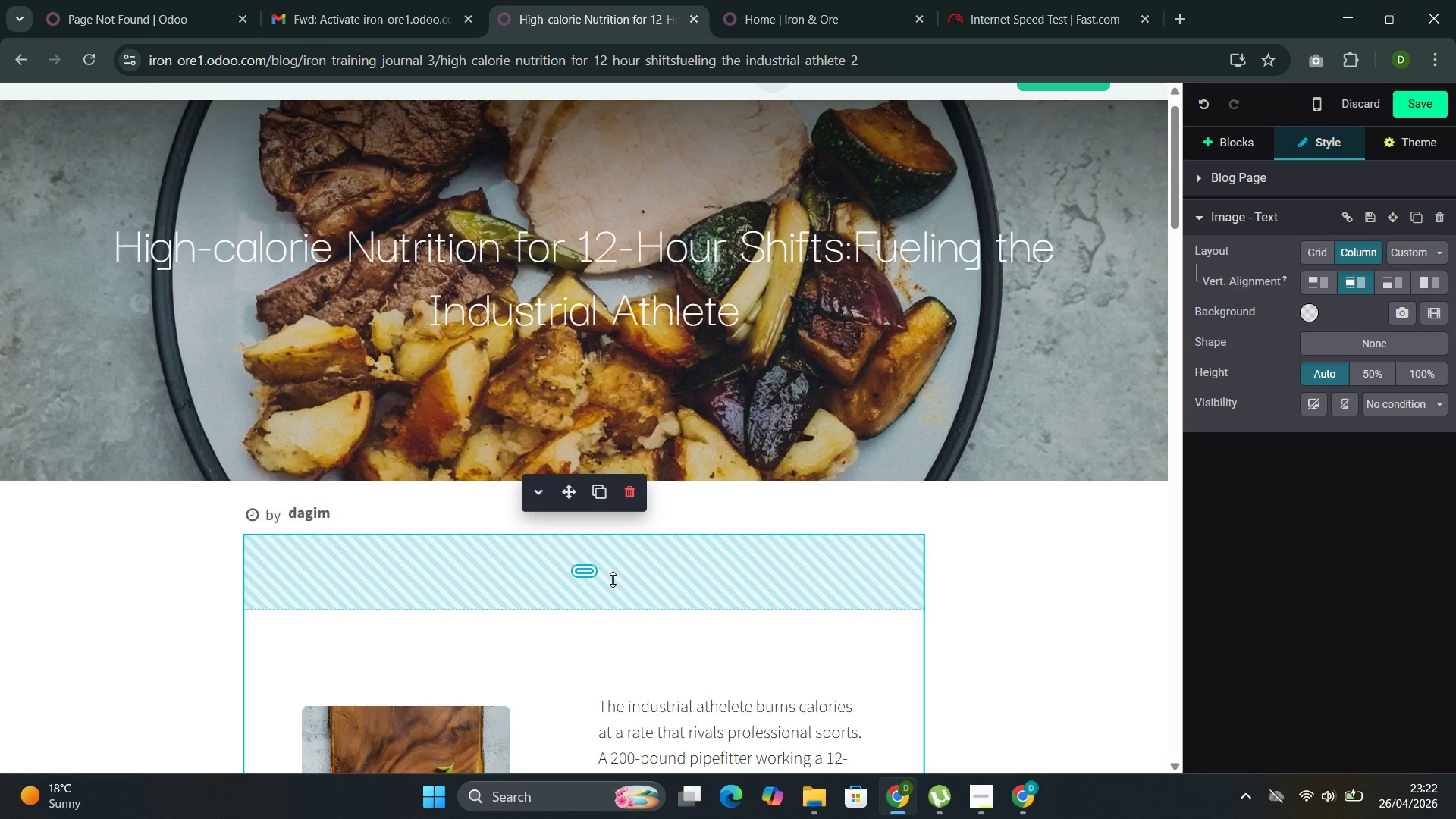 
left_click([858, 477])
 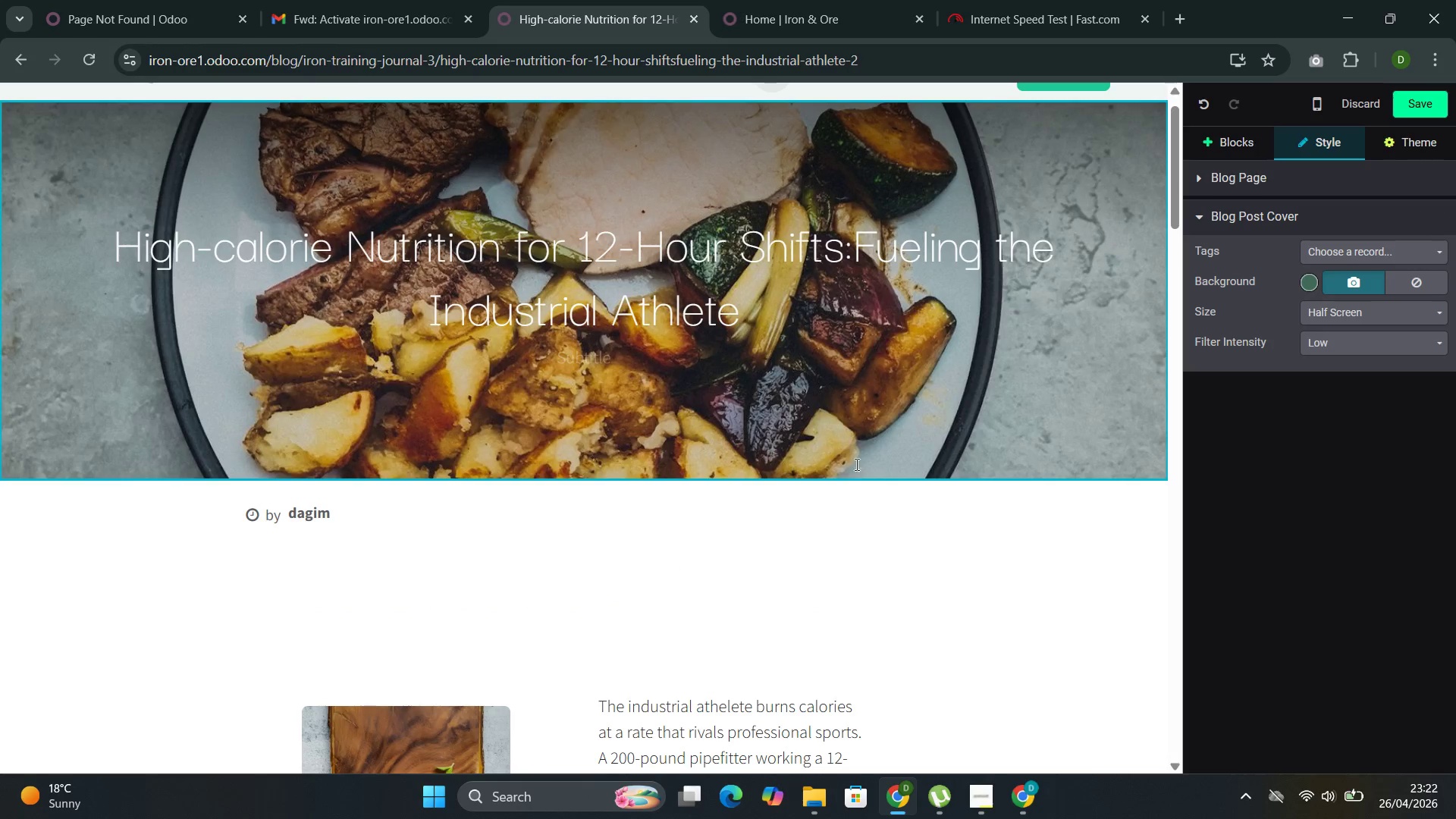 
scroll: coordinate [824, 559], scroll_direction: down, amount: 14.0
 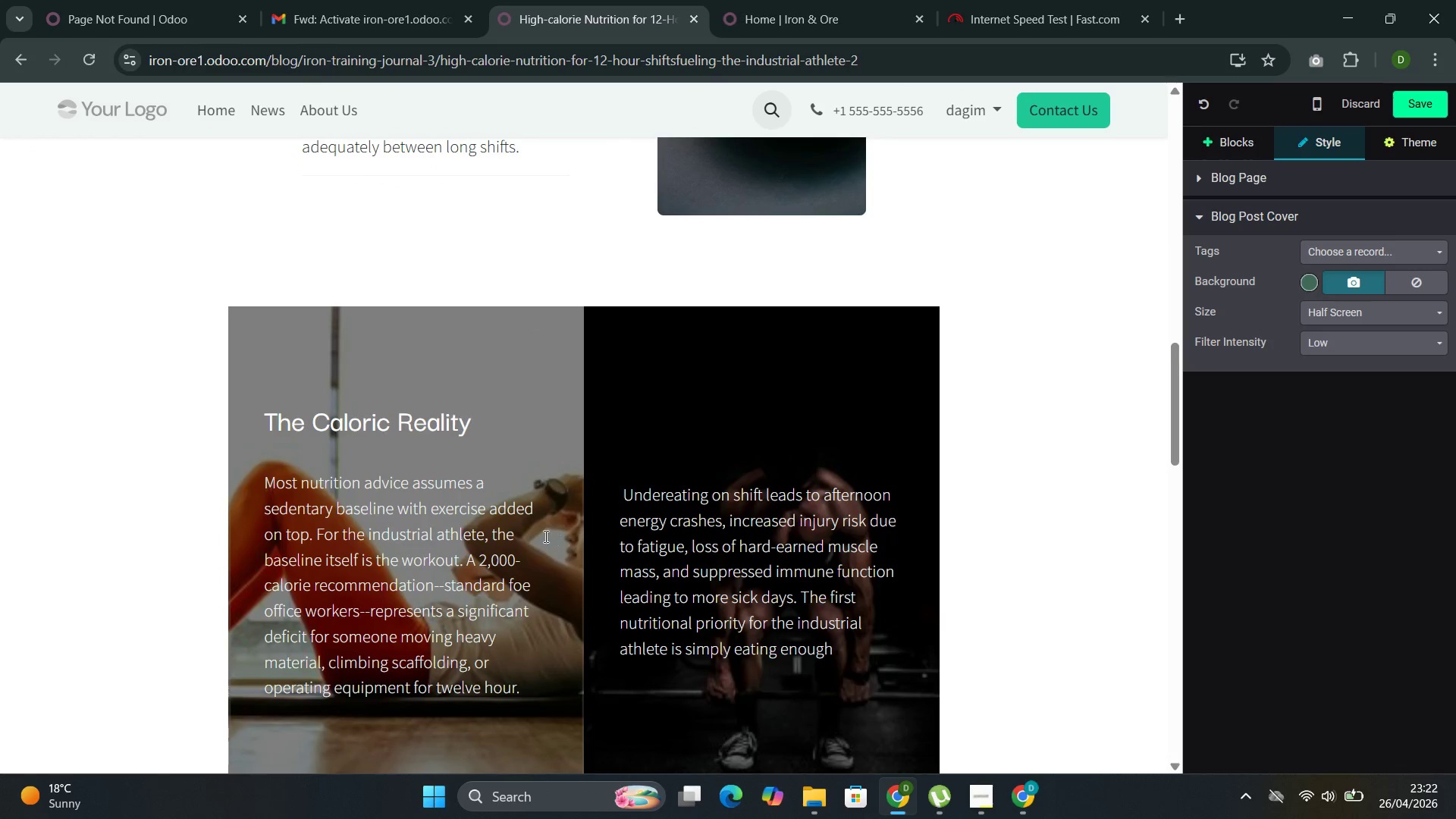 
left_click([572, 402])
 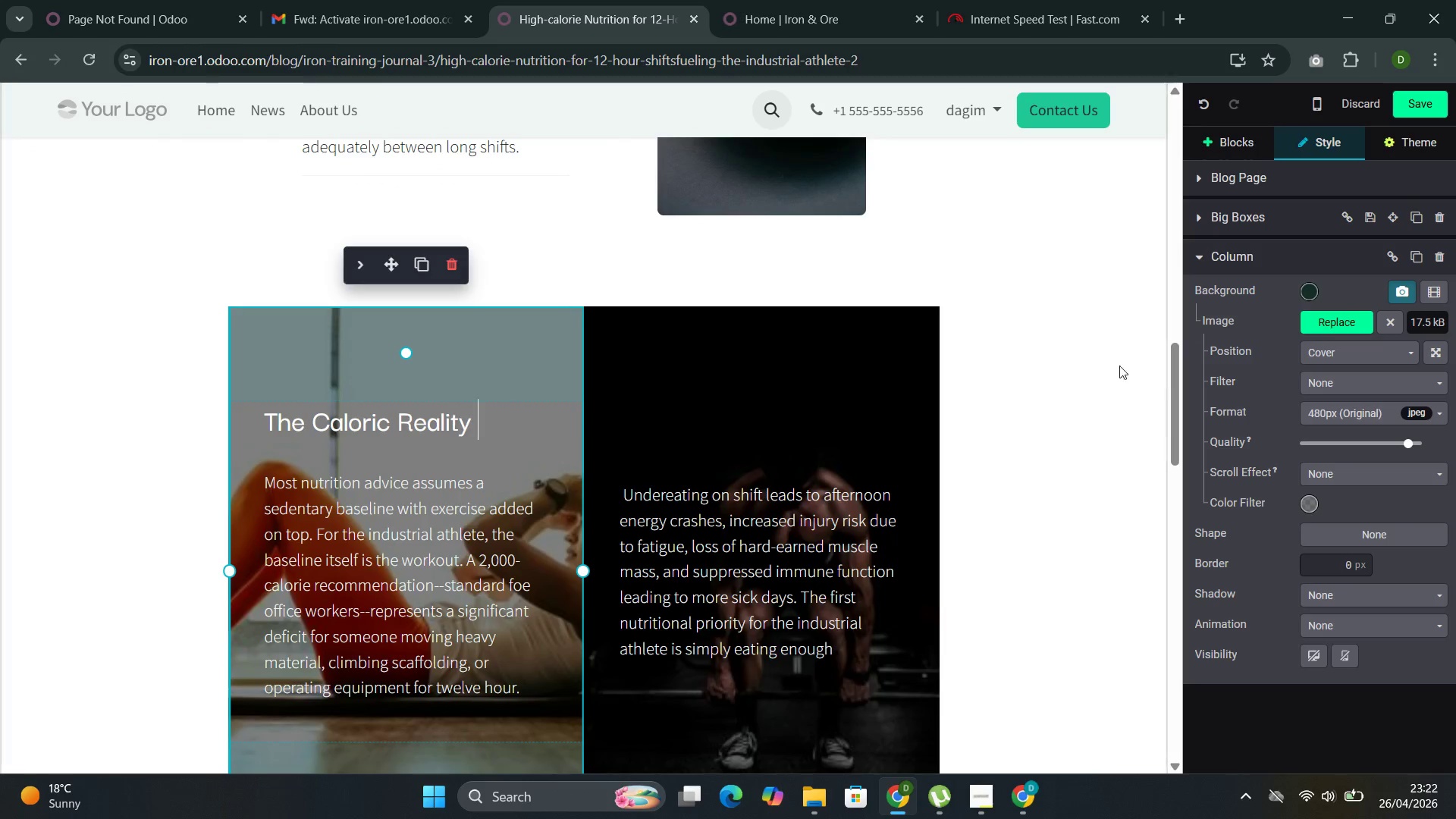 
left_click([1379, 325])
 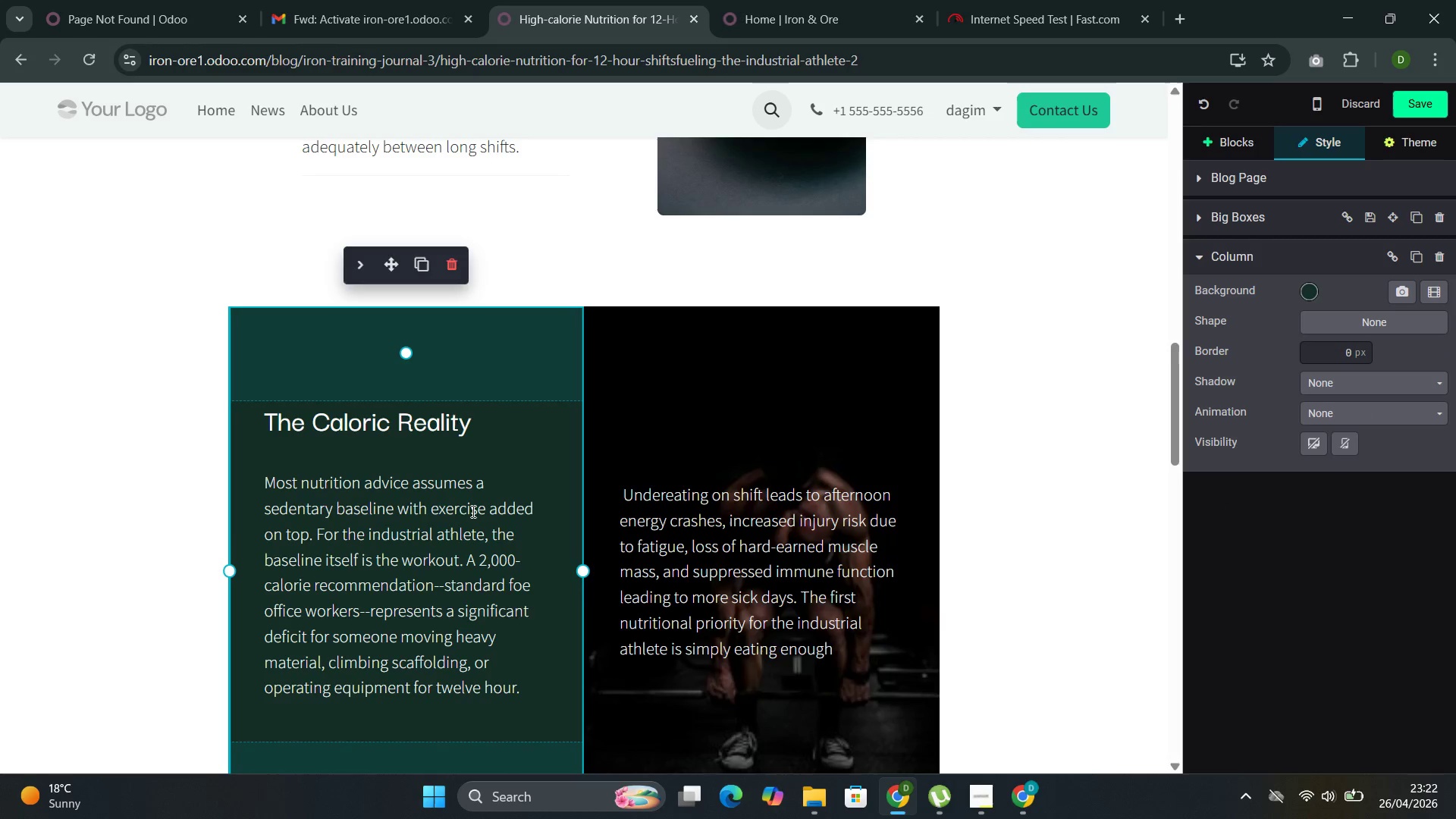 
left_click([497, 420])
 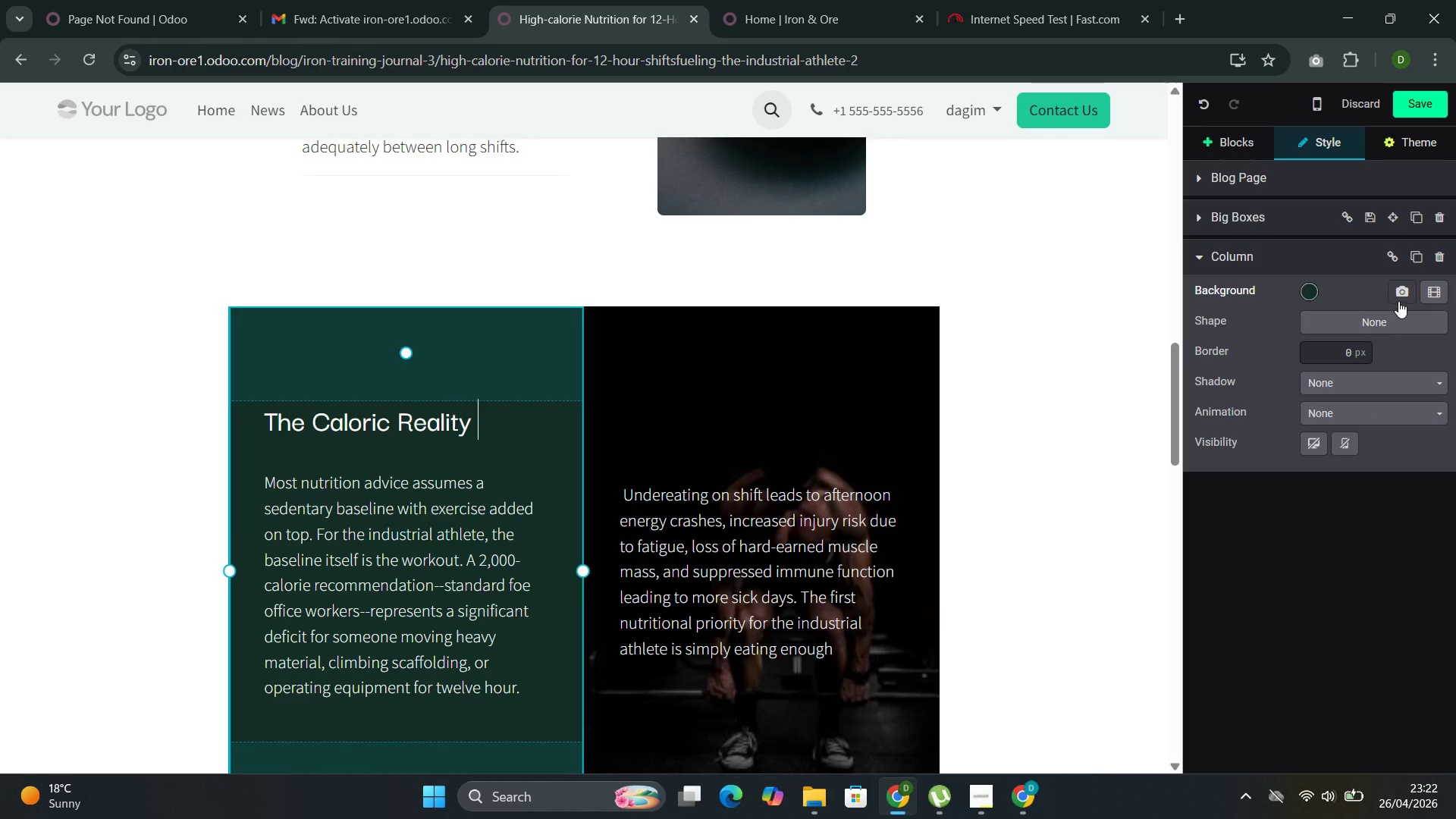 
left_click([1399, 296])
 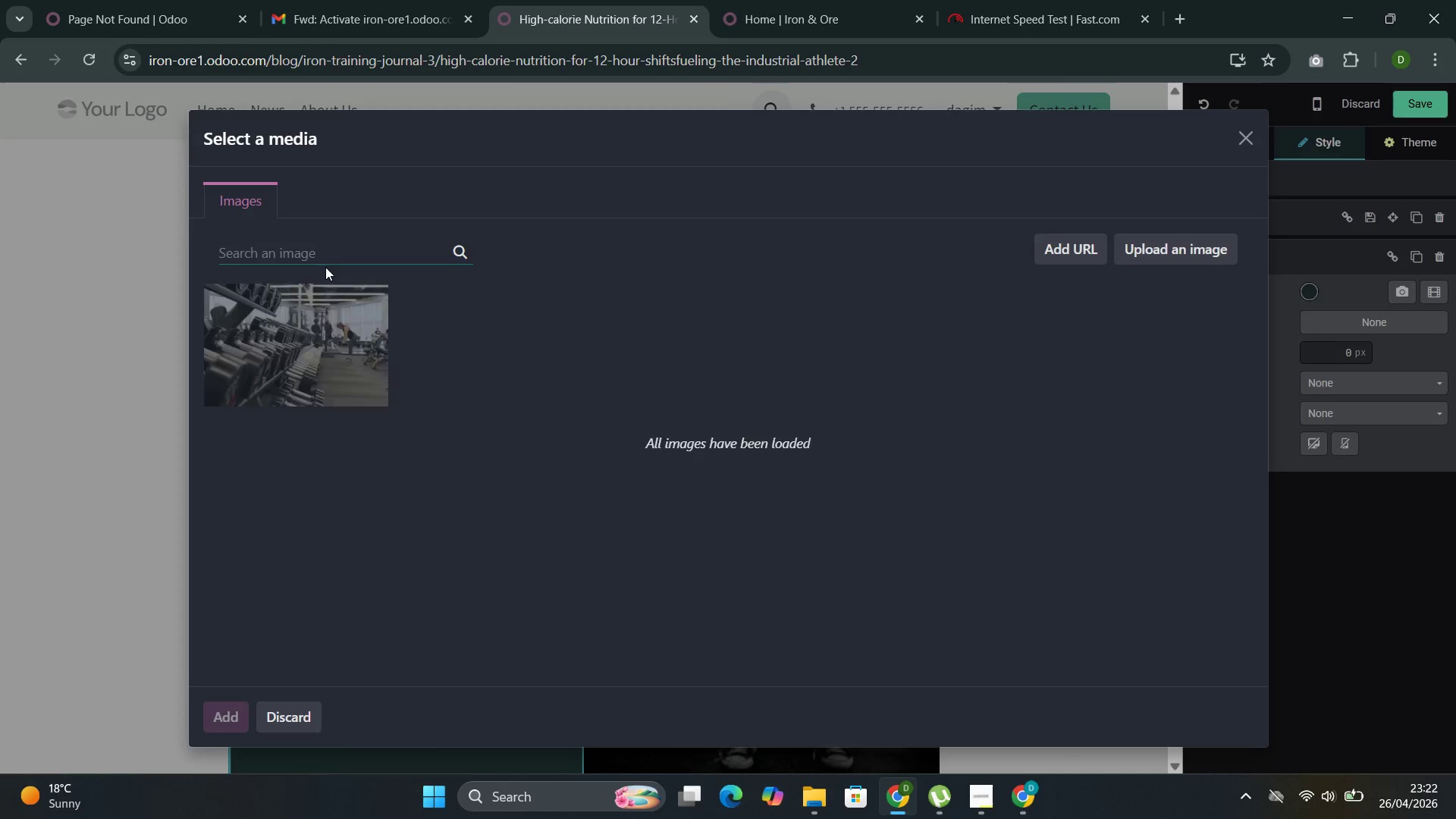 
left_click([321, 249])
 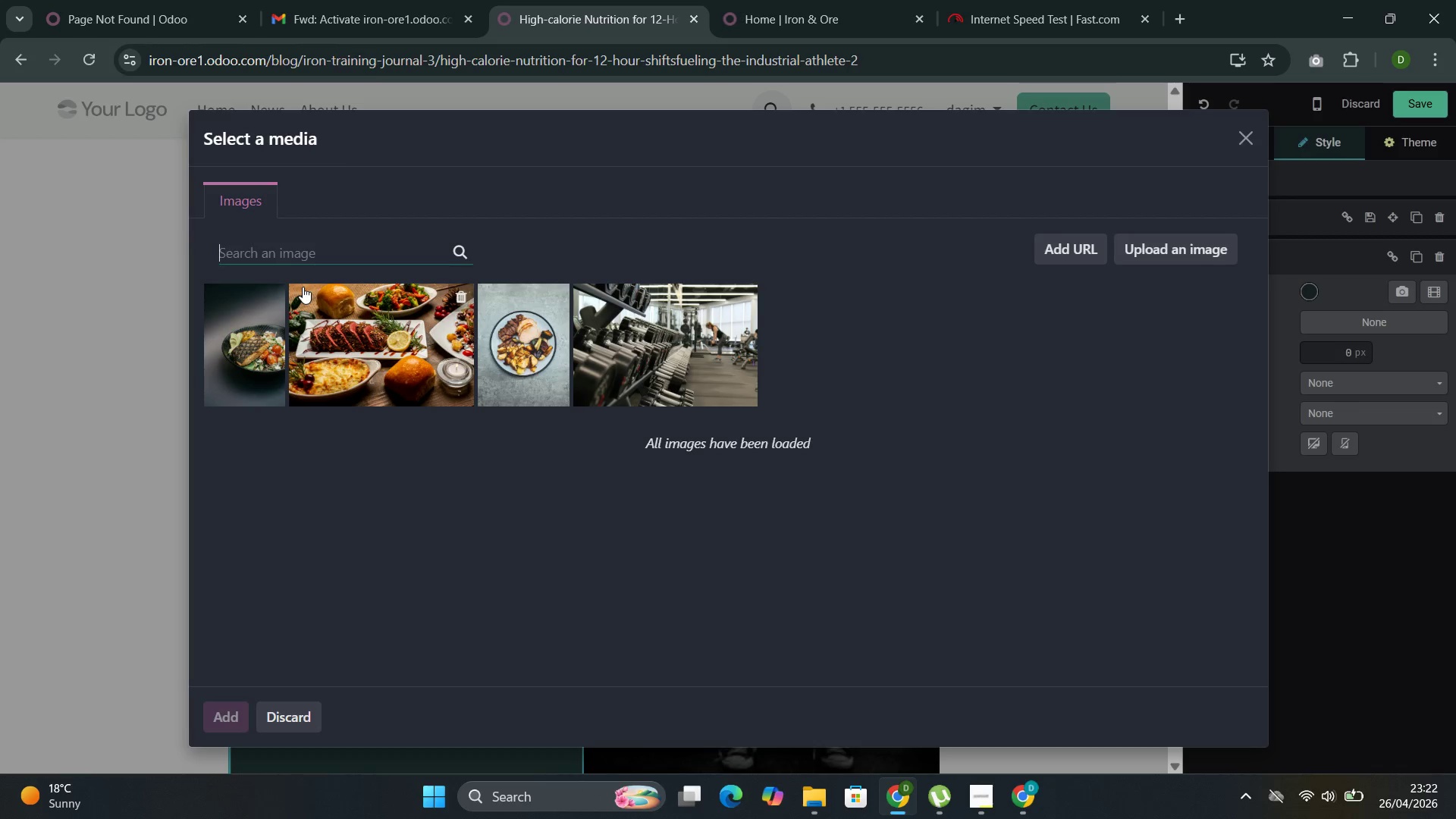 
wait(12.45)
 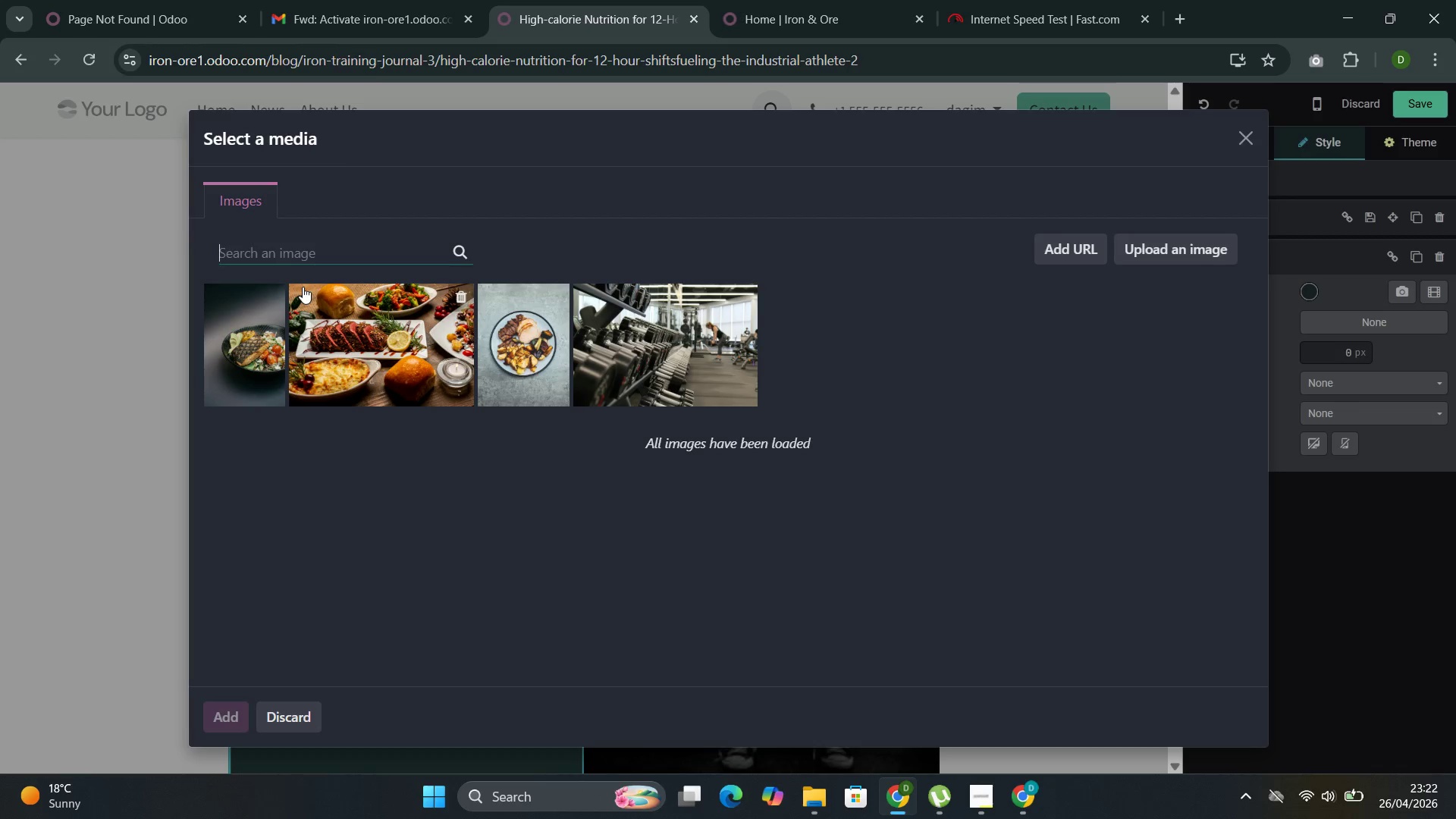 
type(meal)
 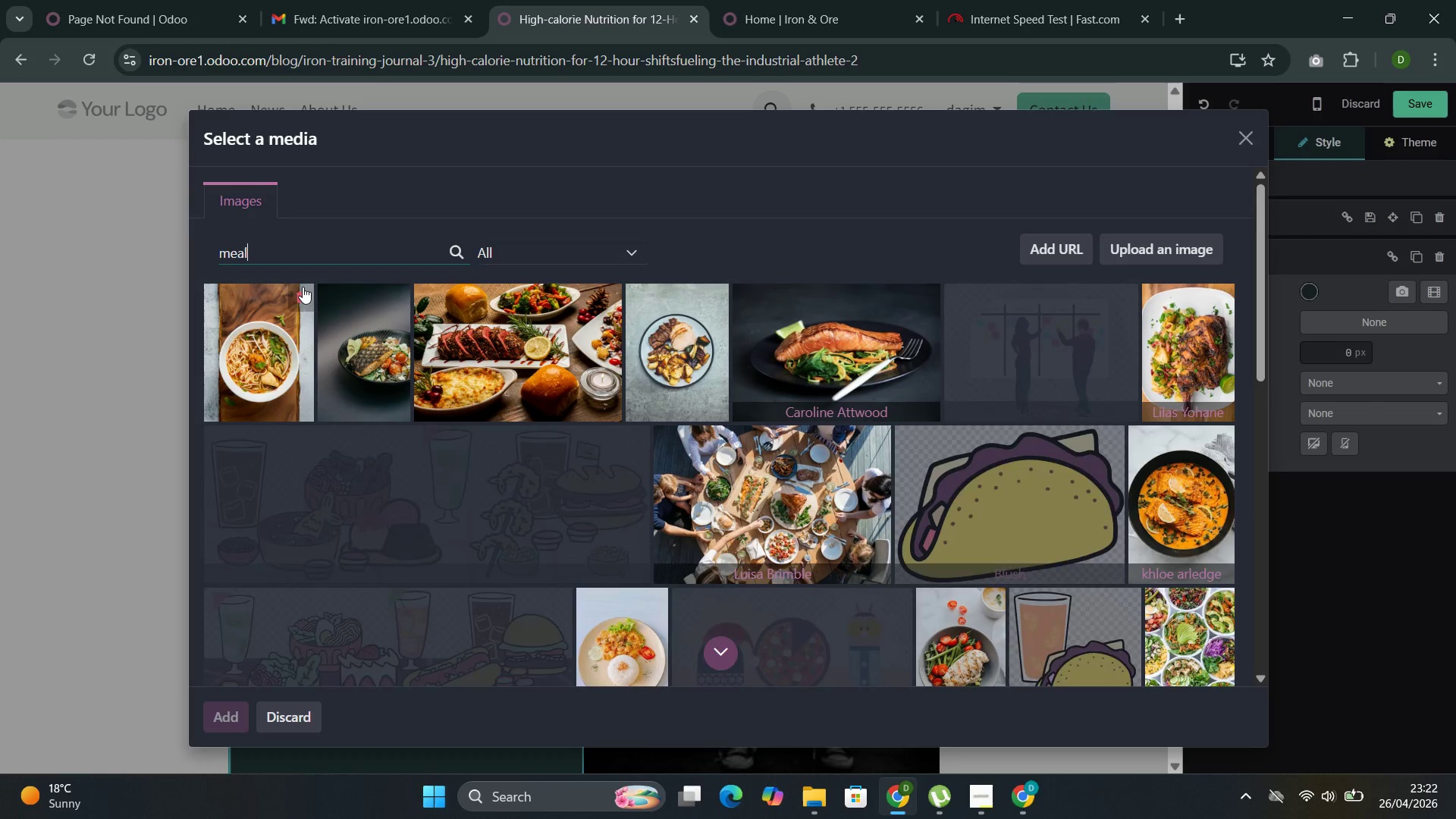 
wait(6.27)
 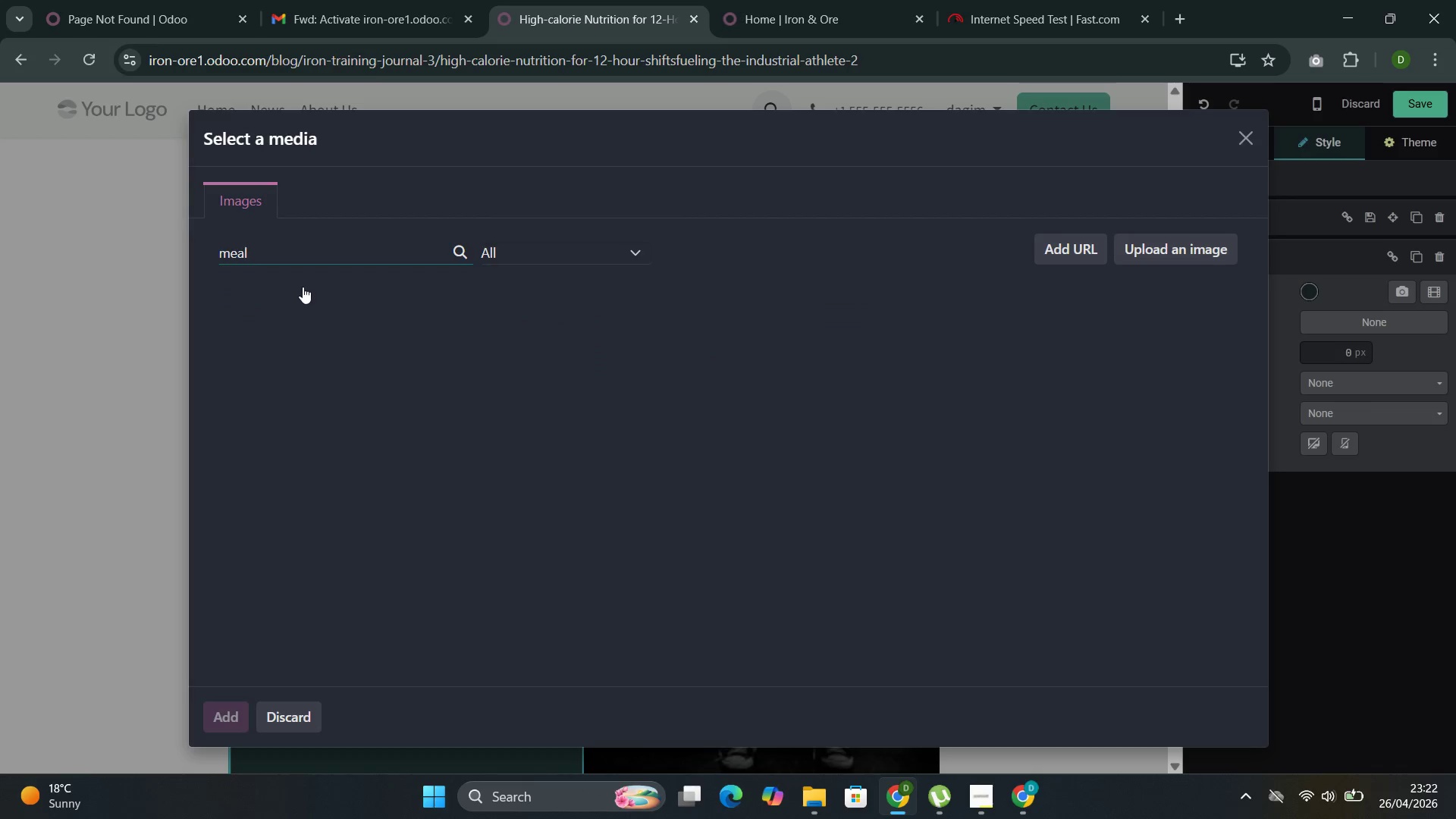 
mouse_move([493, 401])
 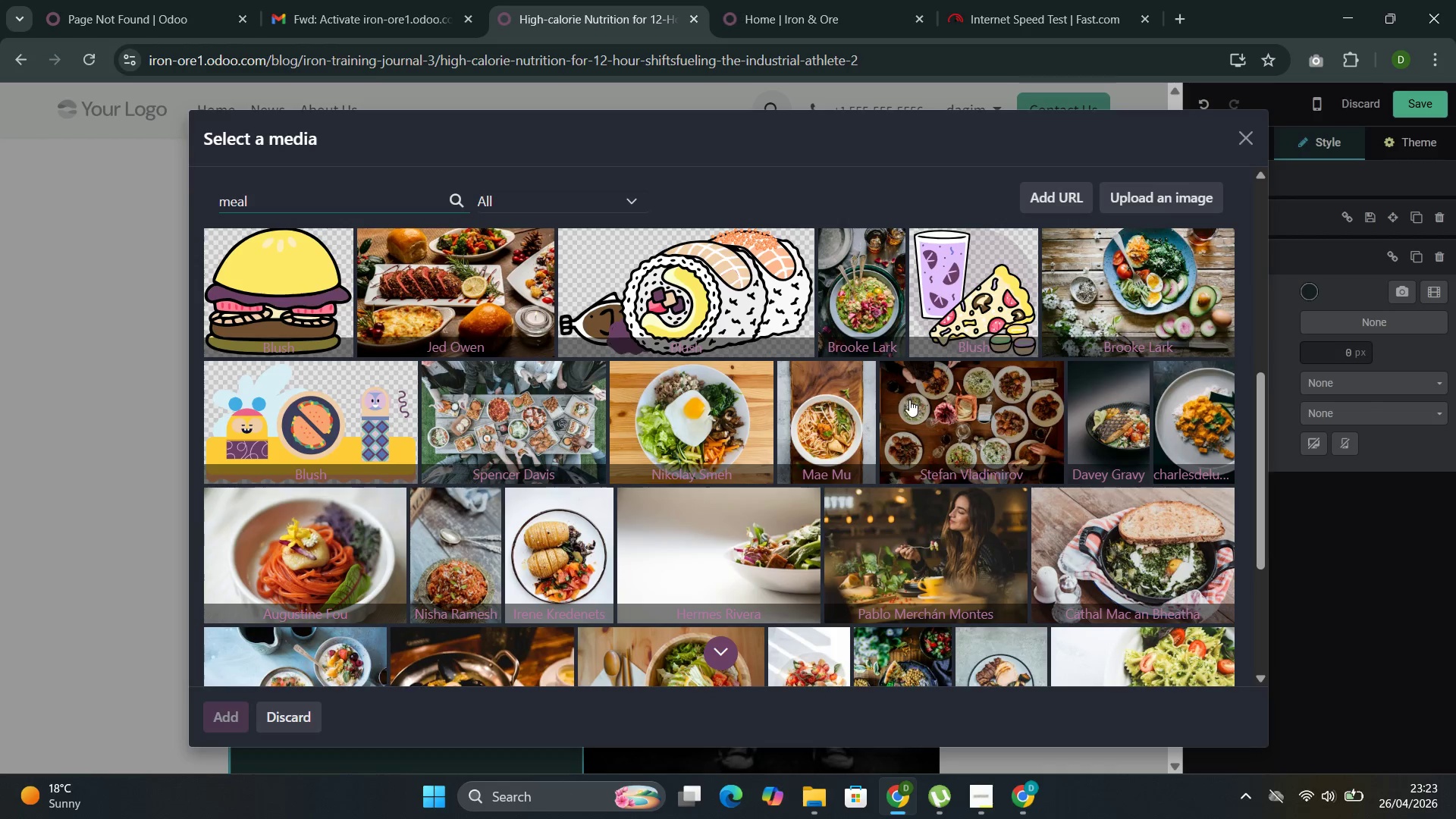 
left_click([933, 432])
 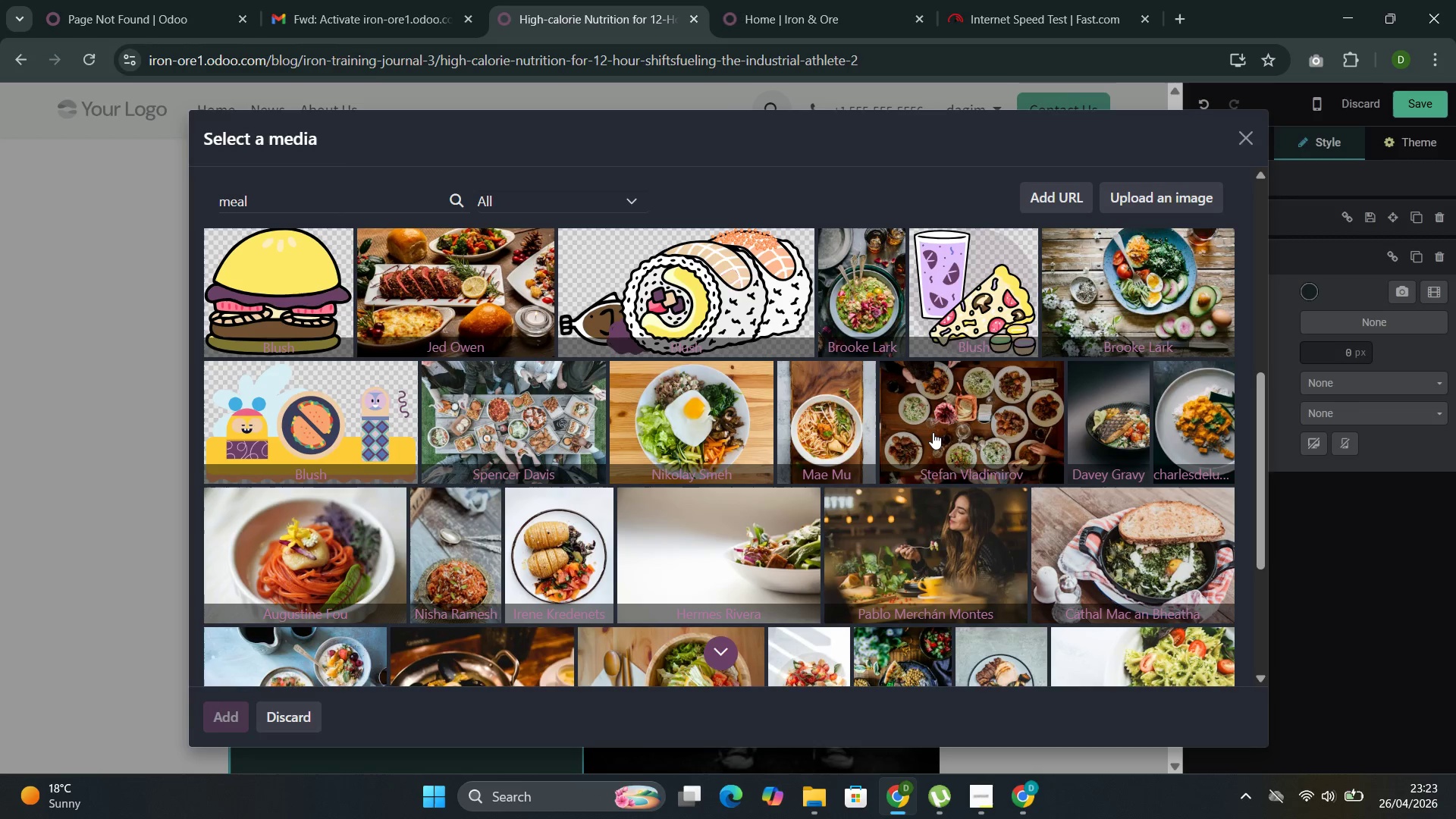 
wait(14.45)
 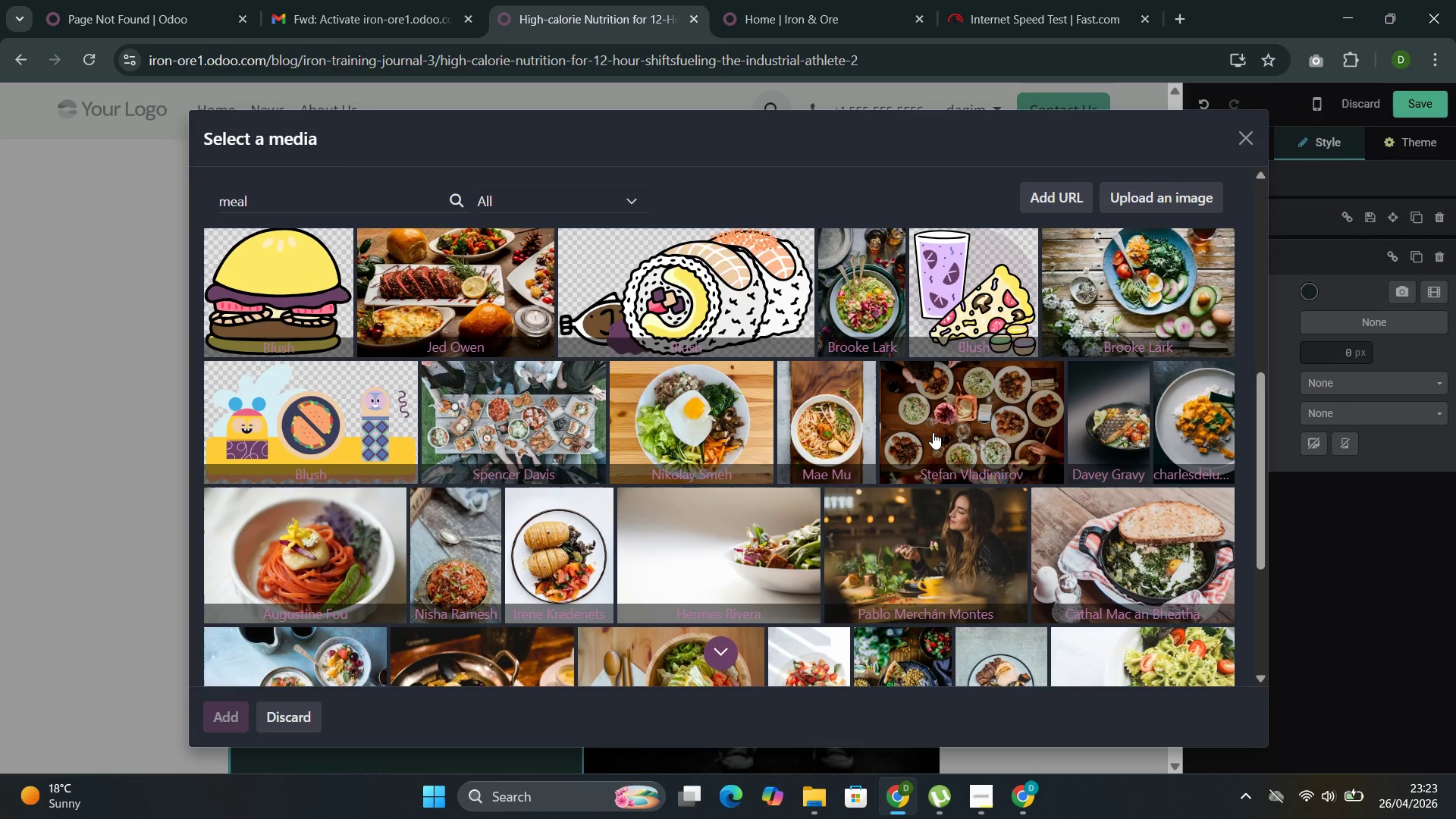 
left_click([792, 427])
 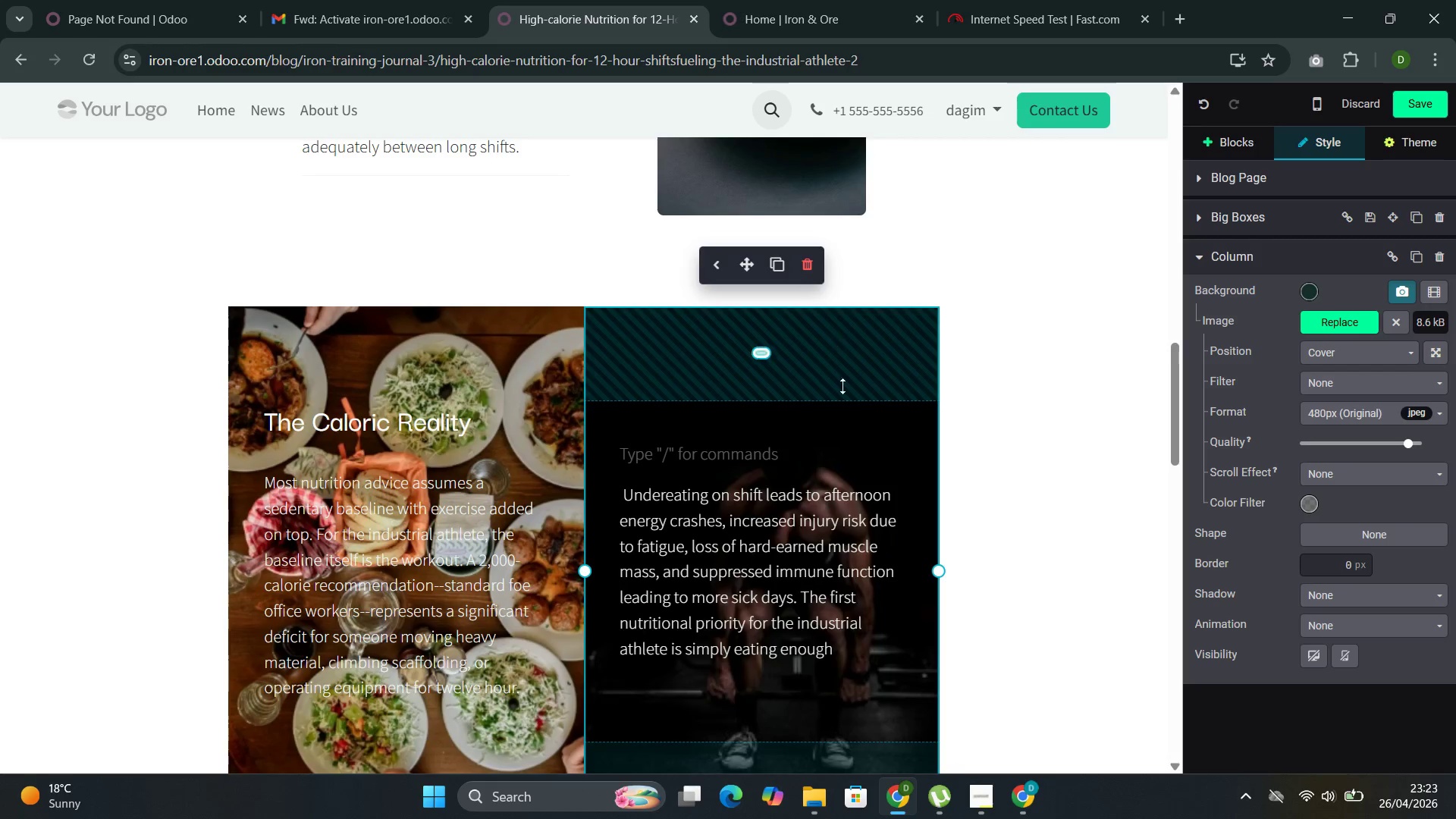 
left_click([776, 460])
 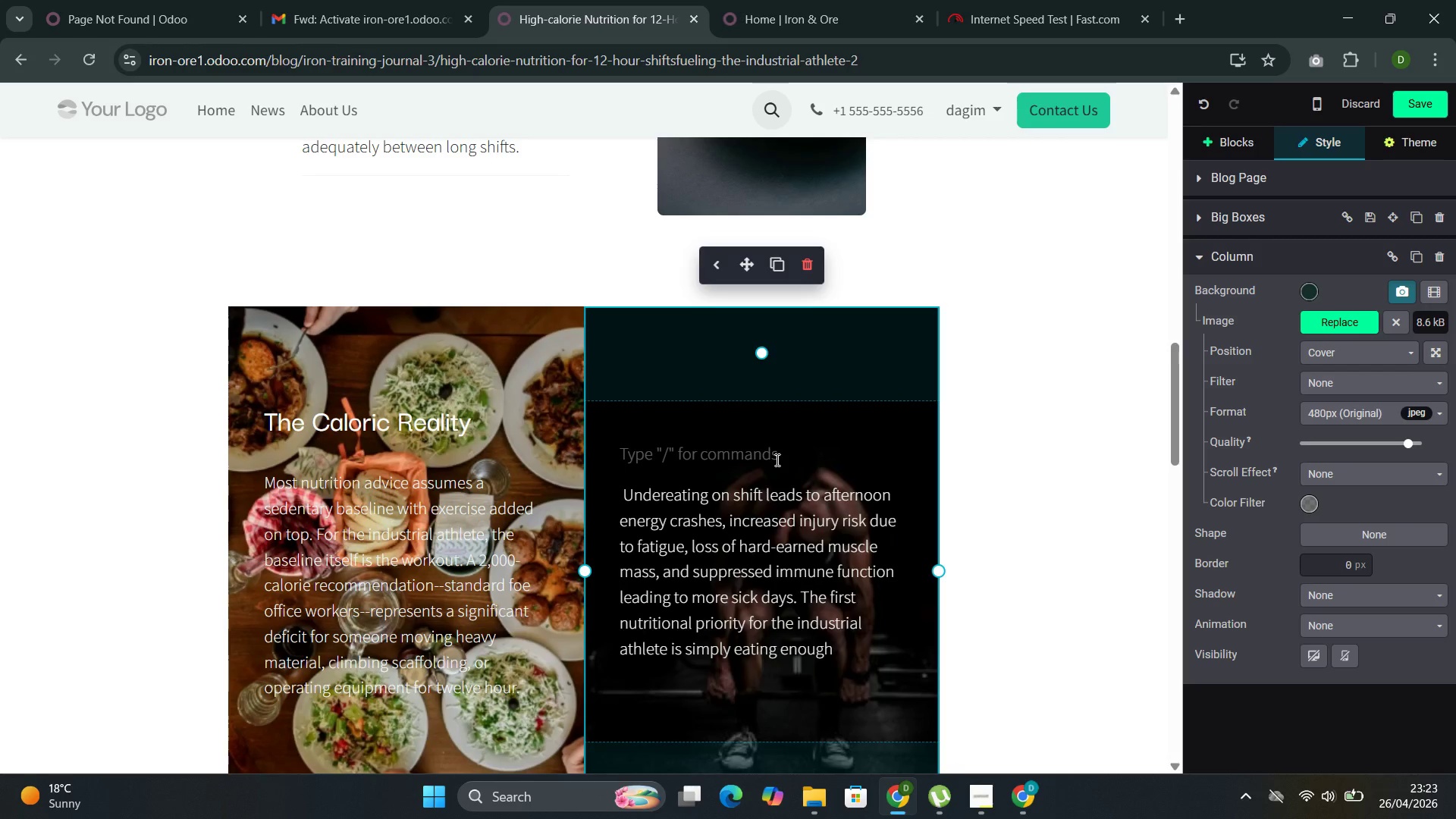 
wait(5.28)
 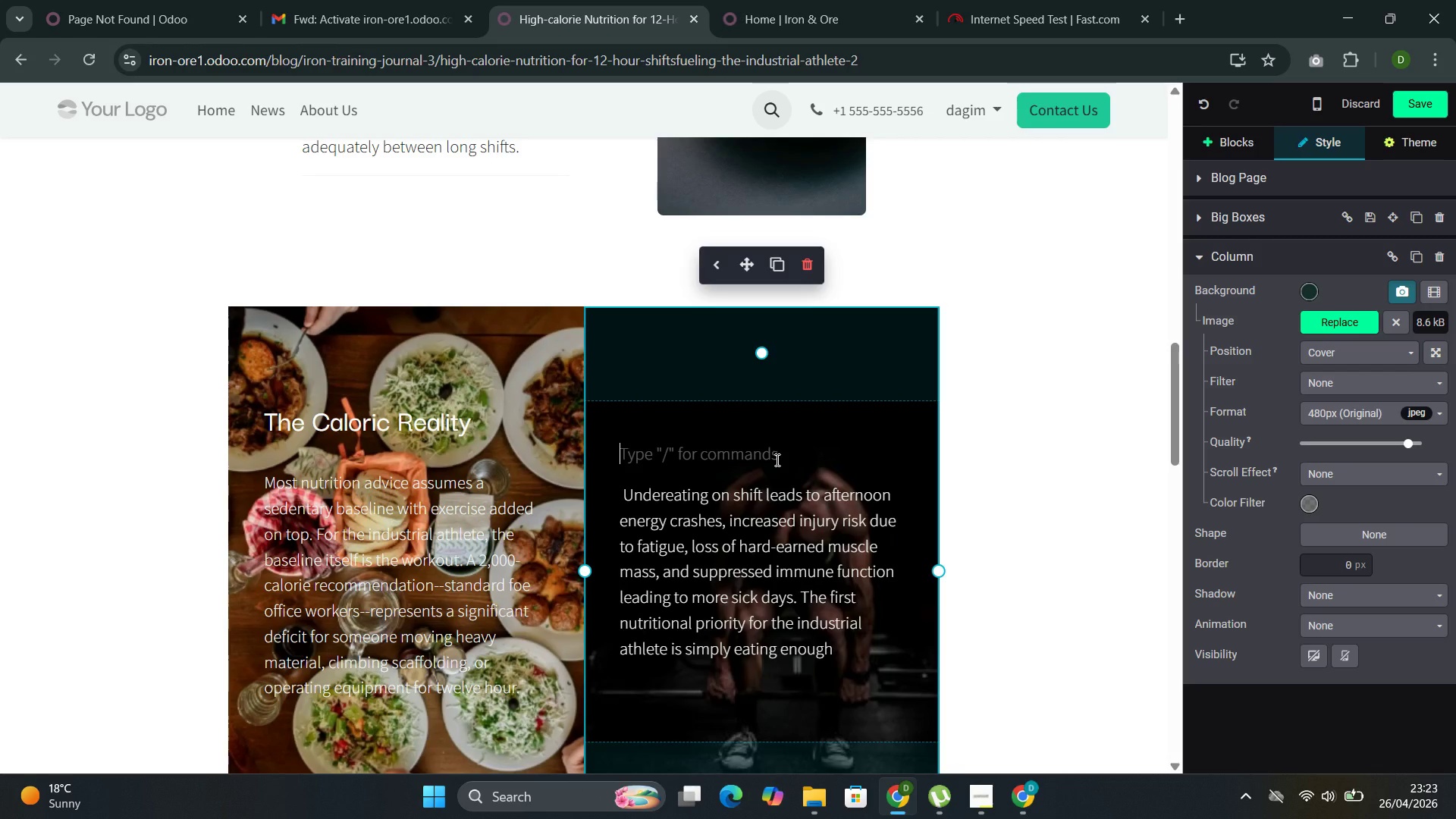 
left_click([1340, 328])
 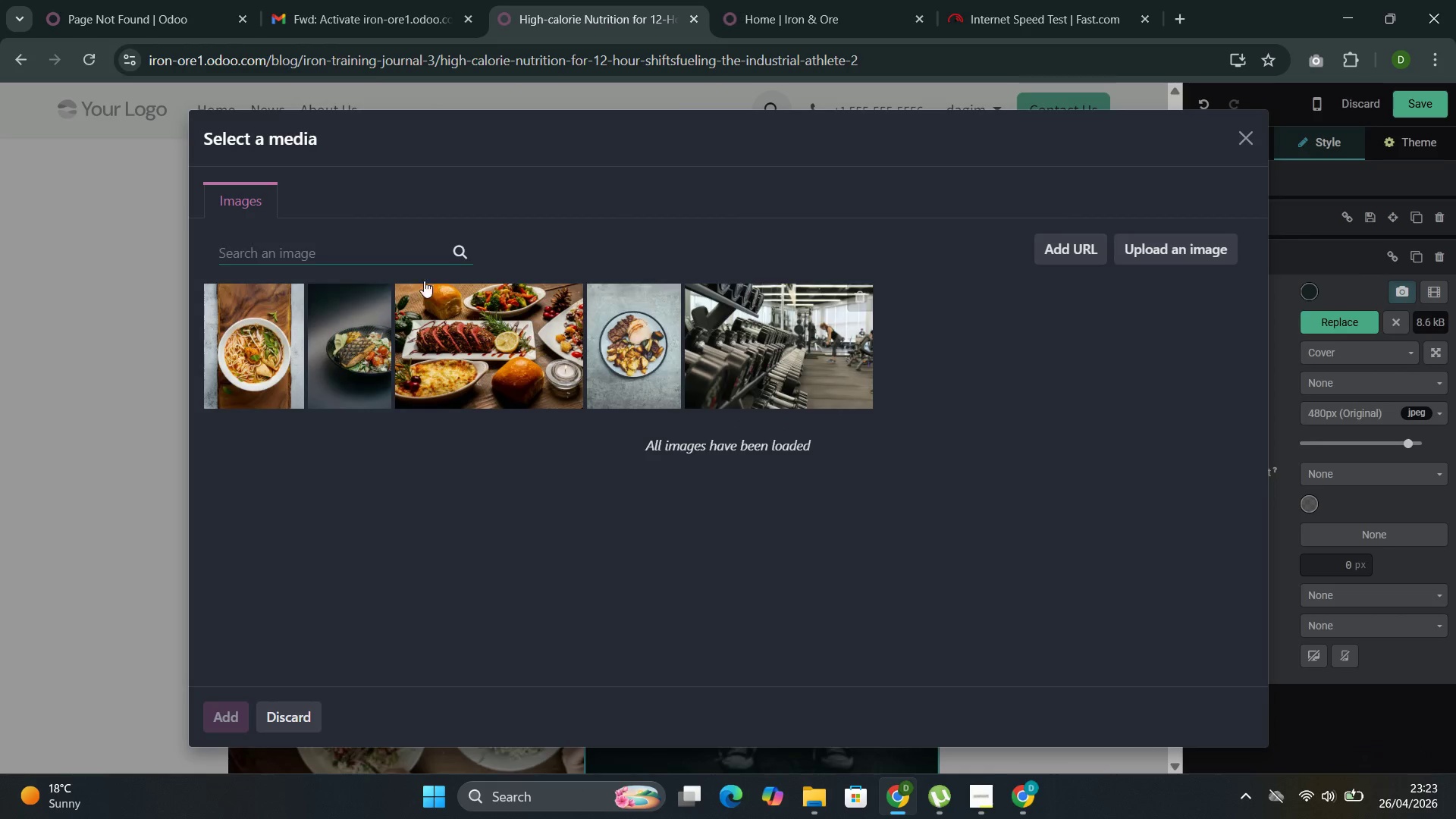 
left_click([374, 258])
 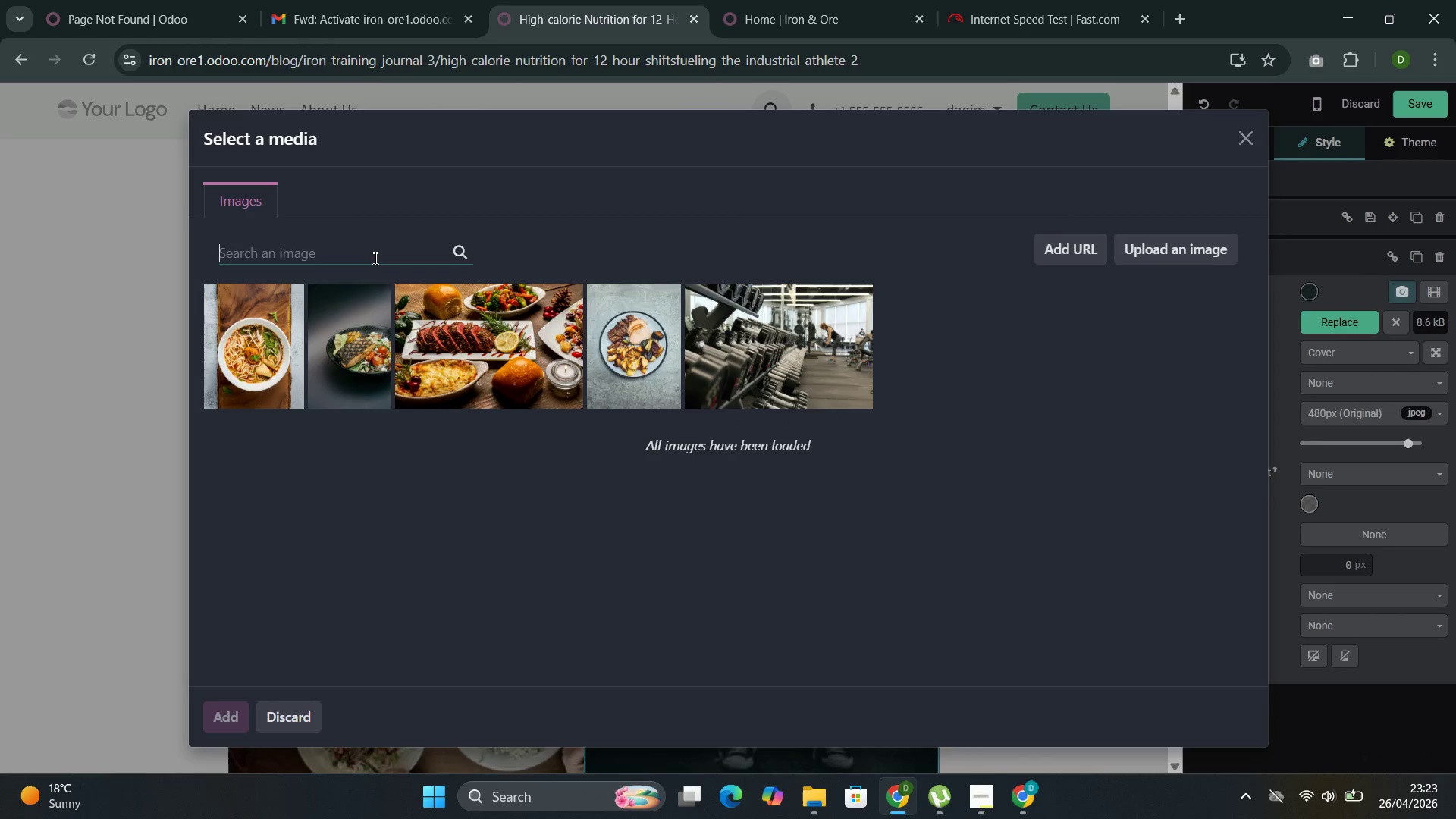 
type(meal)
 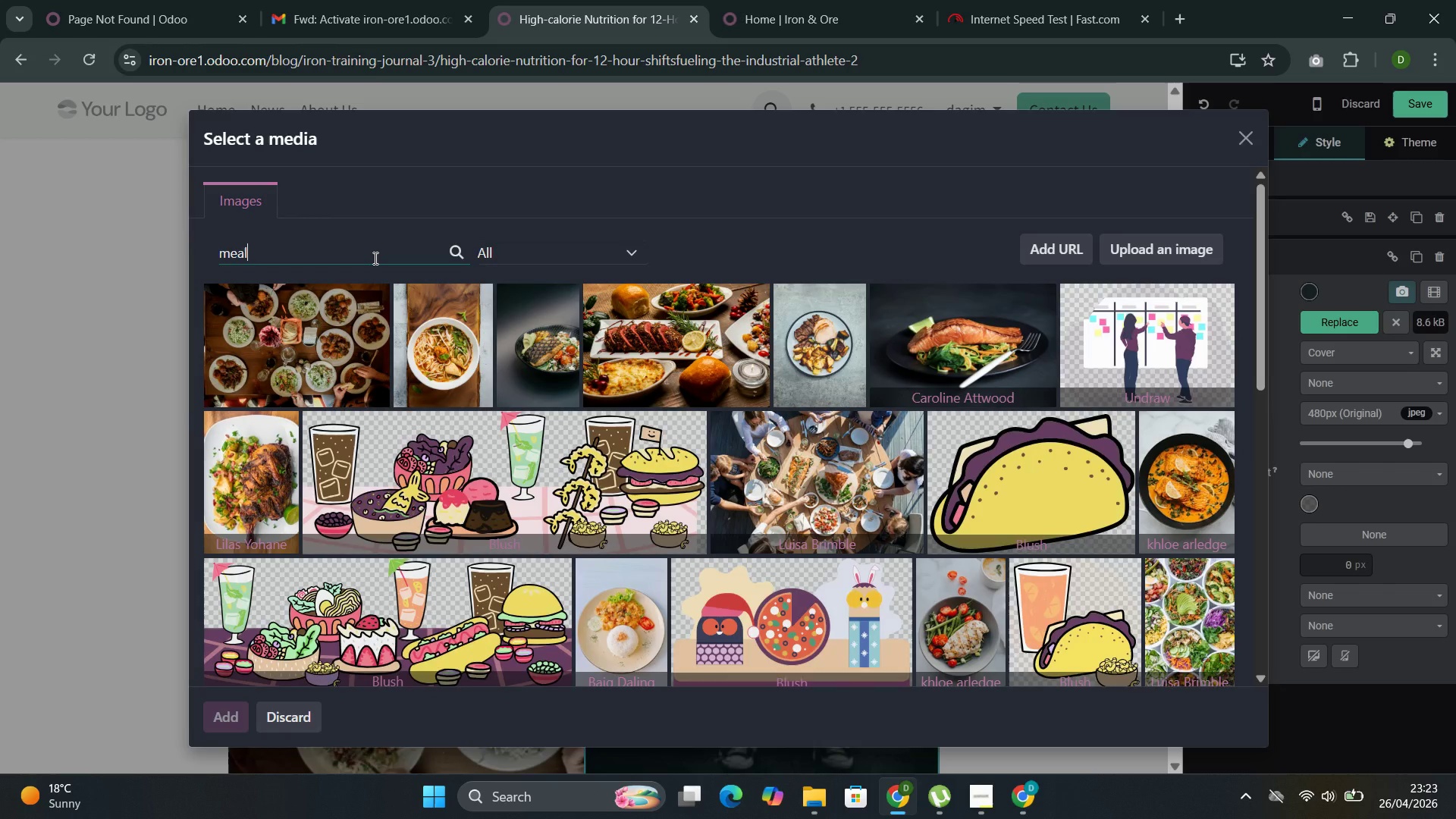 
wait(6.49)
 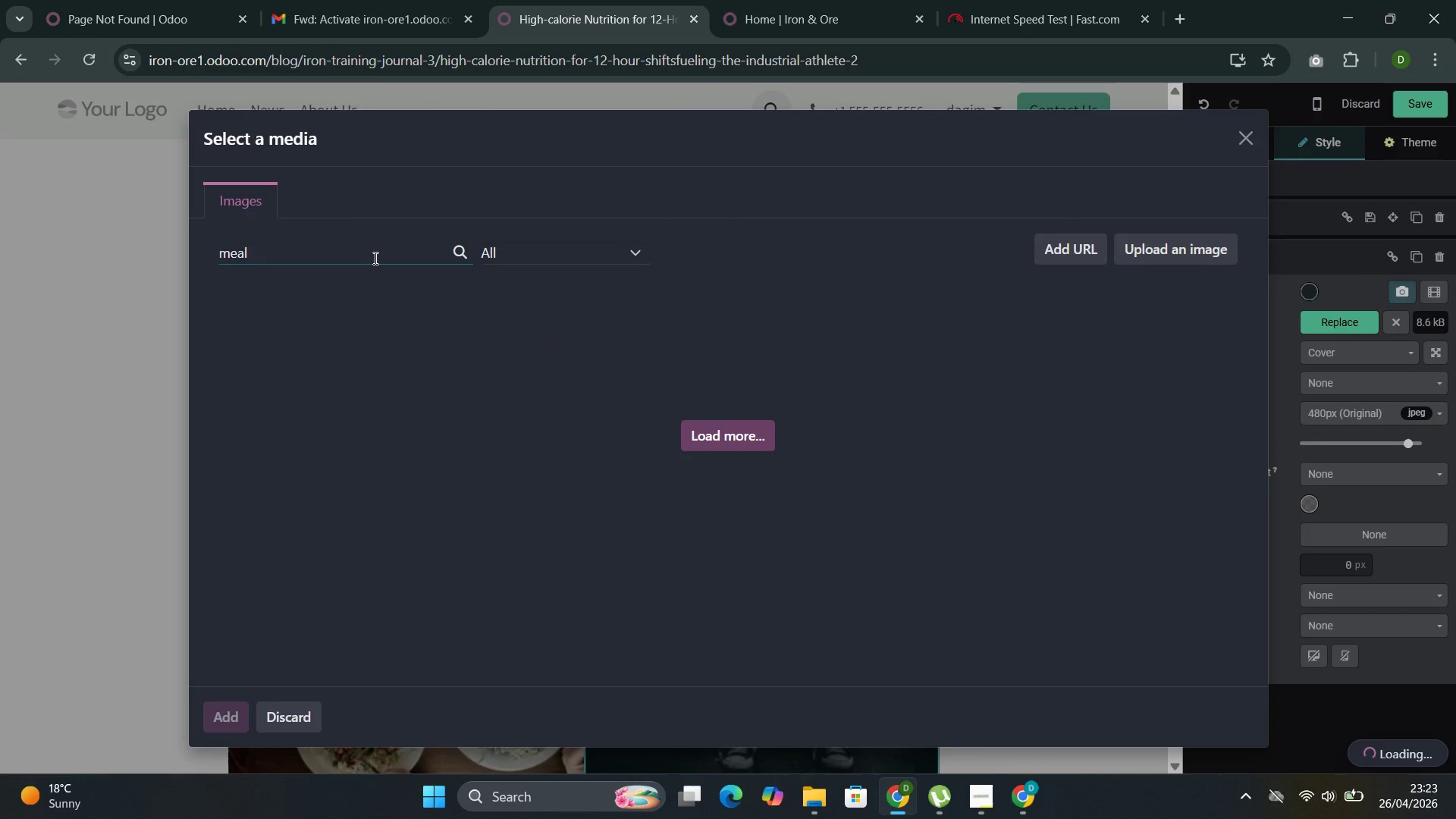 
mouse_move([687, 503])
 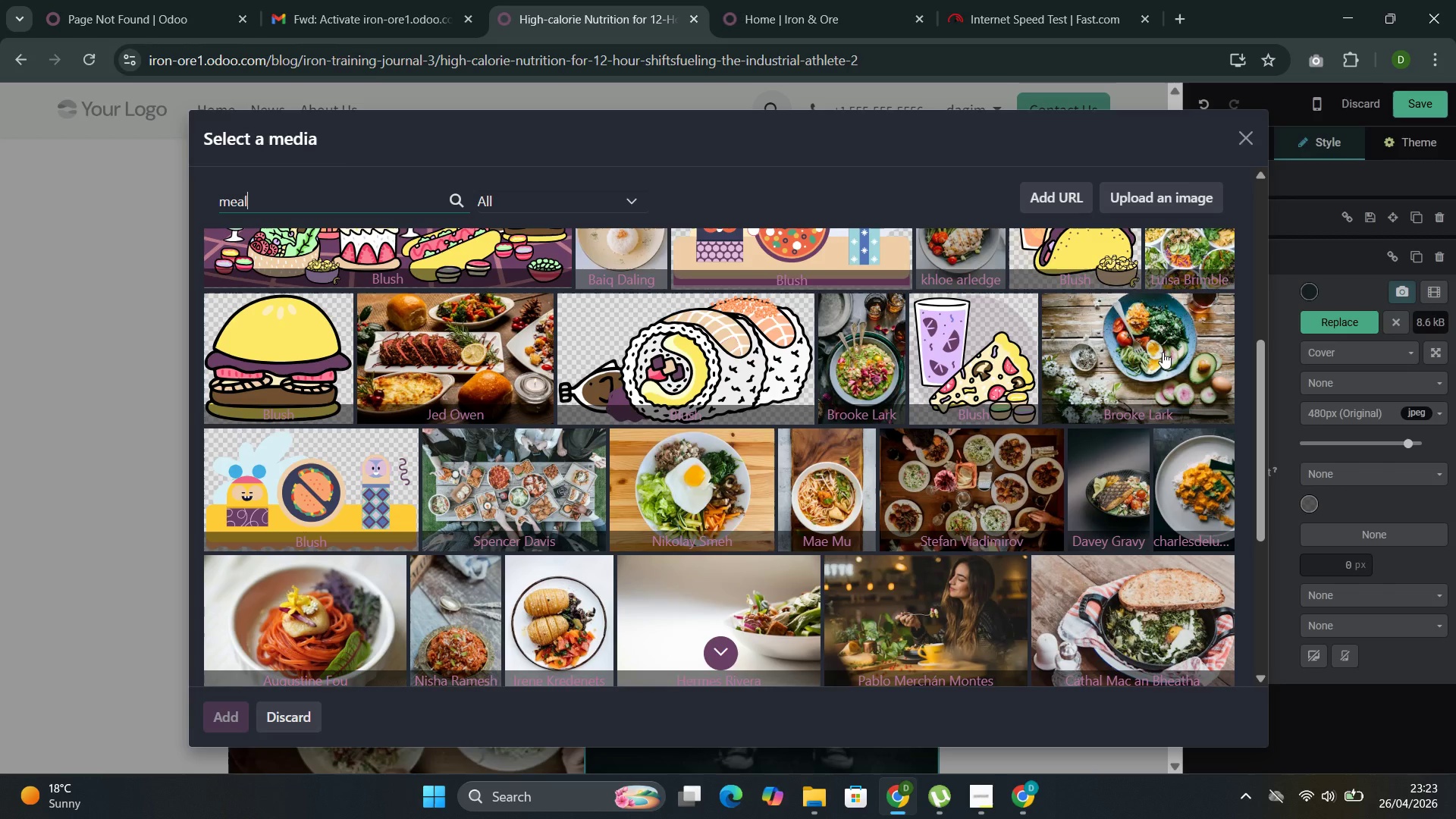 
left_click([1144, 371])
 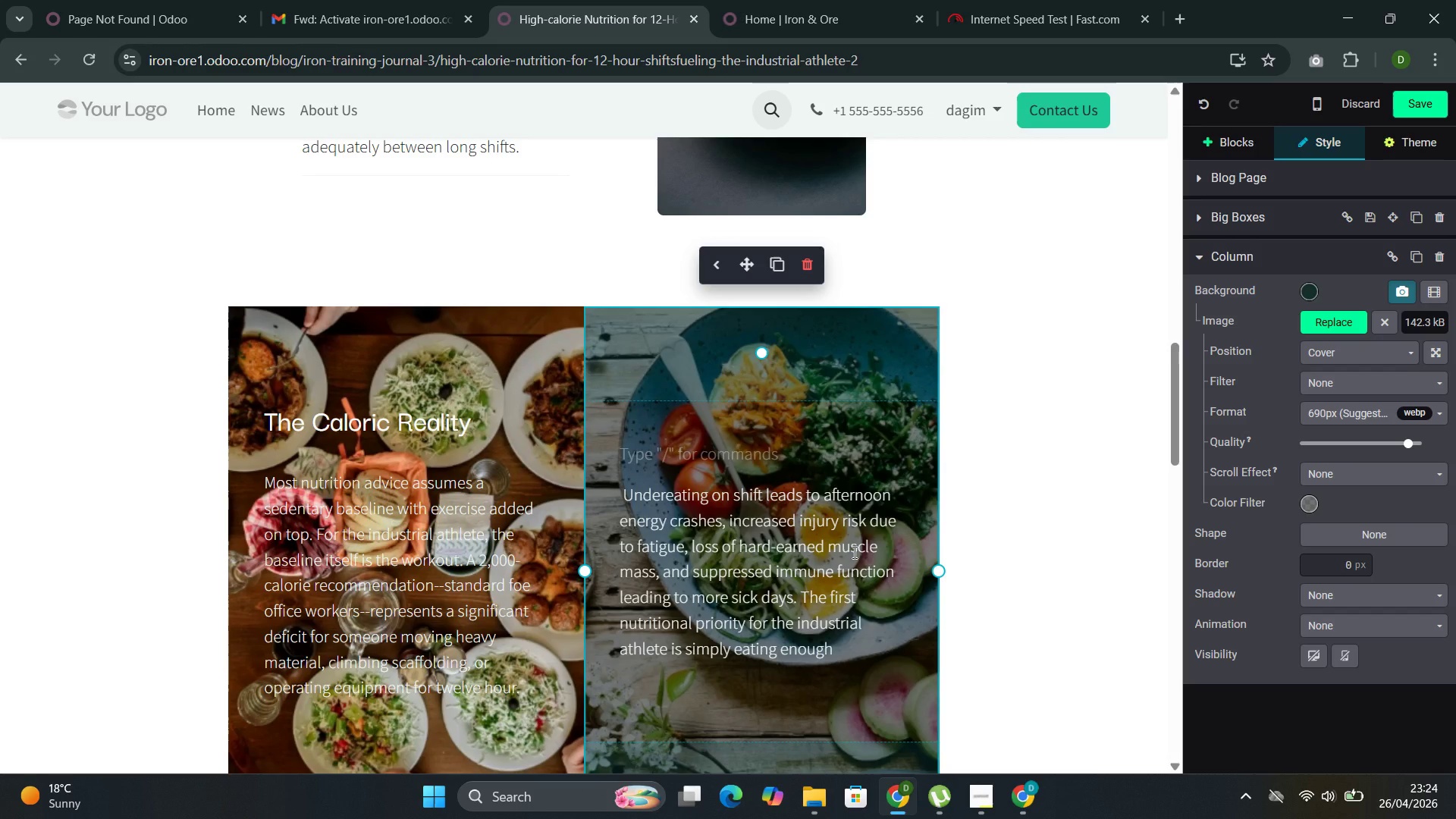 
wait(33.27)
 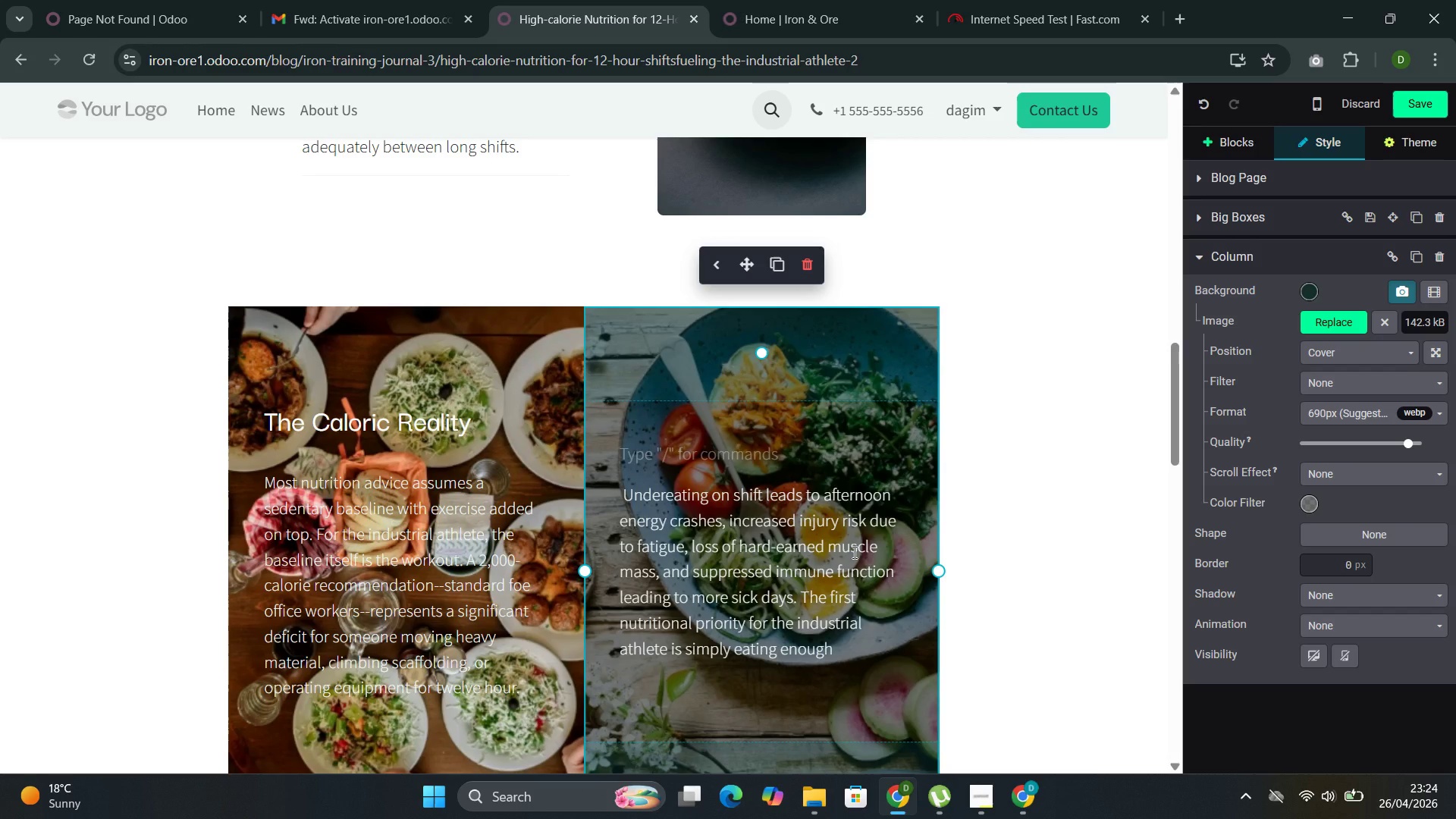 
left_click([409, 388])
 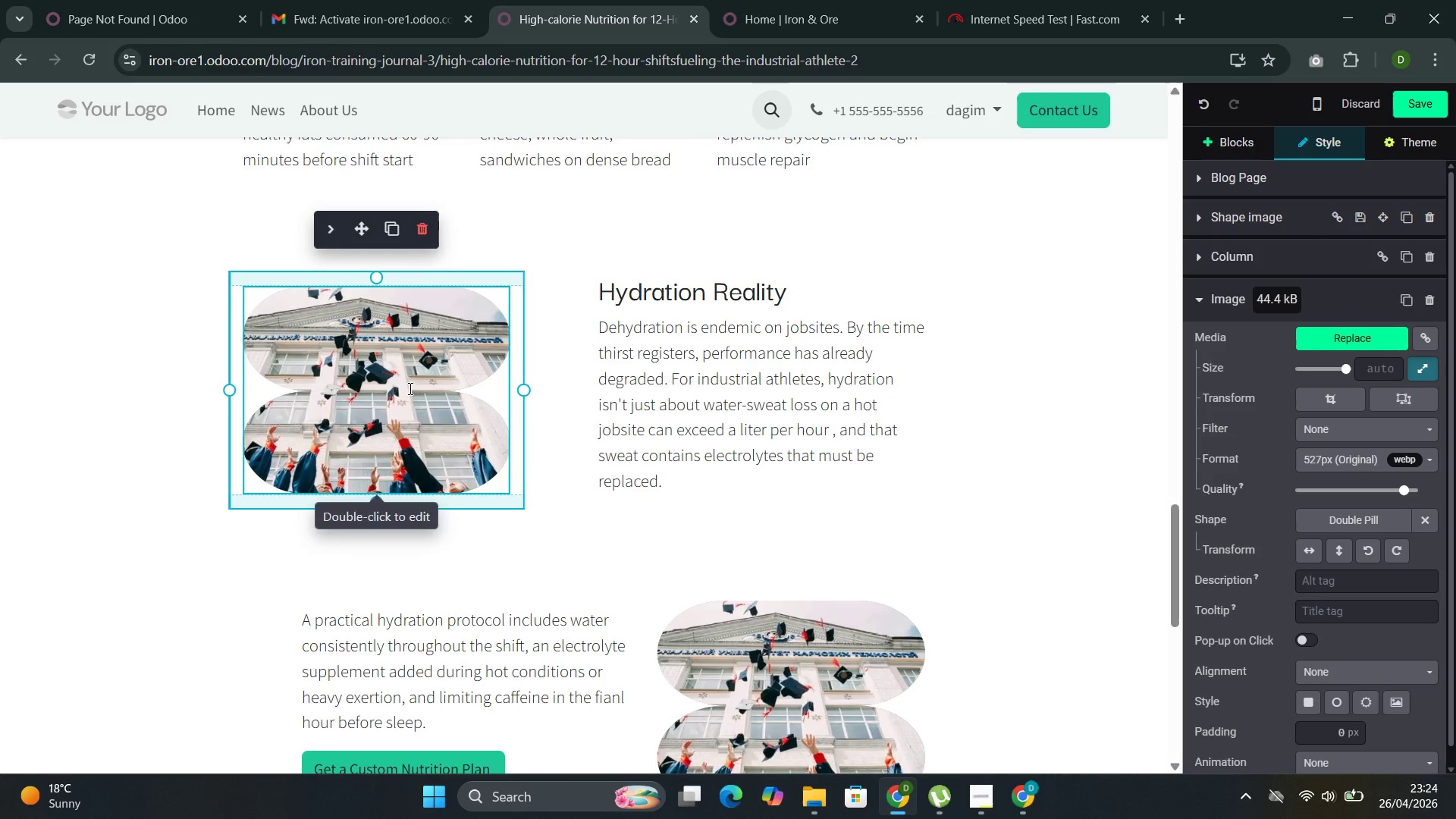 
double_click([409, 388])
 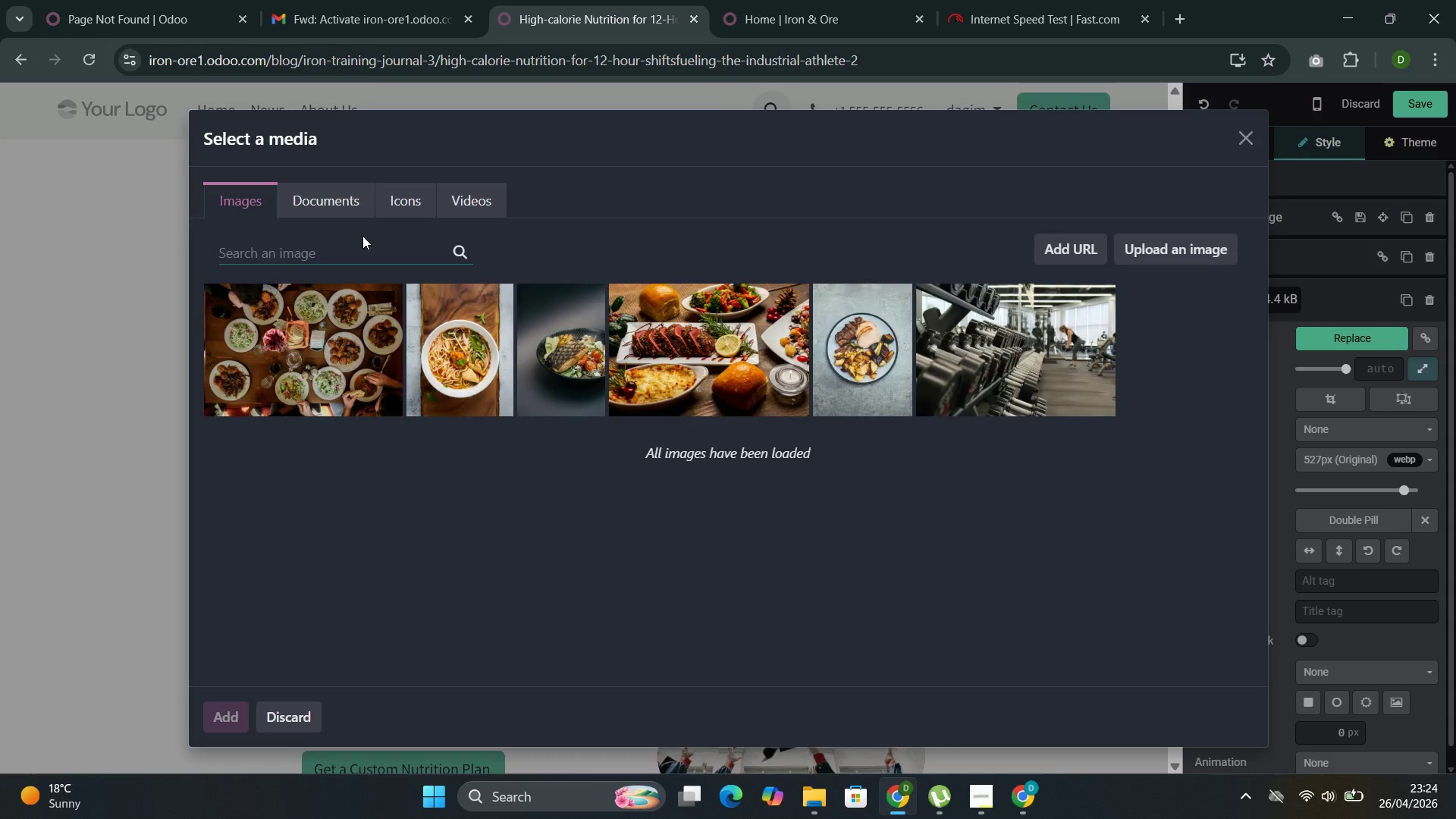 
left_click([361, 261])
 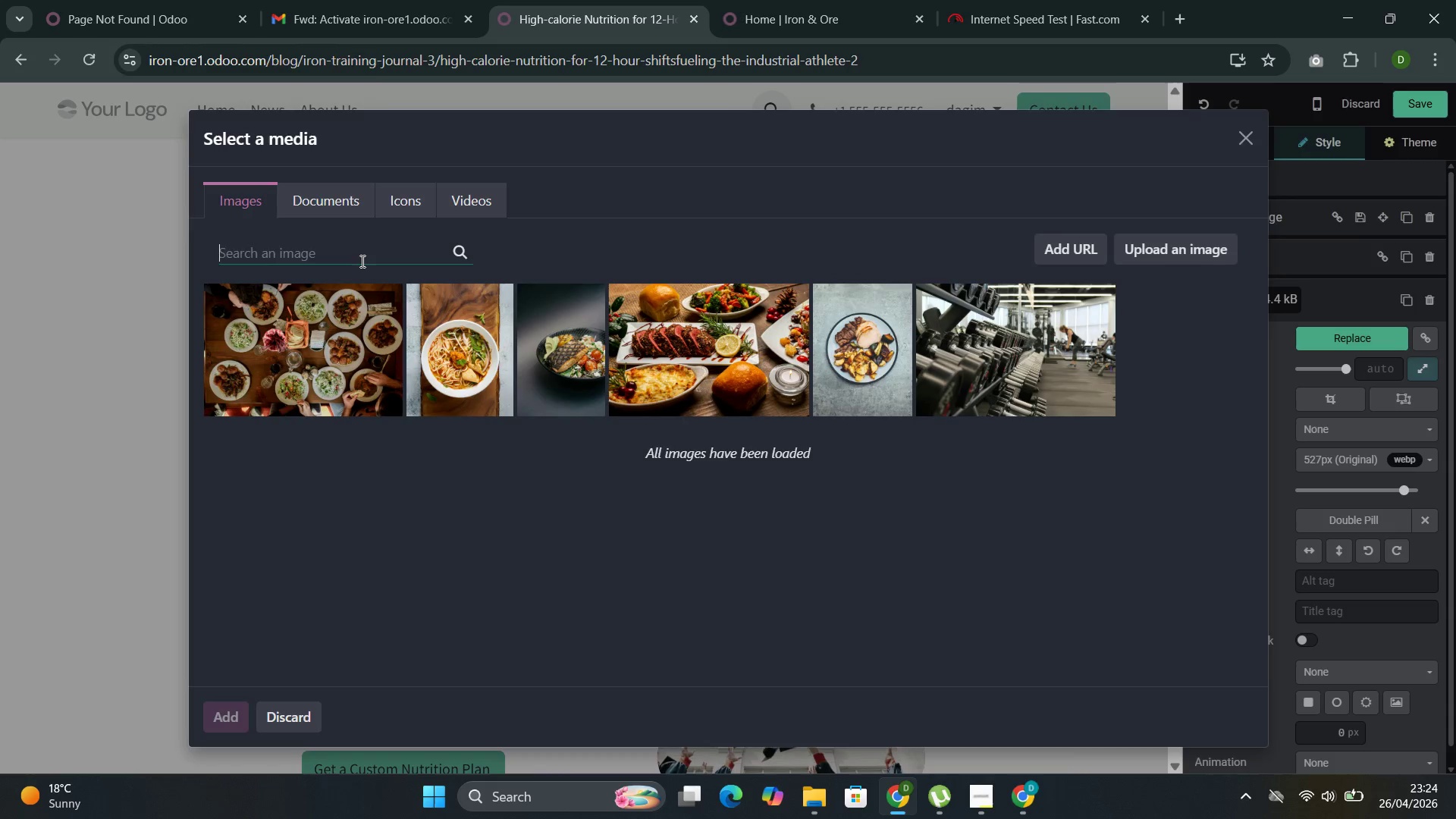 
type(drink)
 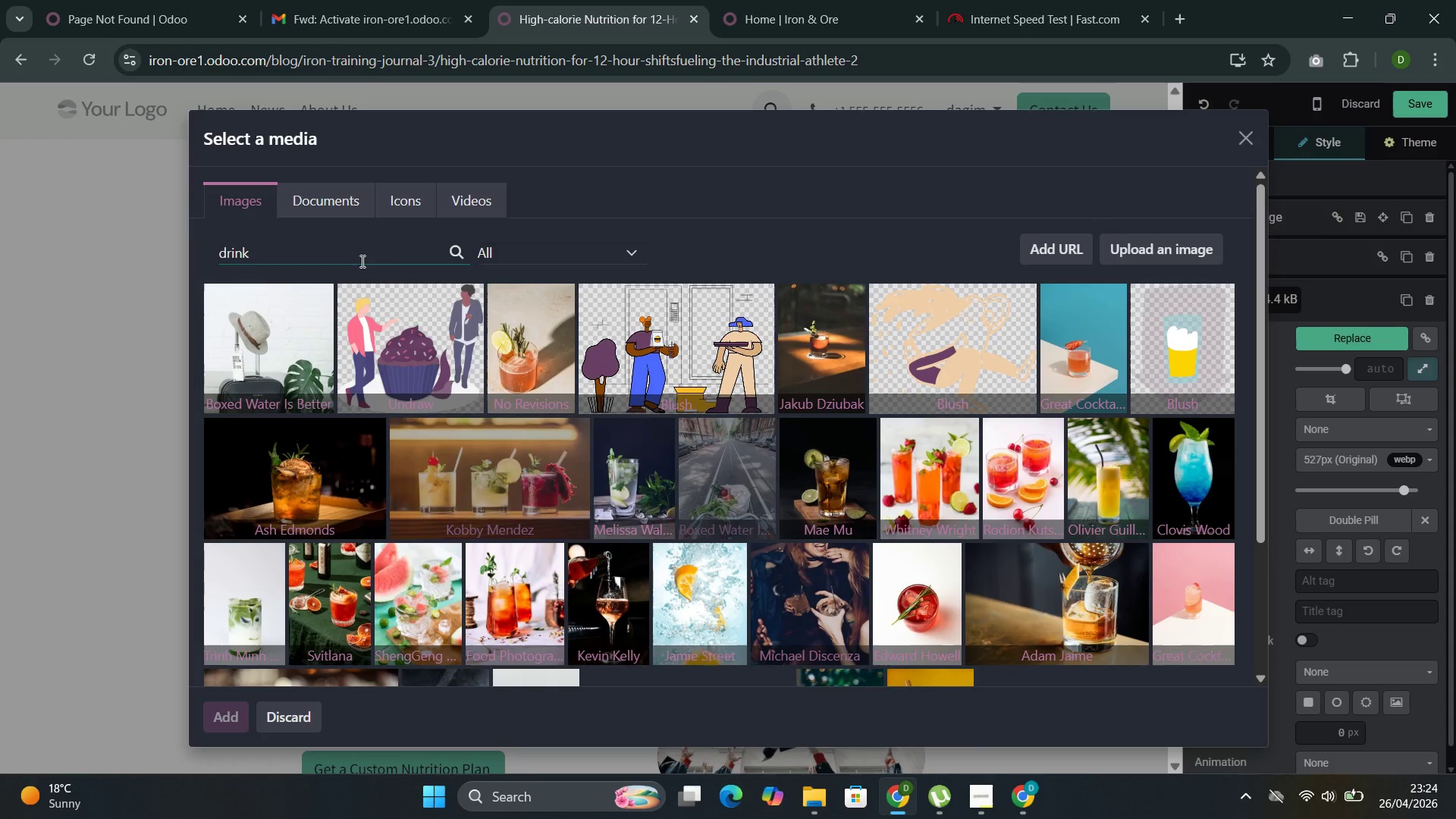 
wait(26.96)
 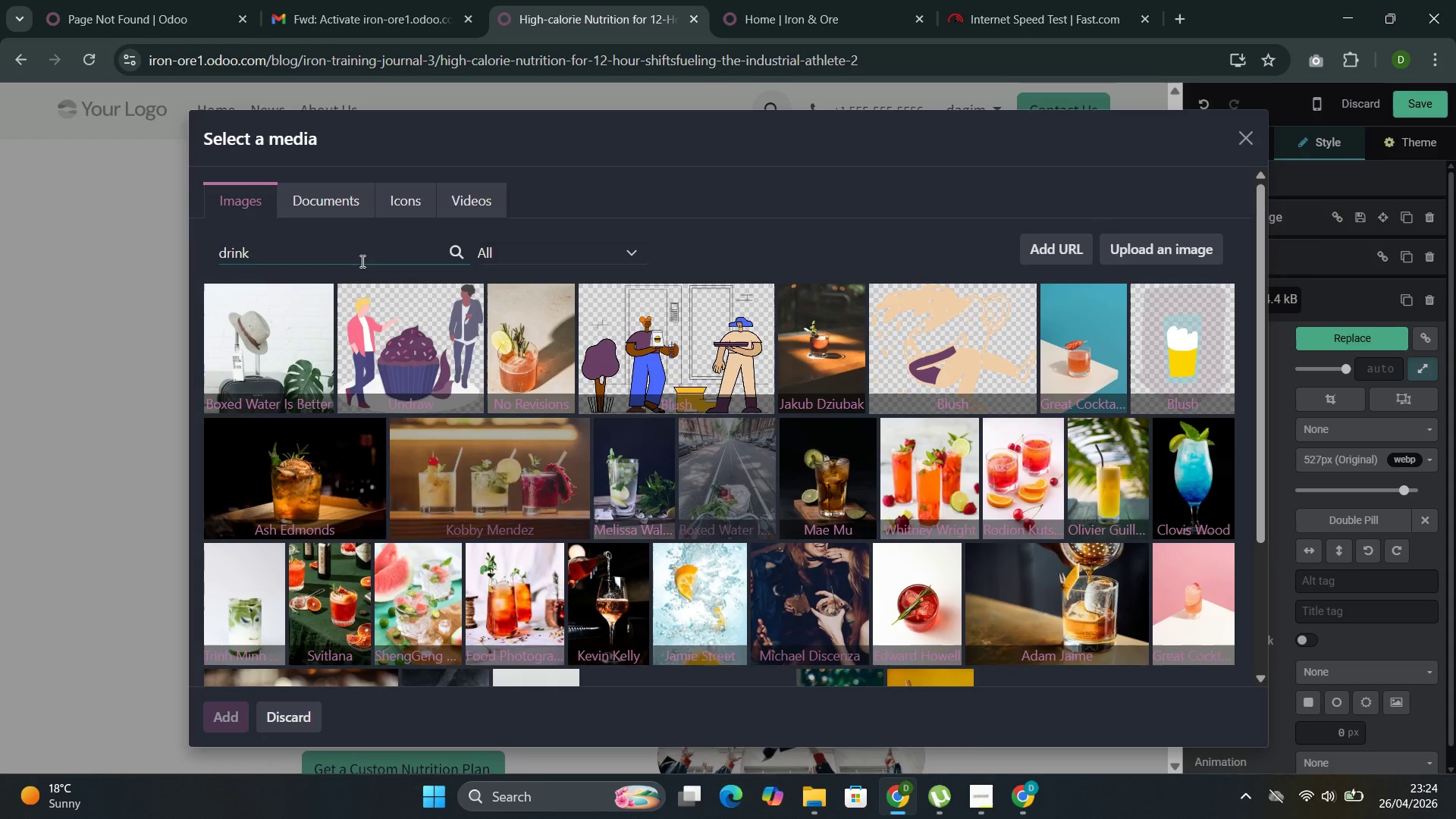 
mouse_move([903, 507])
 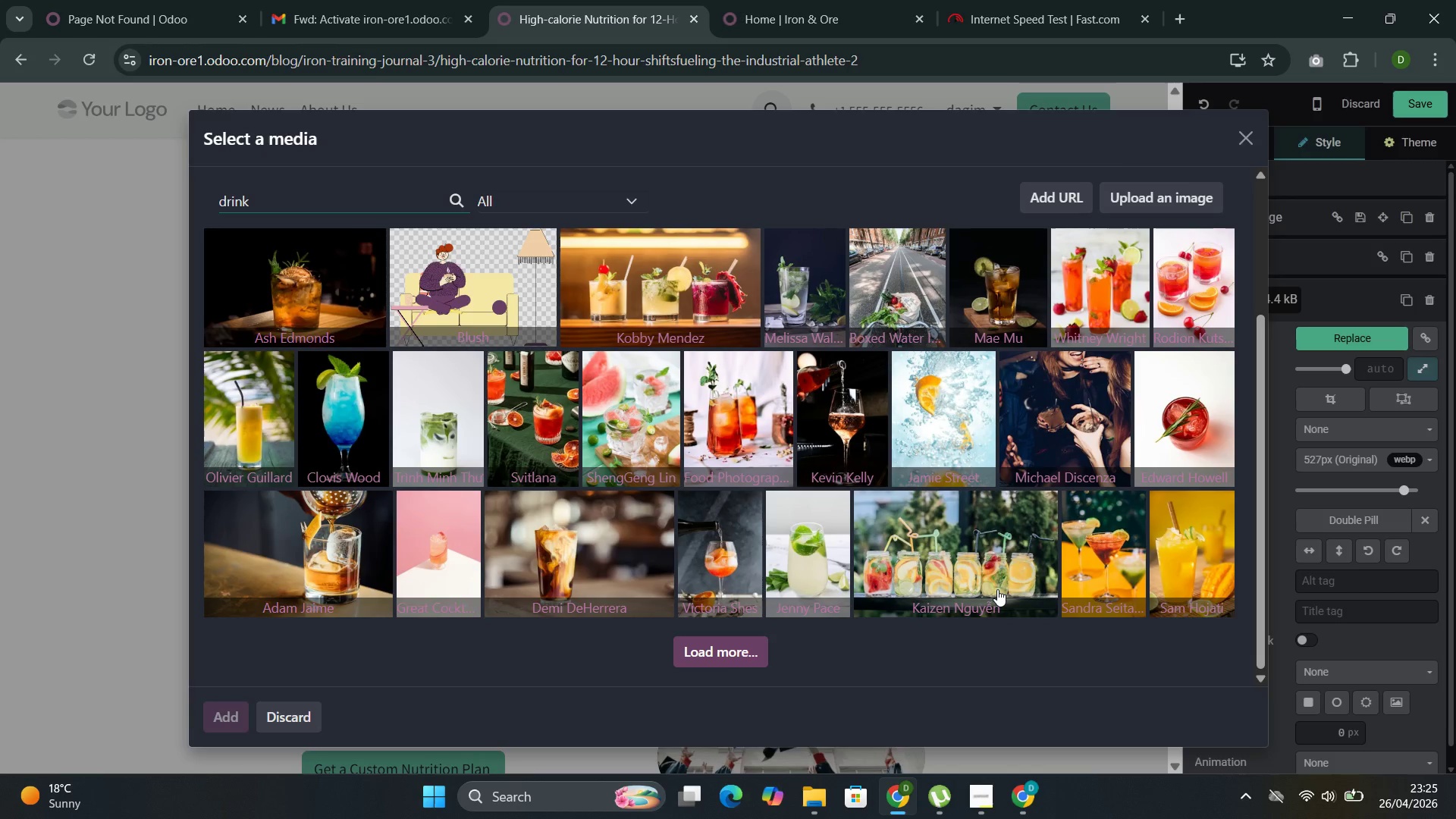 
wait(8.89)
 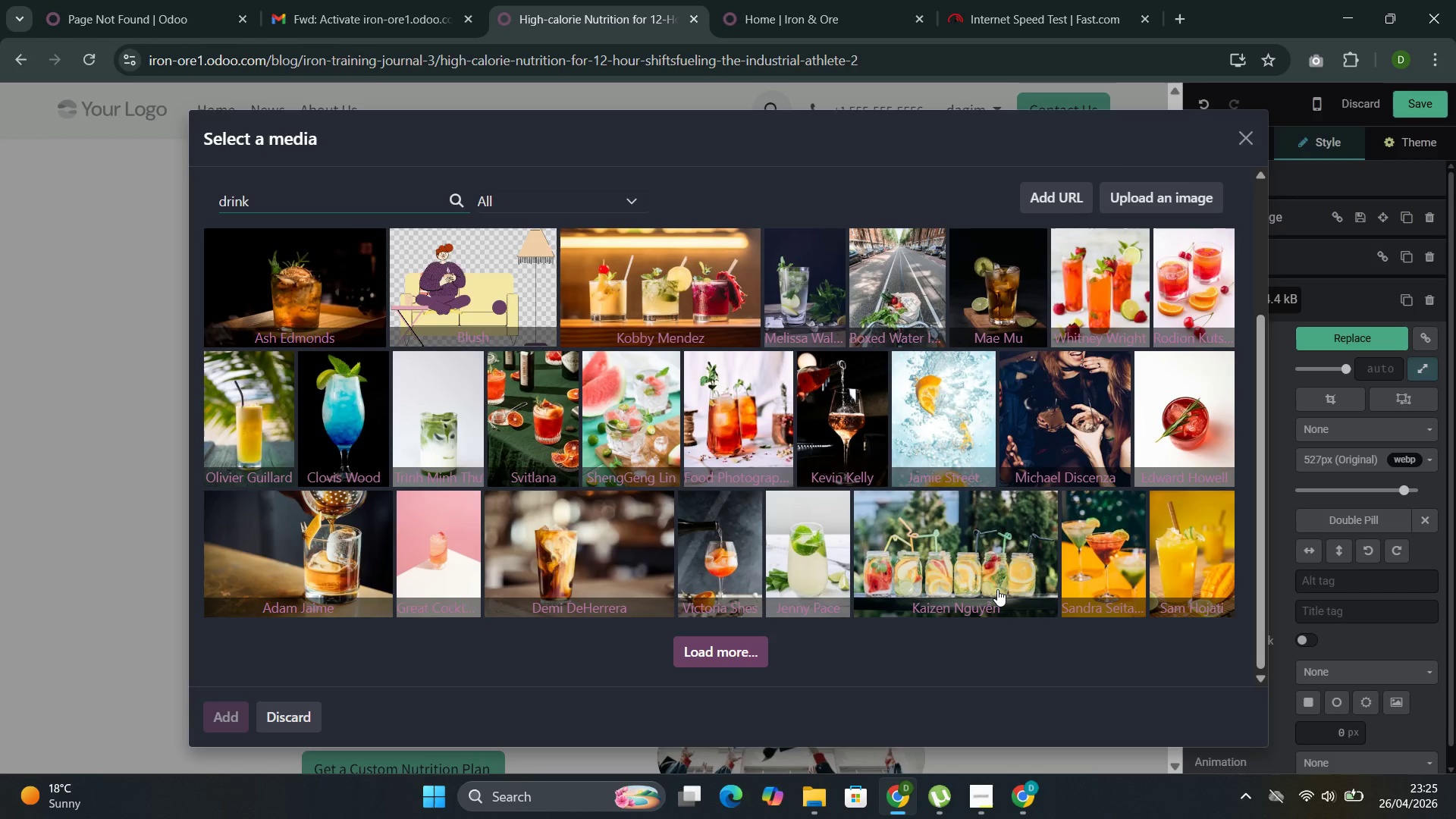 
left_click([597, 554])
 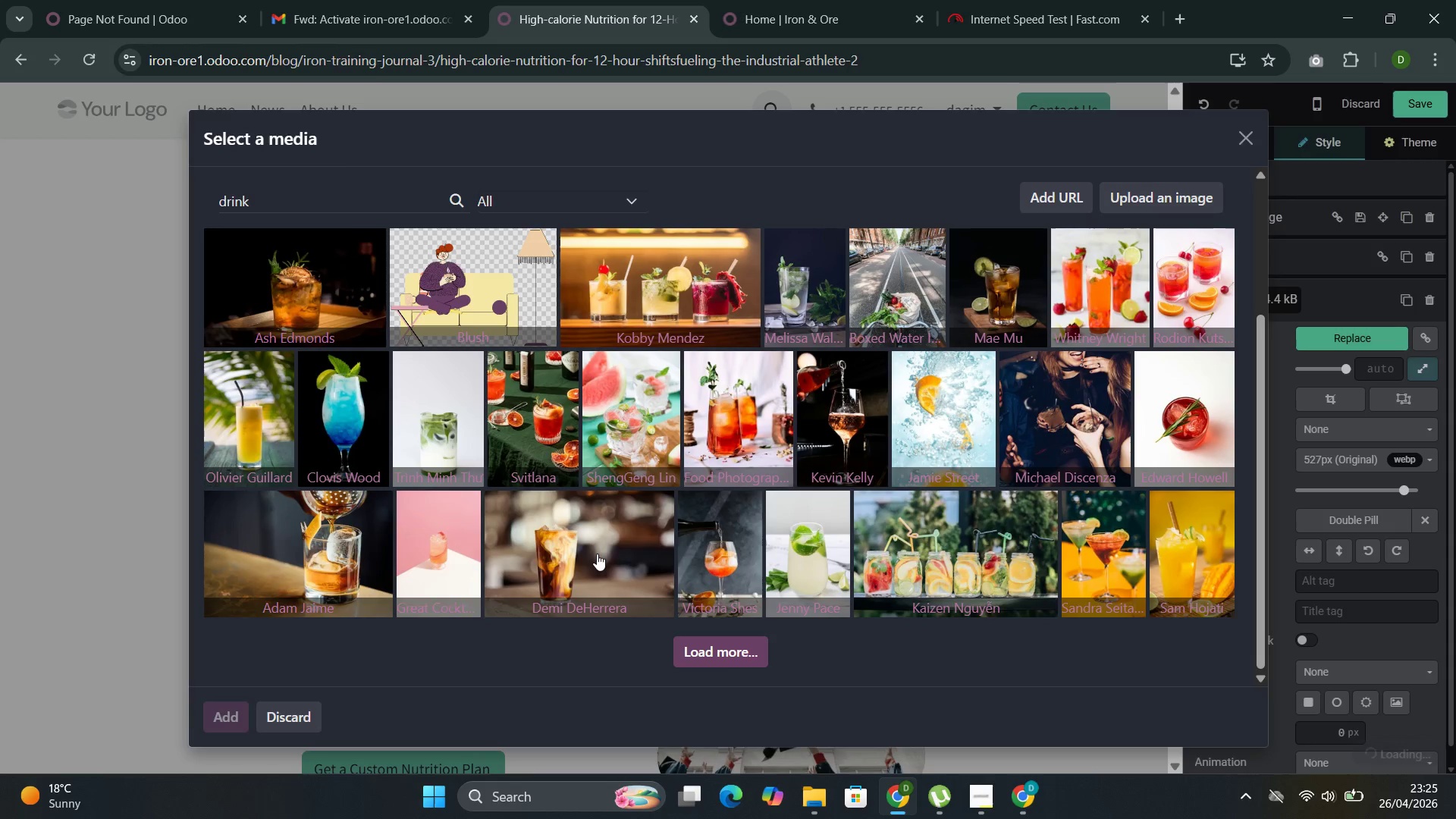 
wait(11.0)
 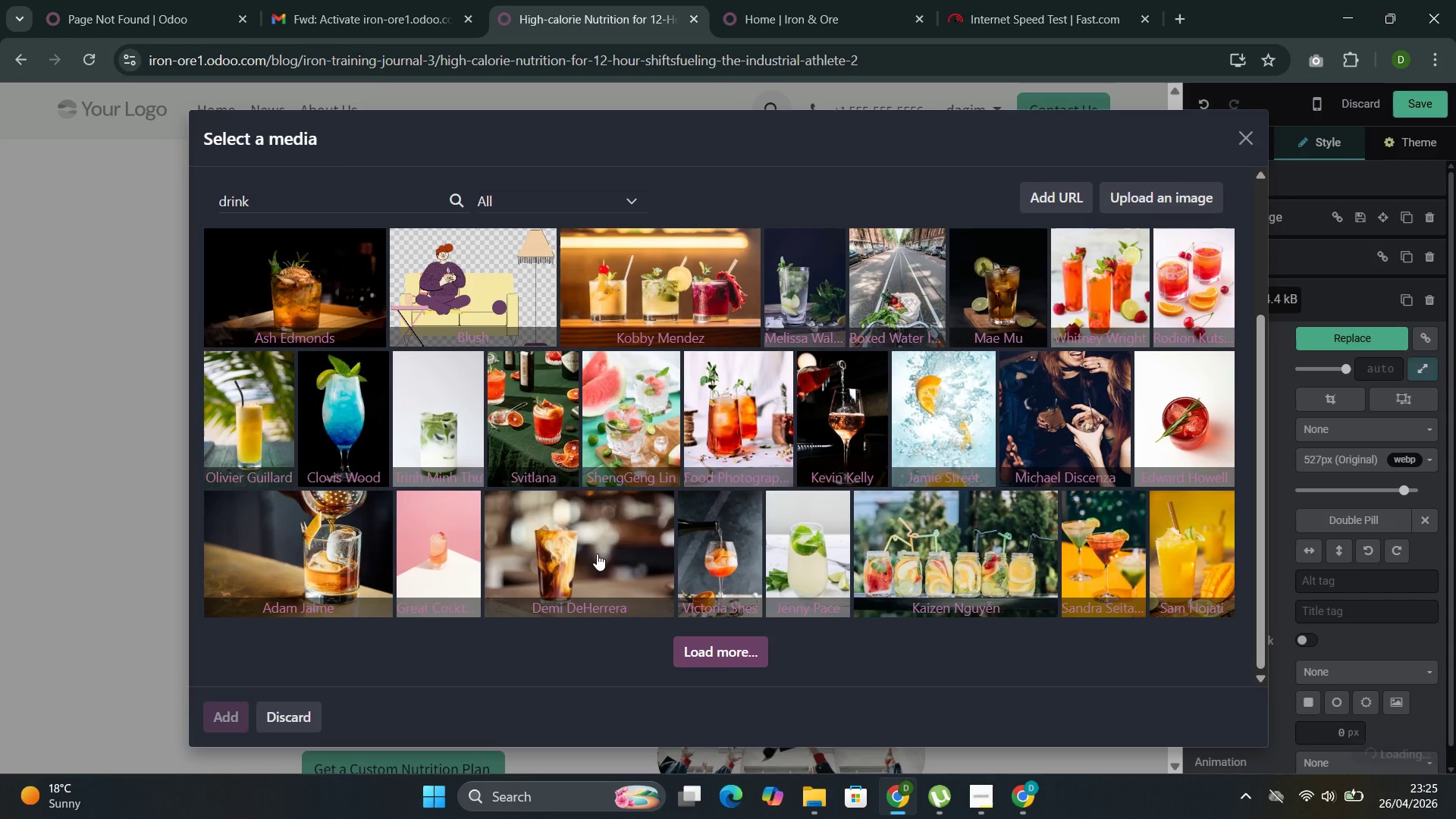 
left_click([773, 670])
 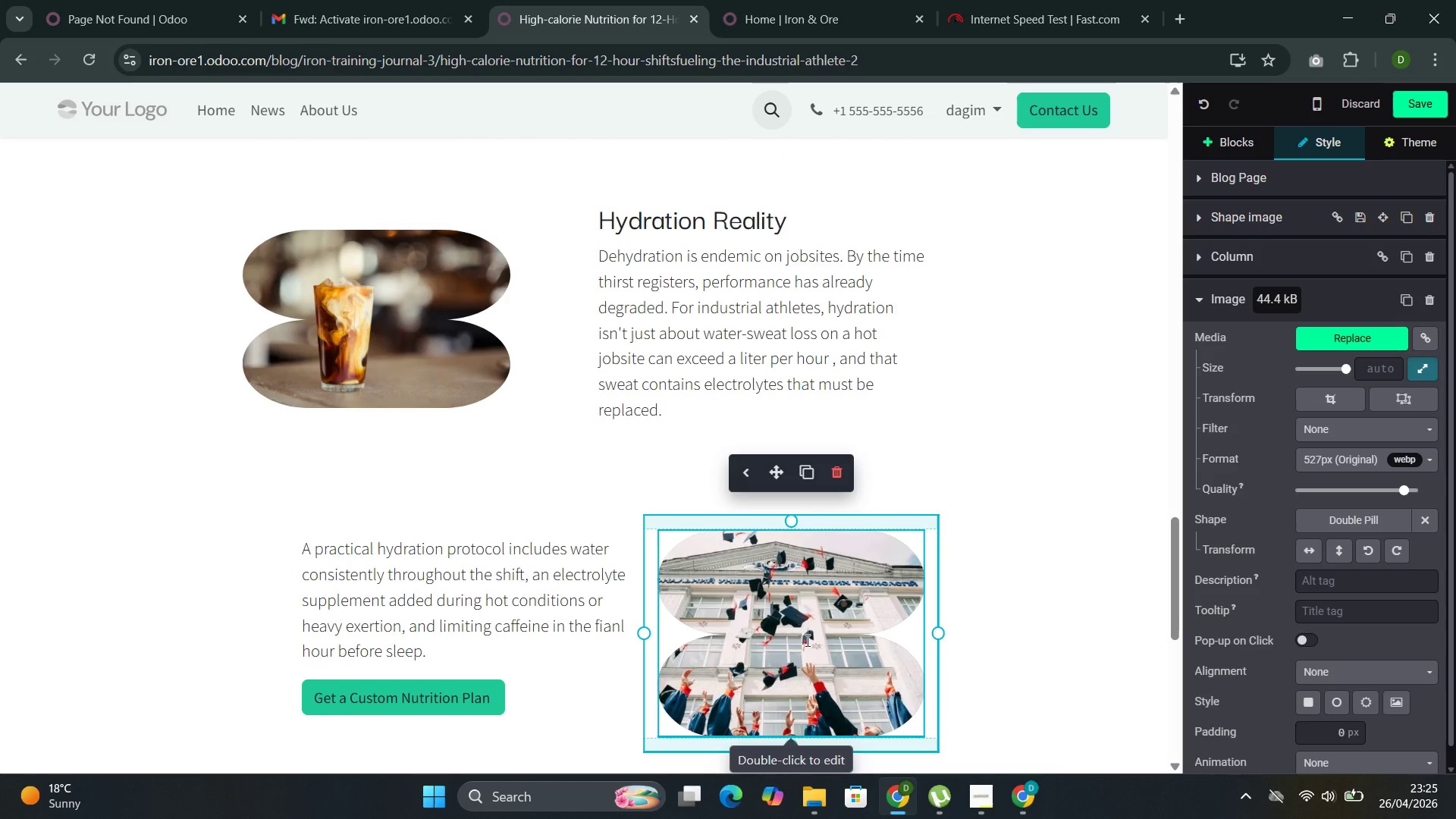 
double_click([805, 640])
 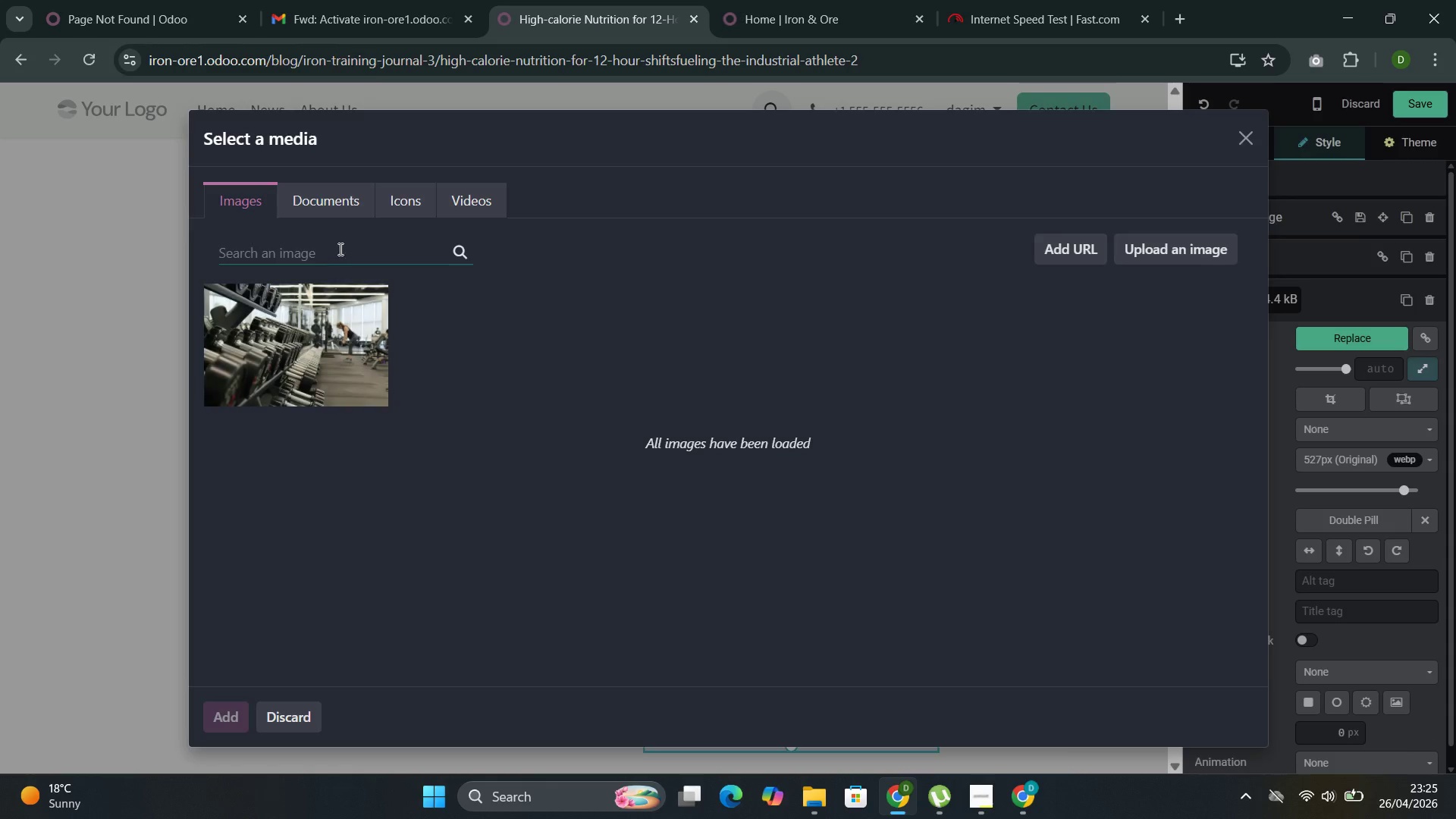 
left_click([337, 248])
 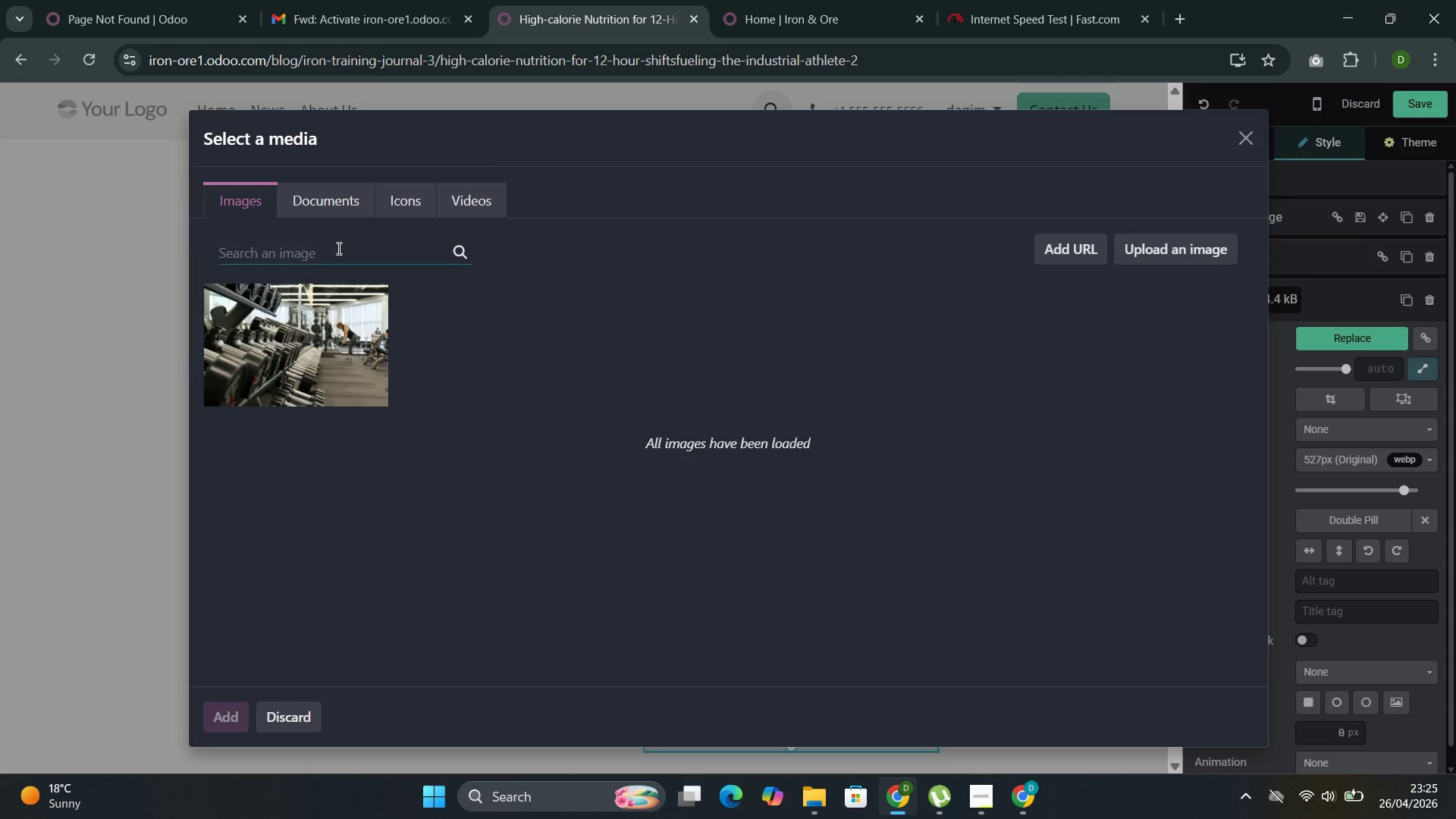 
type(drink)
 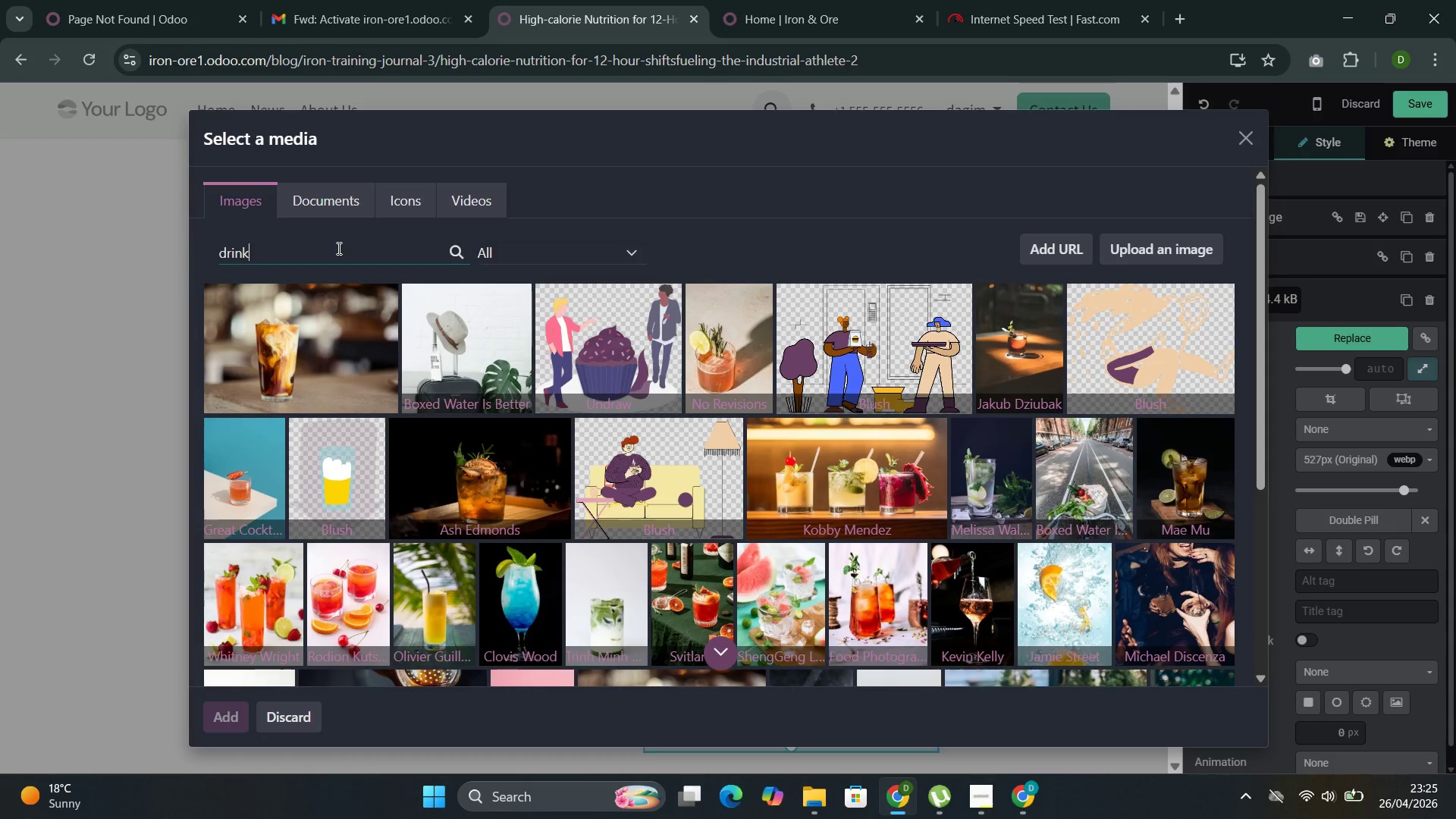 
wait(10.51)
 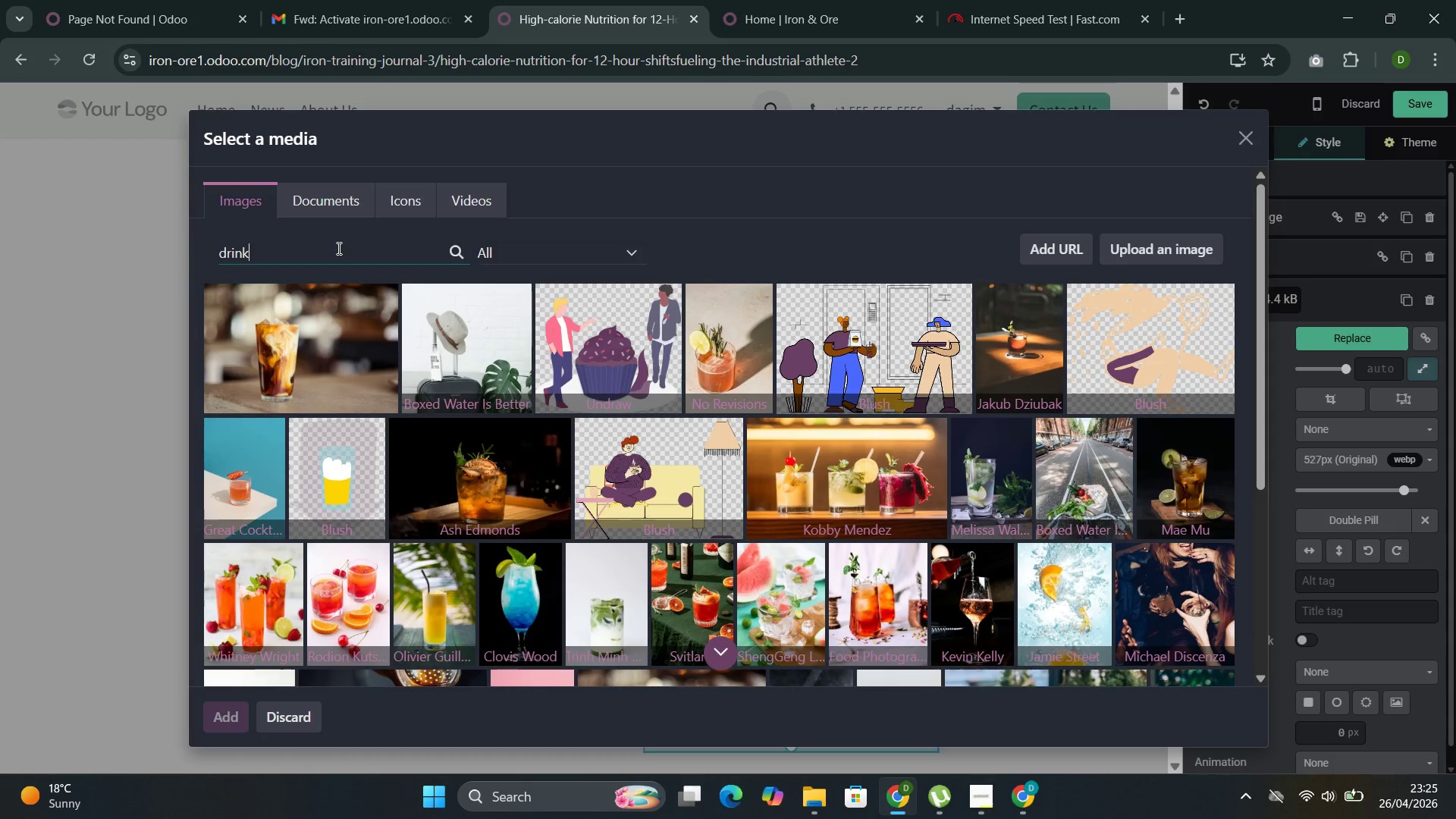 
mouse_move([704, 457])
 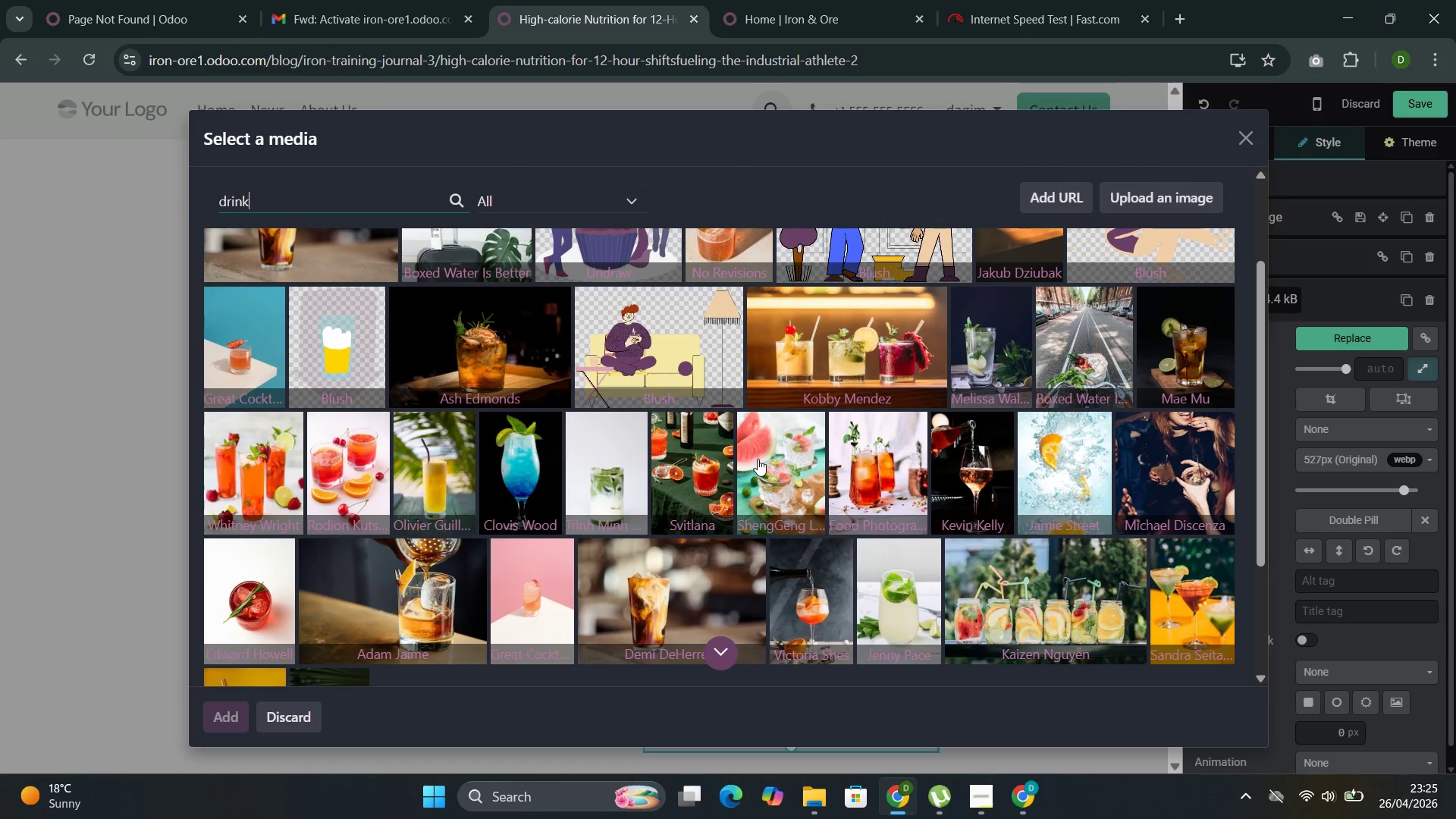 
left_click([758, 459])
 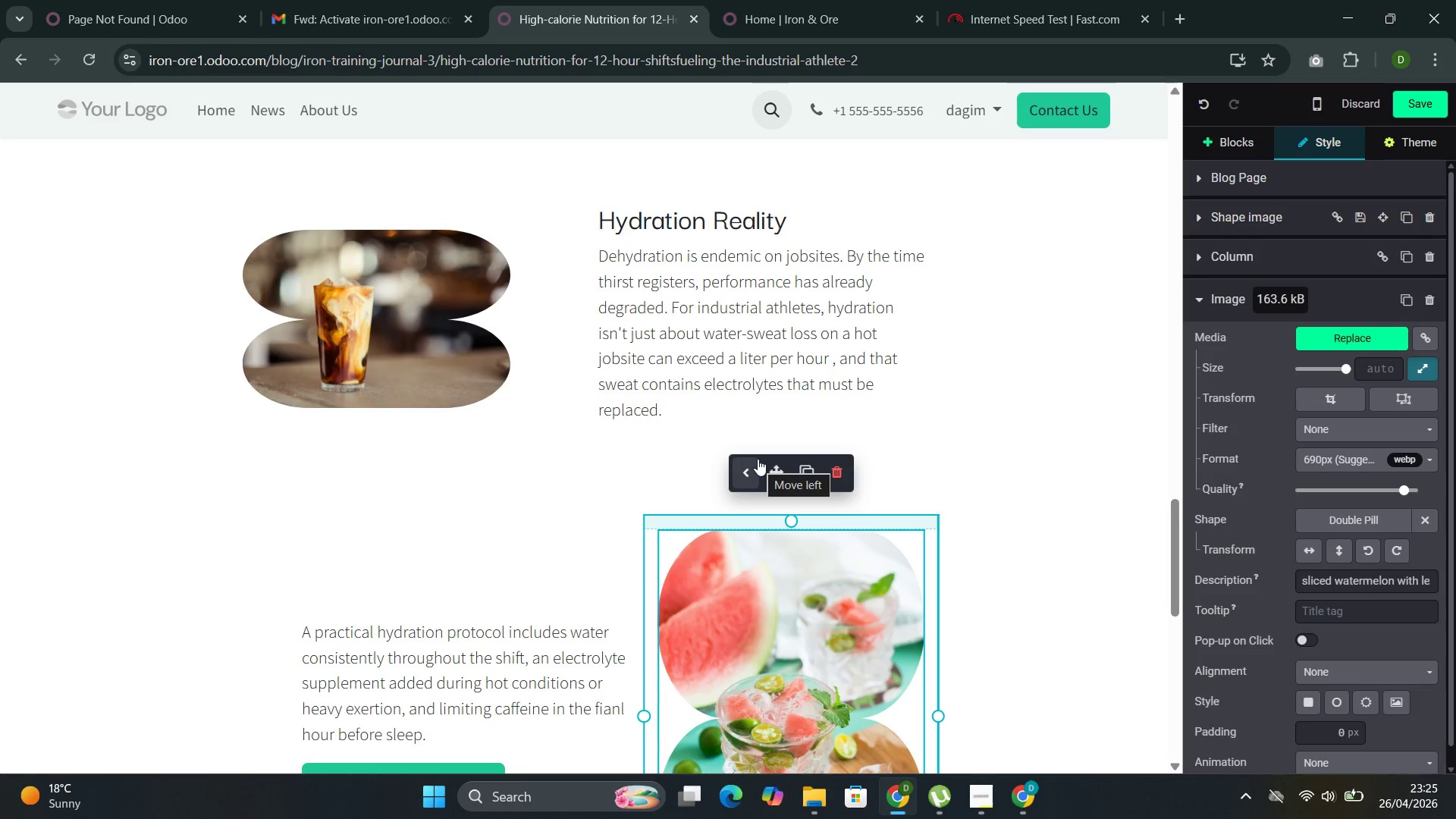 
wait(22.8)
 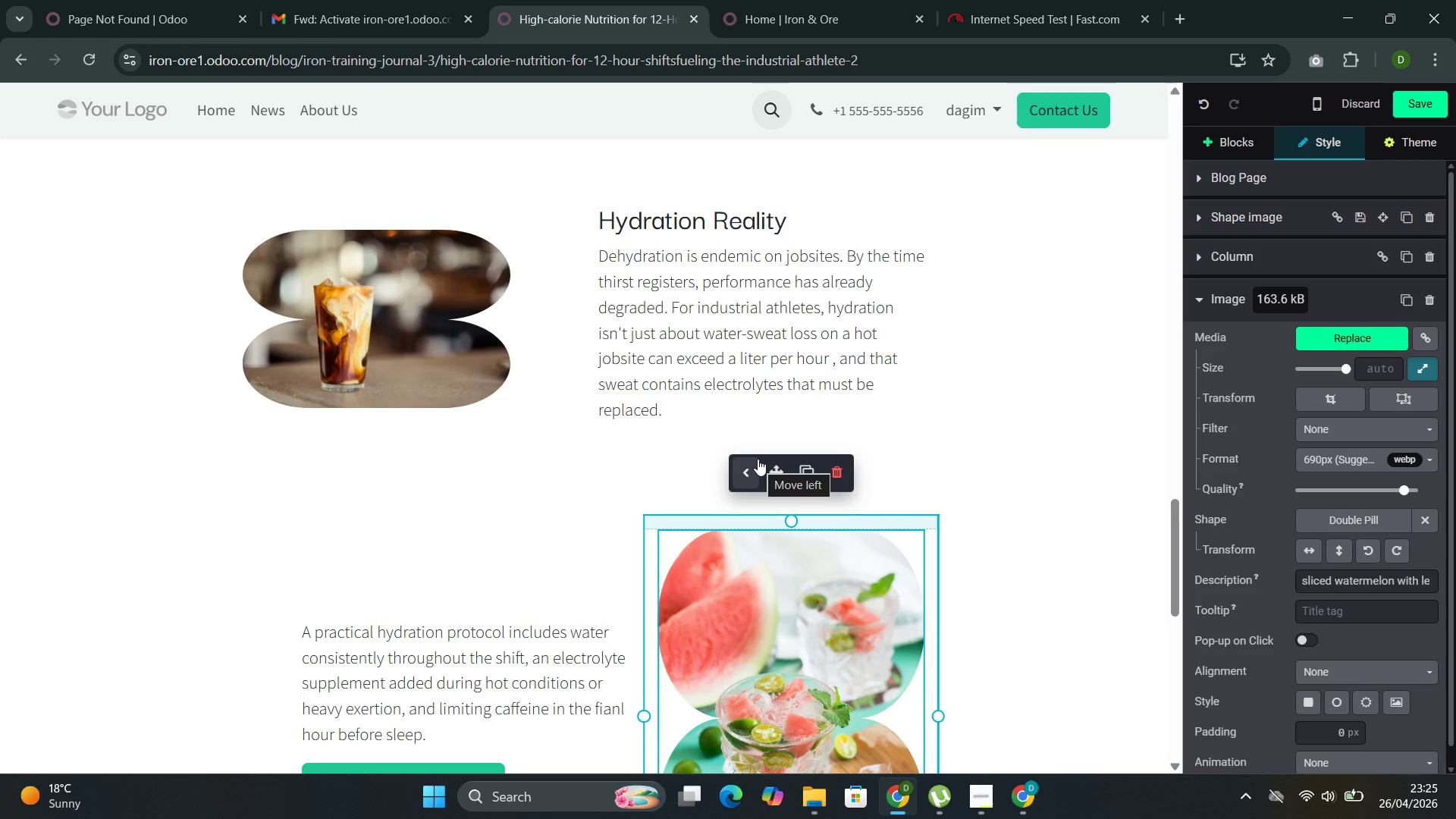 
left_click([366, 224])
 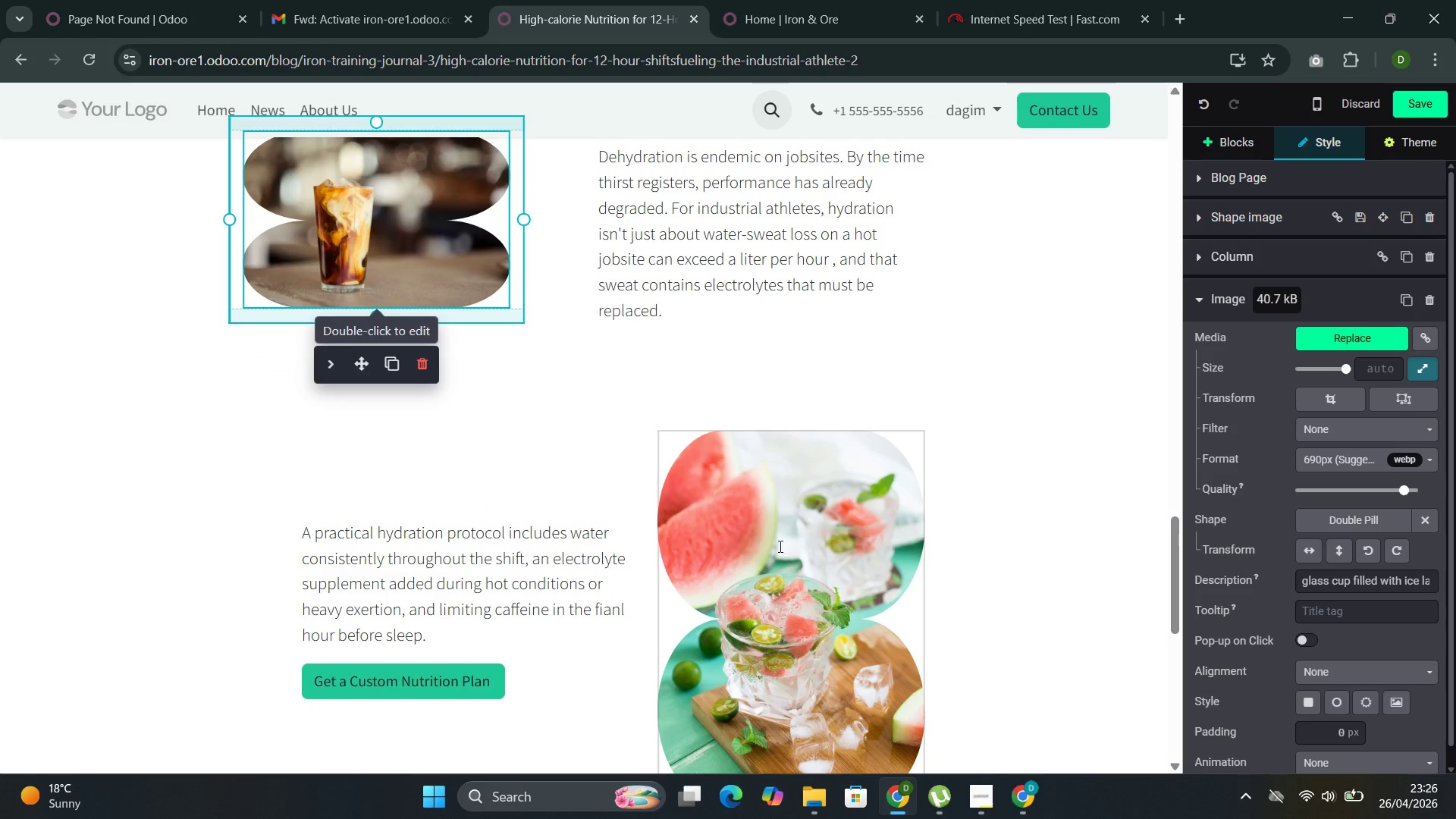 
left_click([789, 552])
 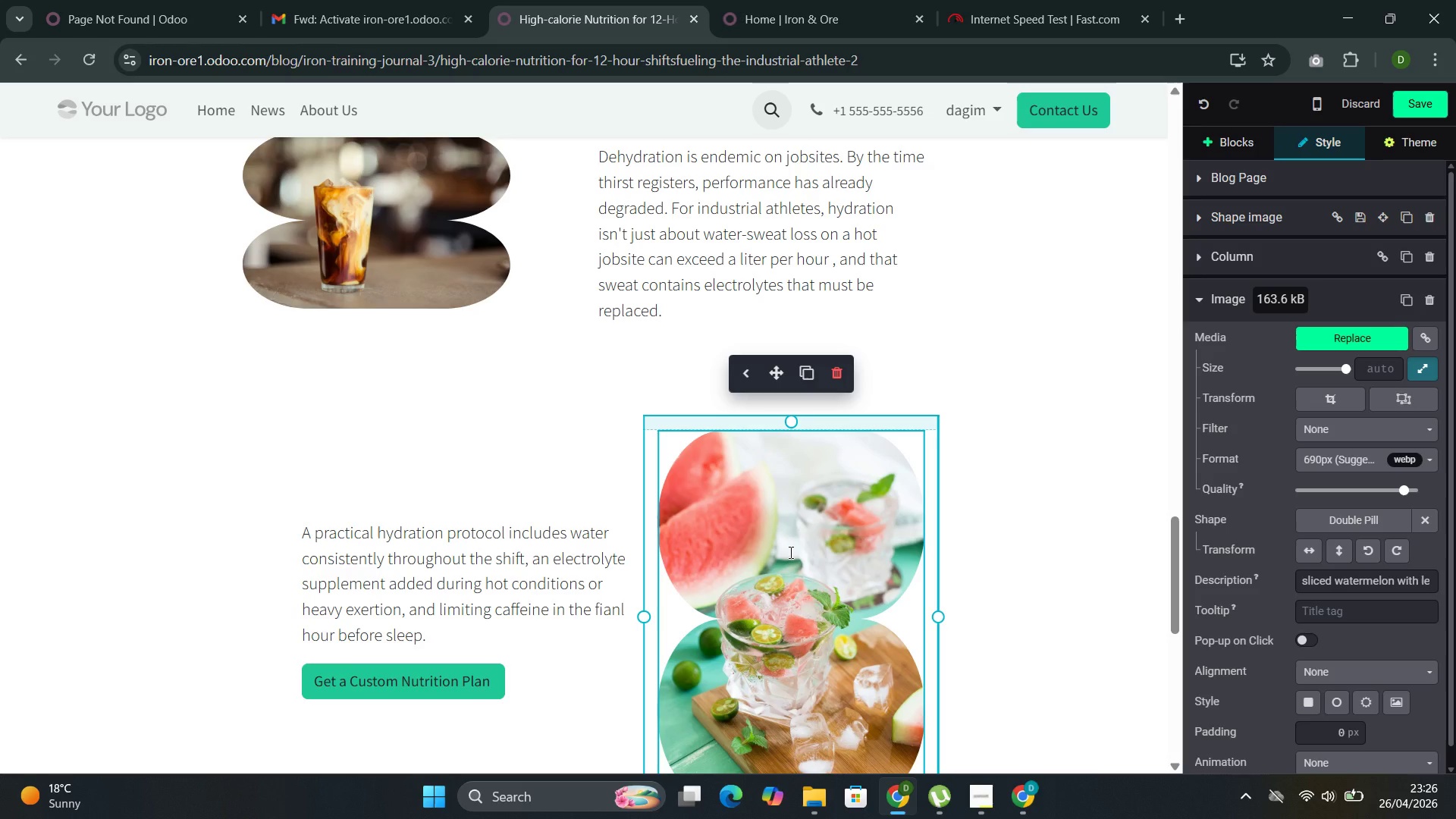 
wait(12.33)
 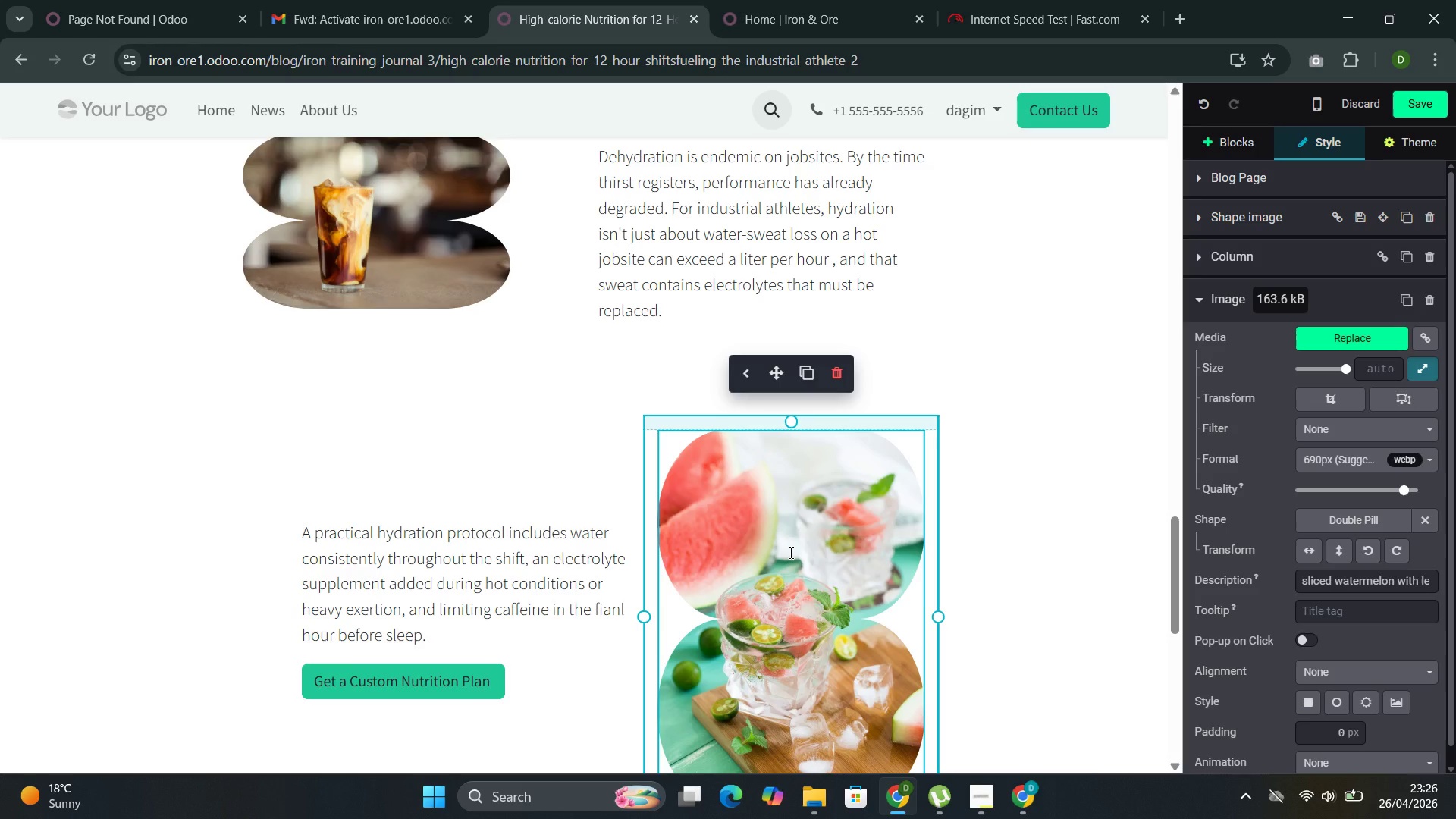 
left_click([1431, 522])
 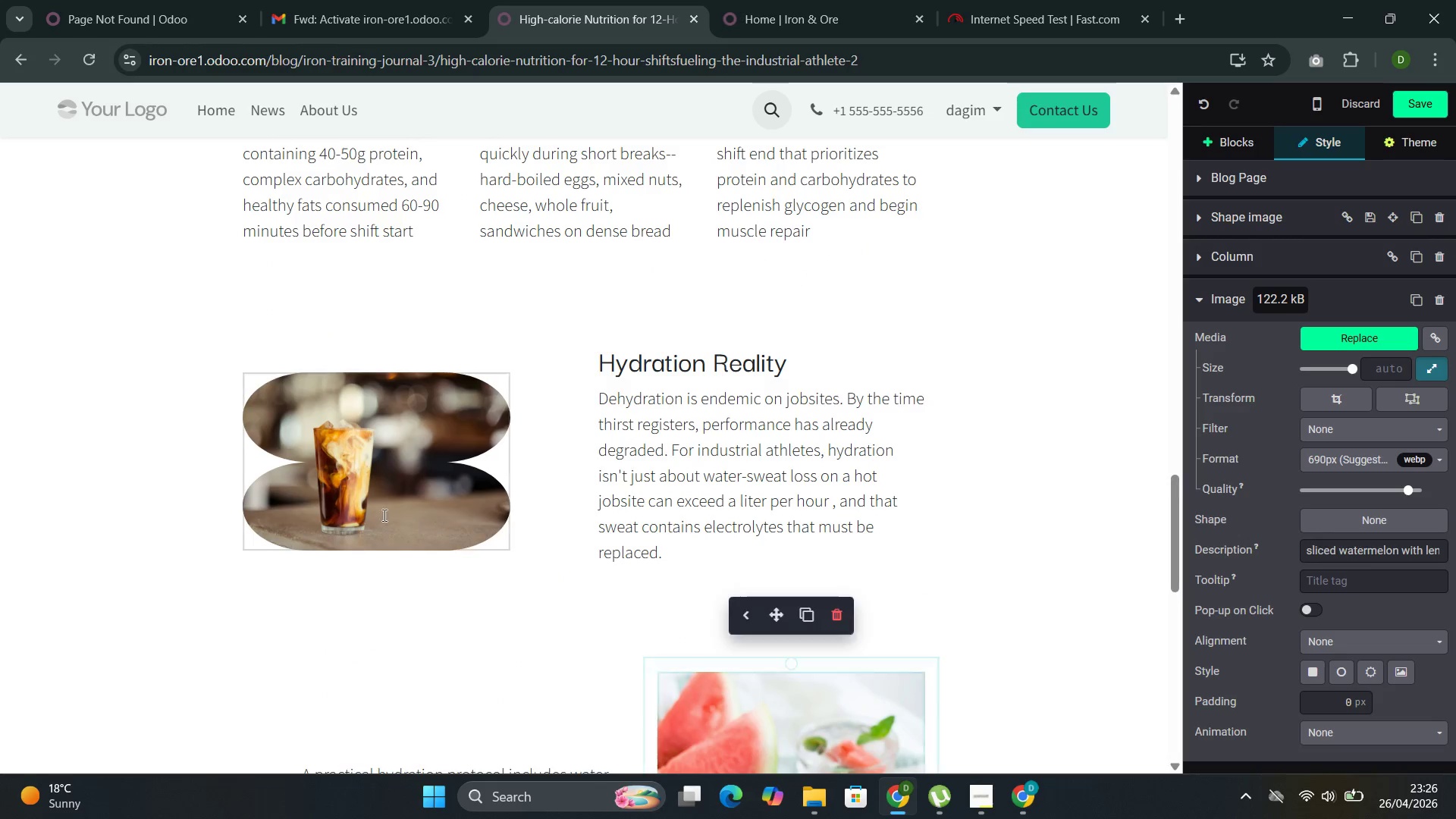 
left_click([353, 497])
 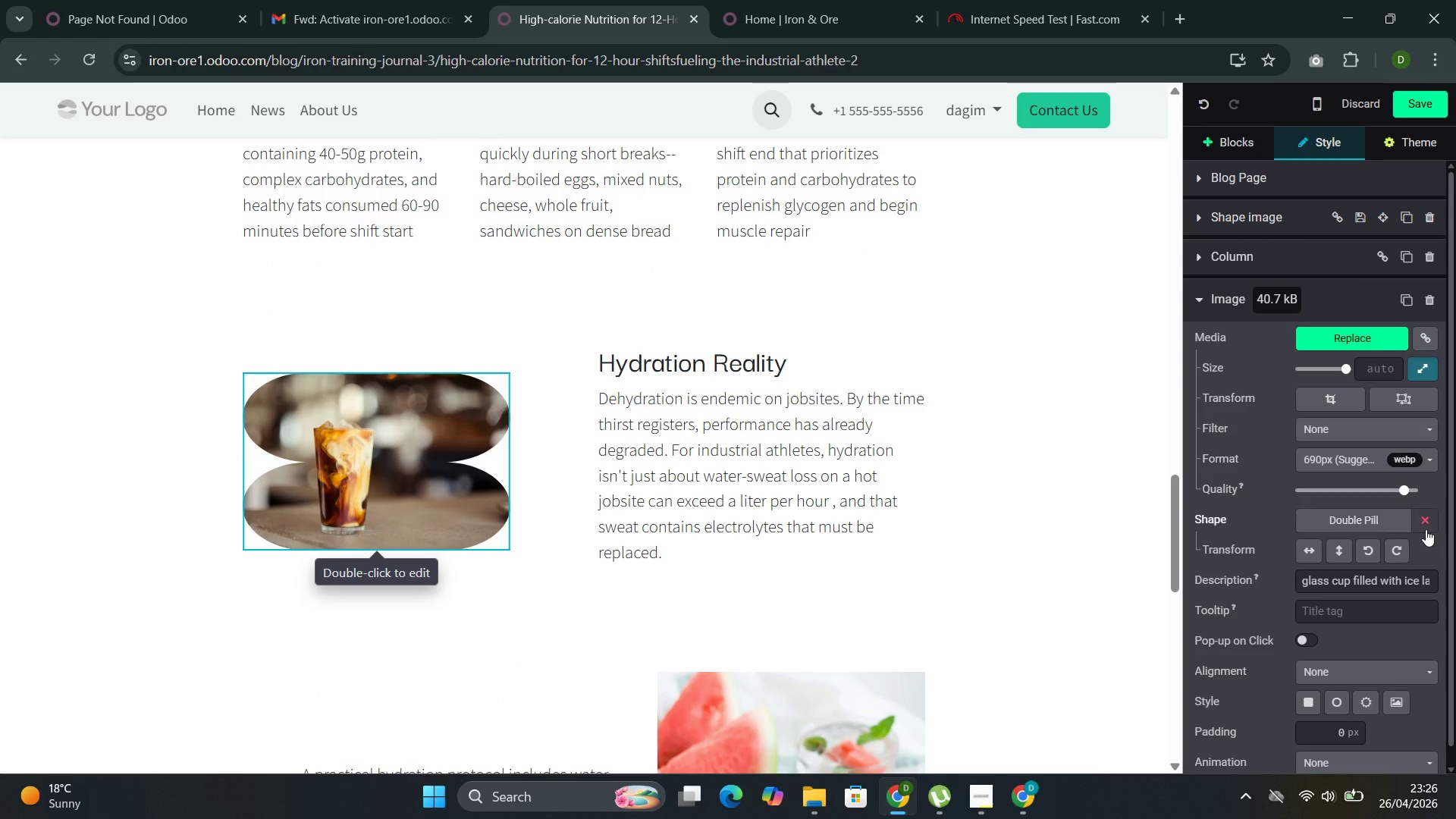 
left_click([1425, 529])
 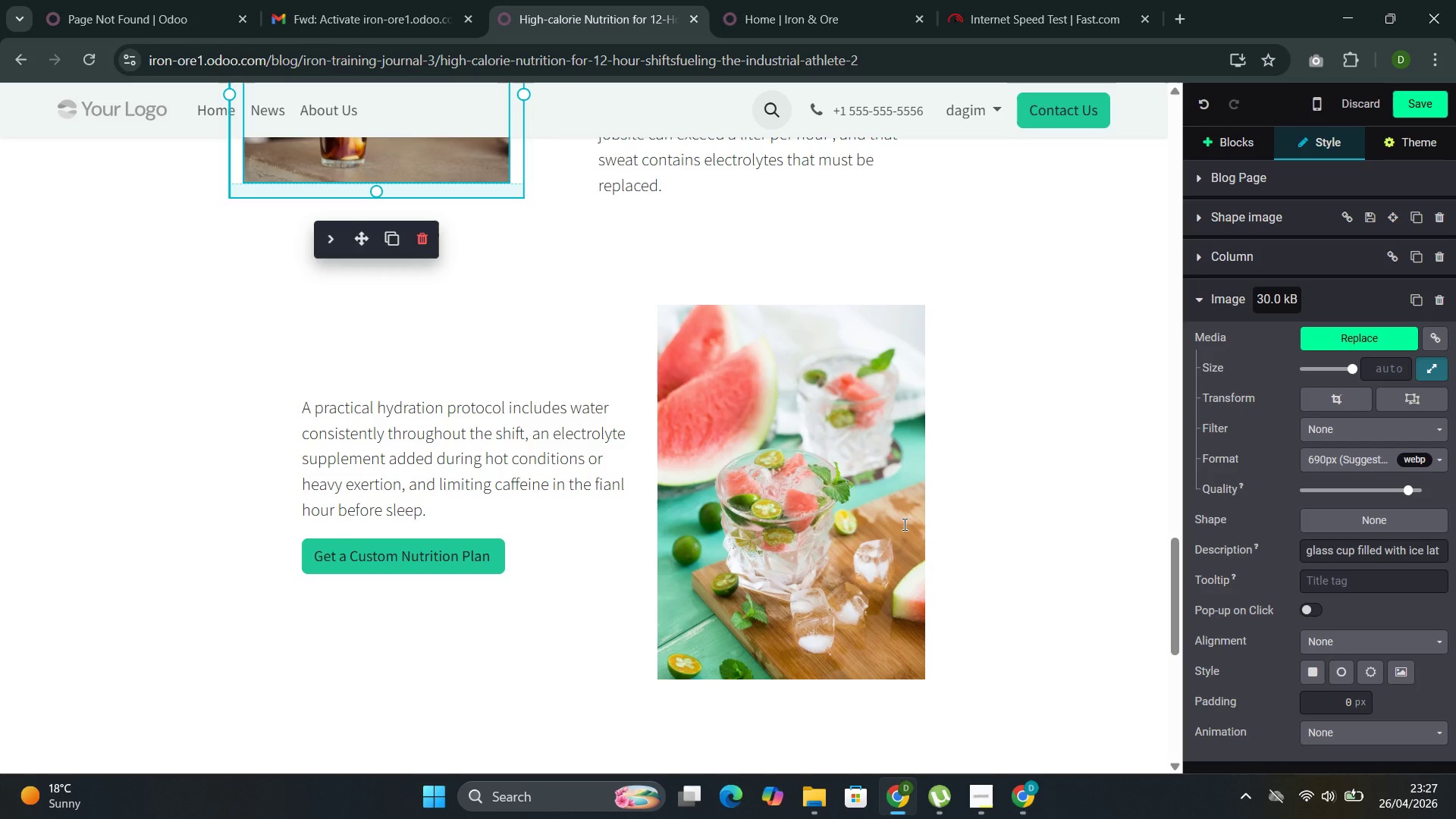 
wait(80.52)
 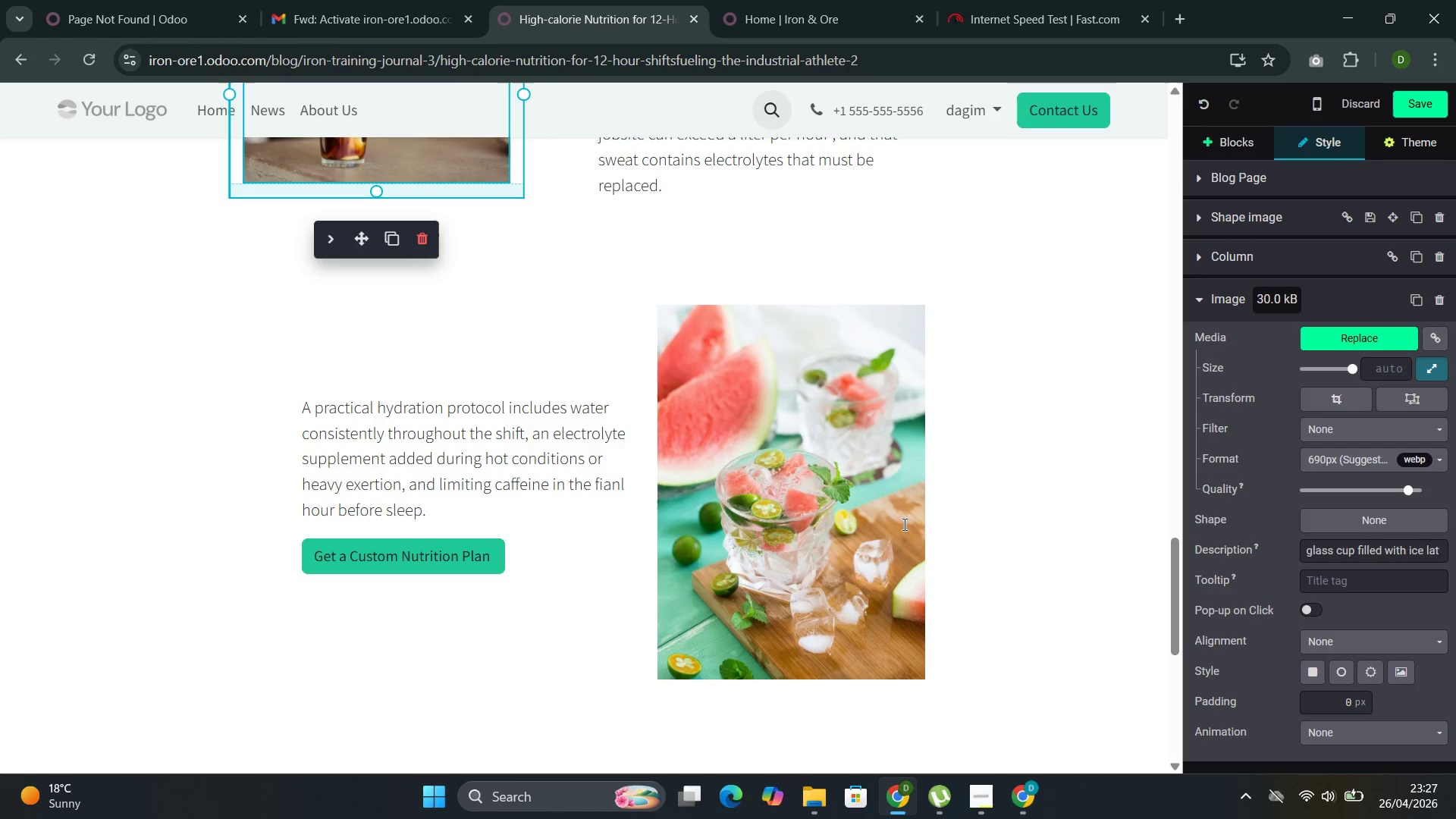 
left_click([614, 325])
 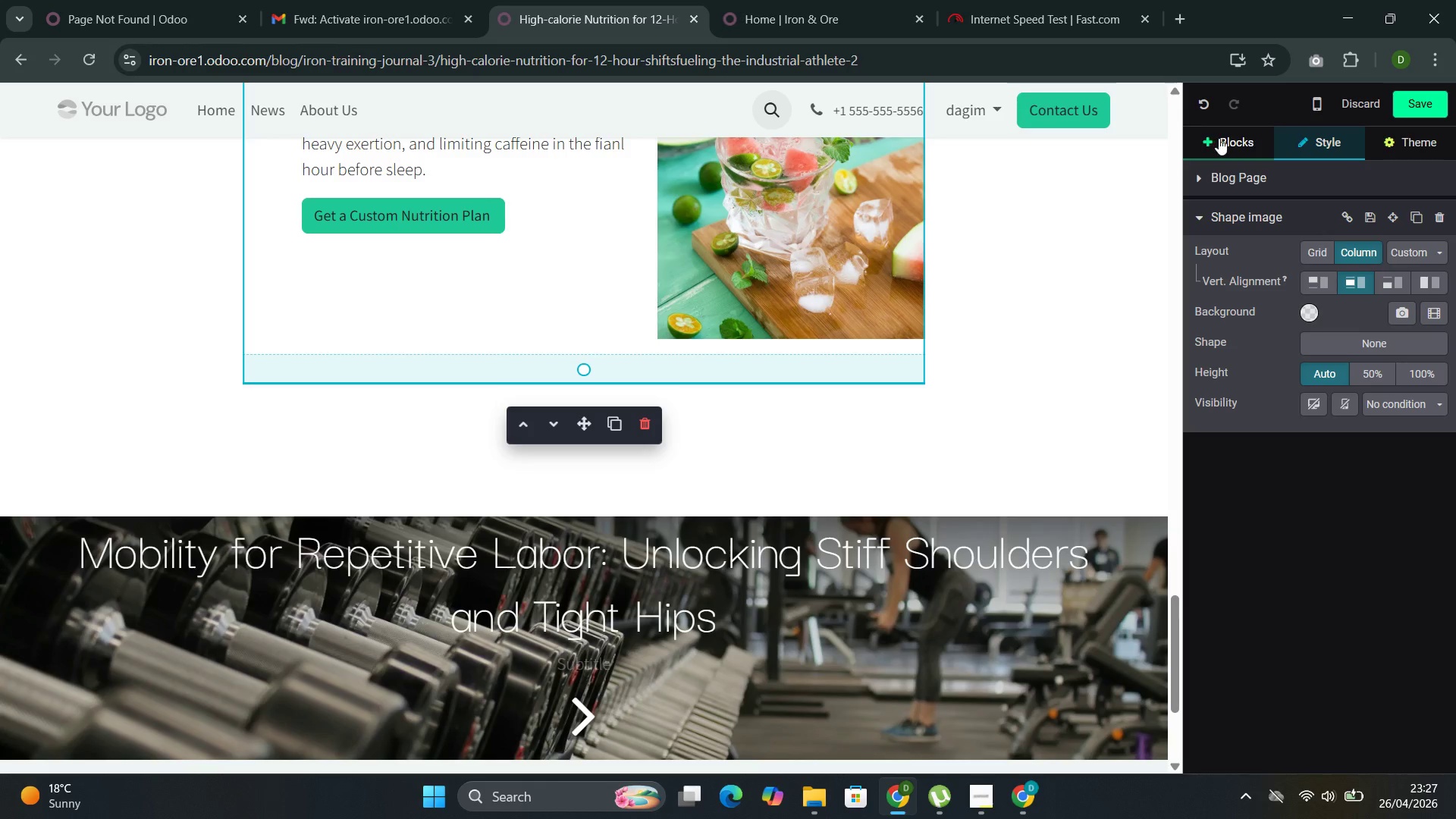 
left_click([1217, 139])
 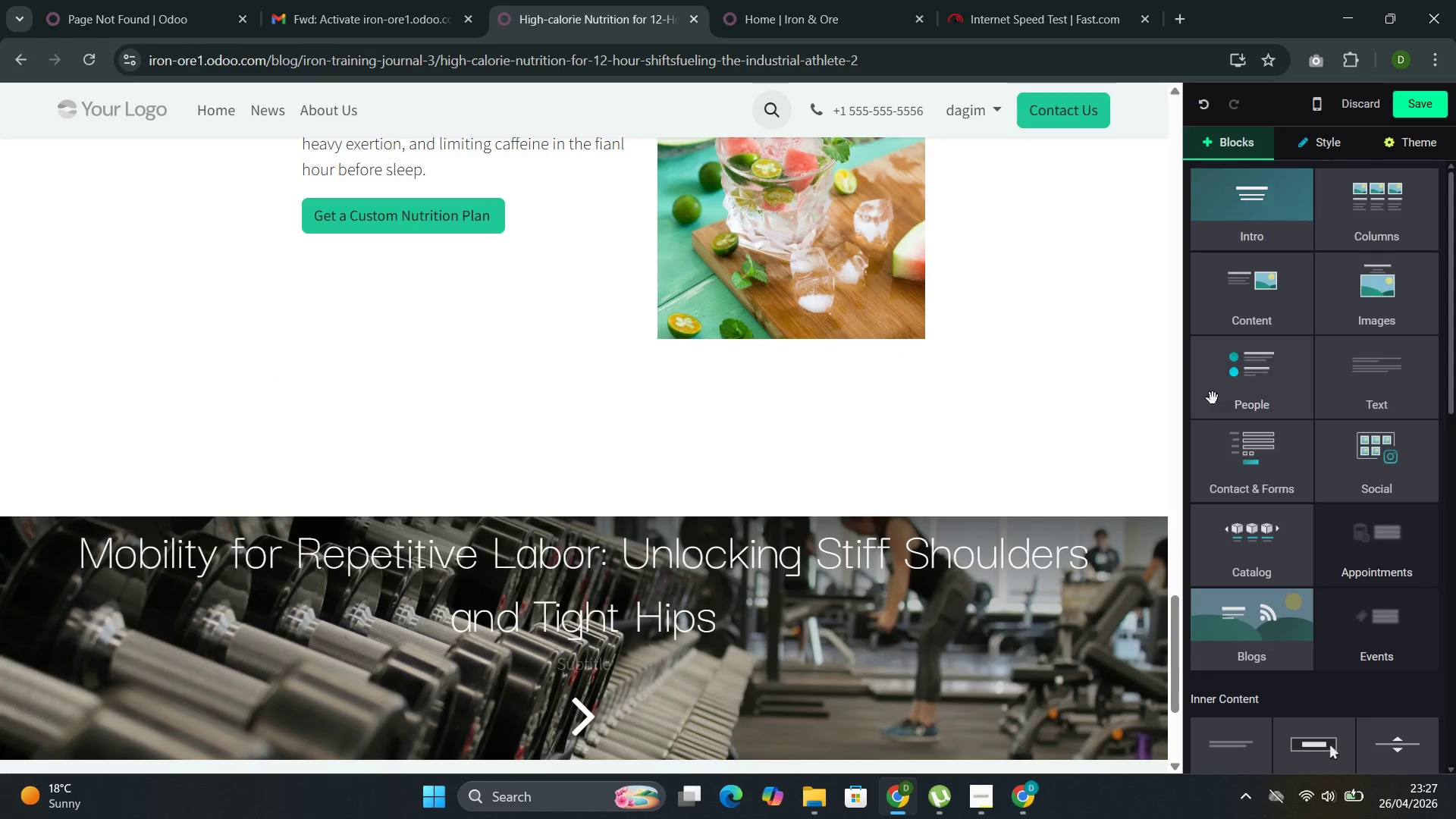 
left_click([1279, 478])
 